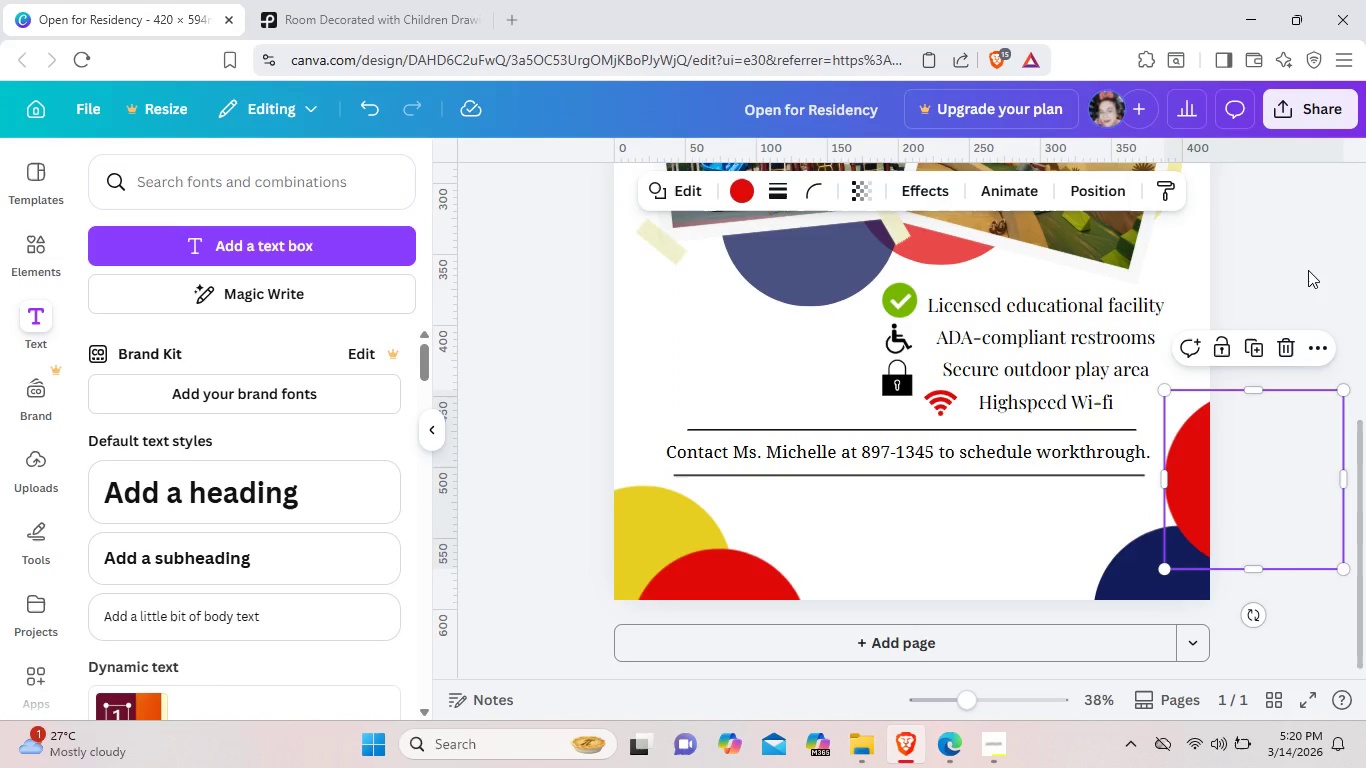 
left_click([1308, 270])
 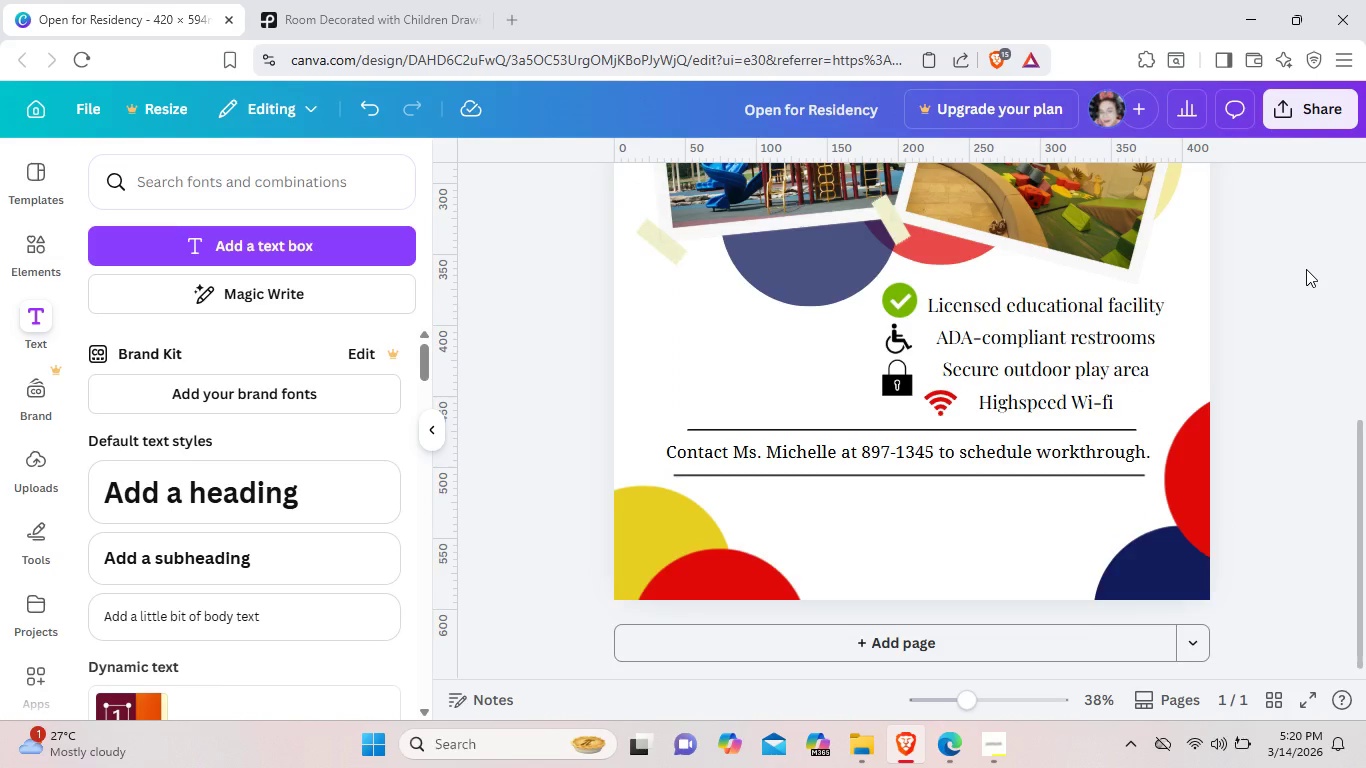 
scroll: coordinate [1306, 269], scroll_direction: up, amount: 1.0
 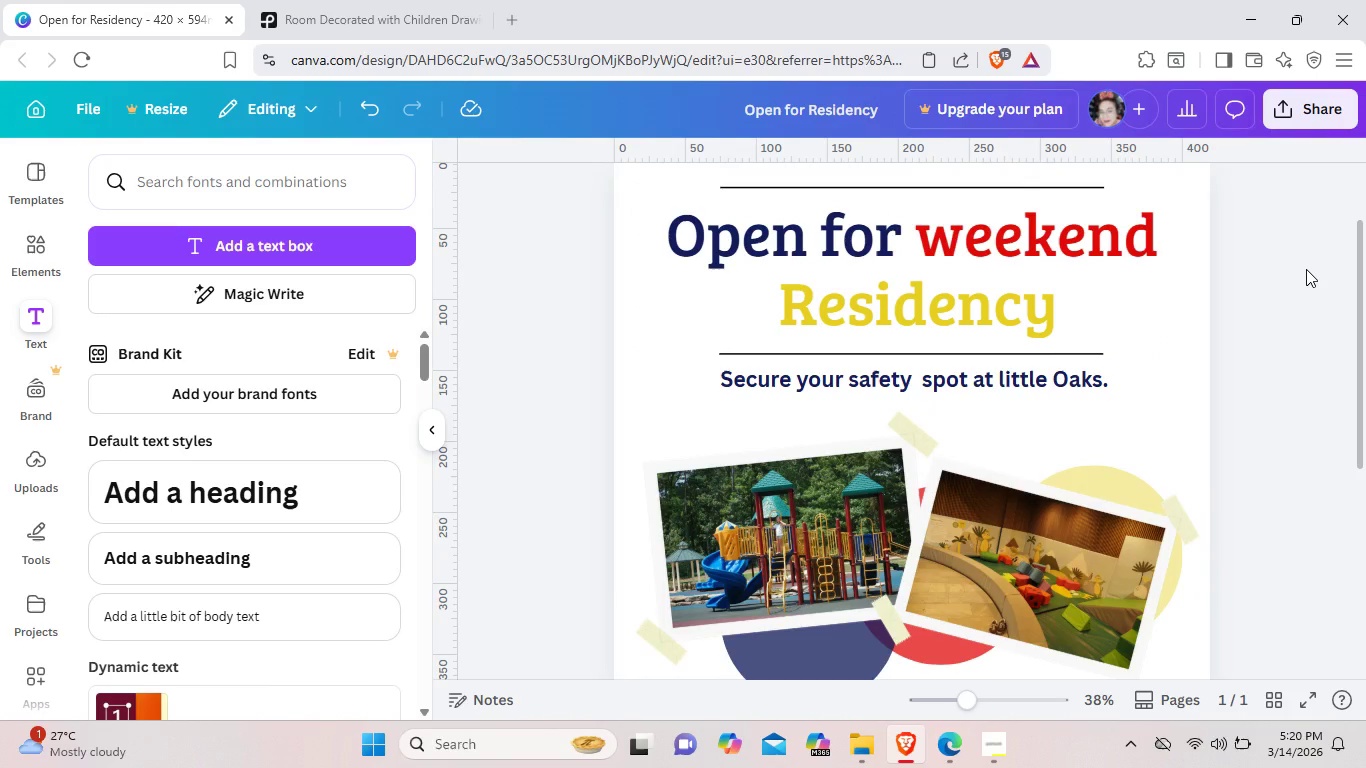 
scroll: coordinate [1279, 280], scroll_direction: down, amount: 3.0
 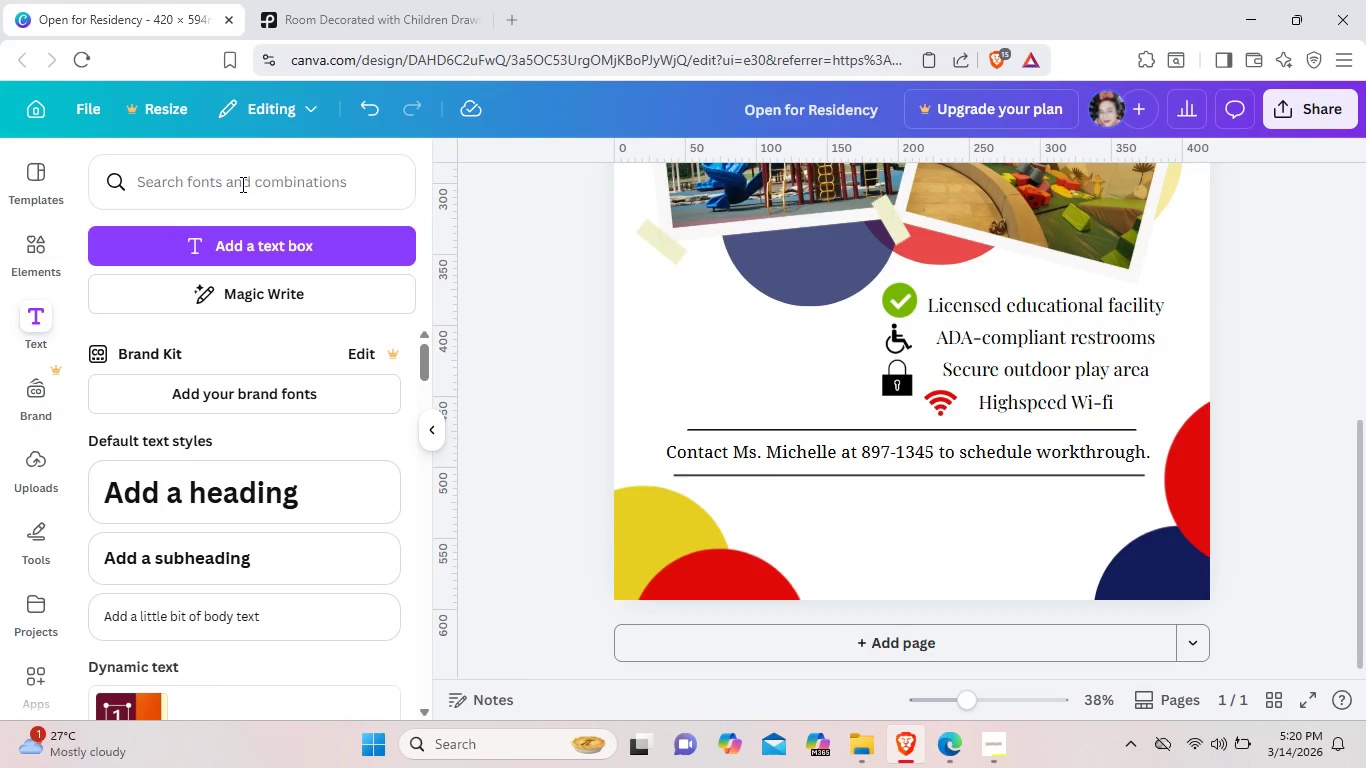 
scroll: coordinate [171, 213], scroll_direction: up, amount: 2.0
 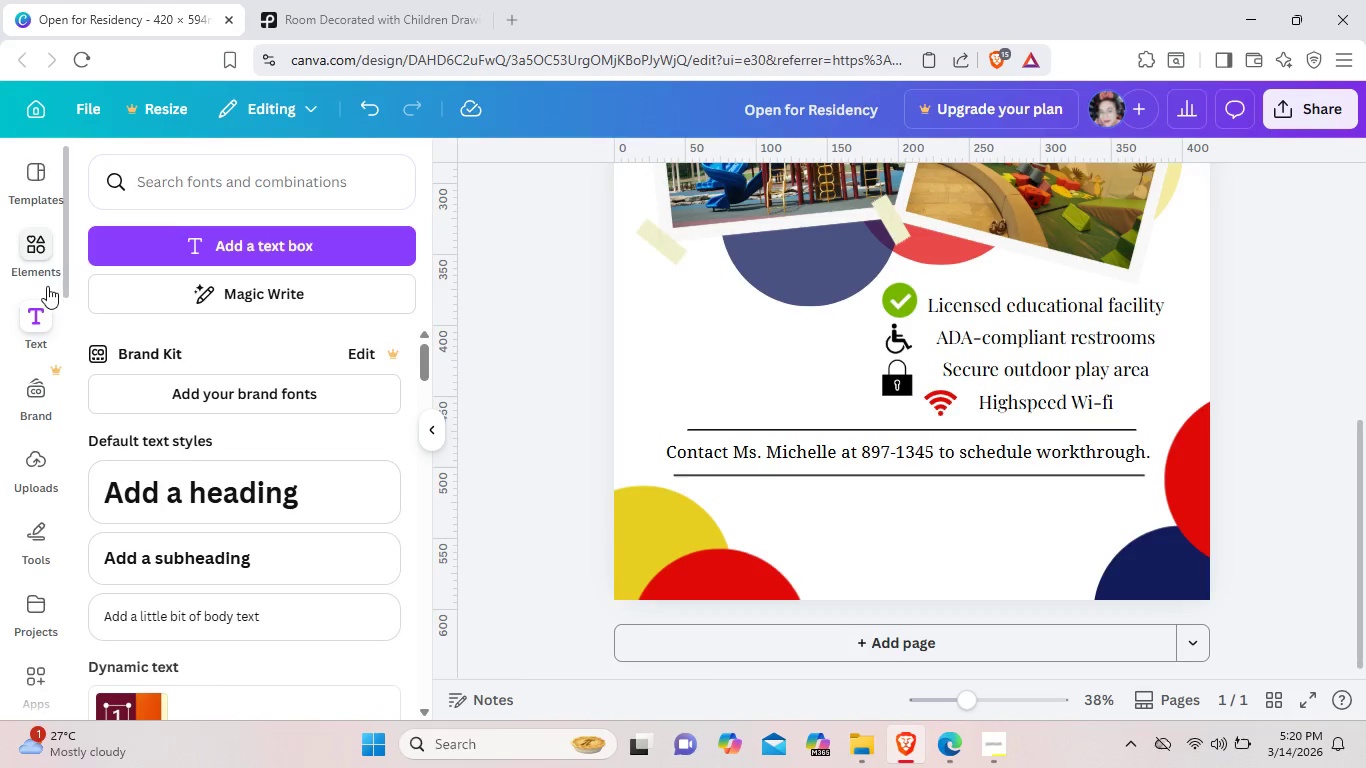 
left_click([41, 311])
 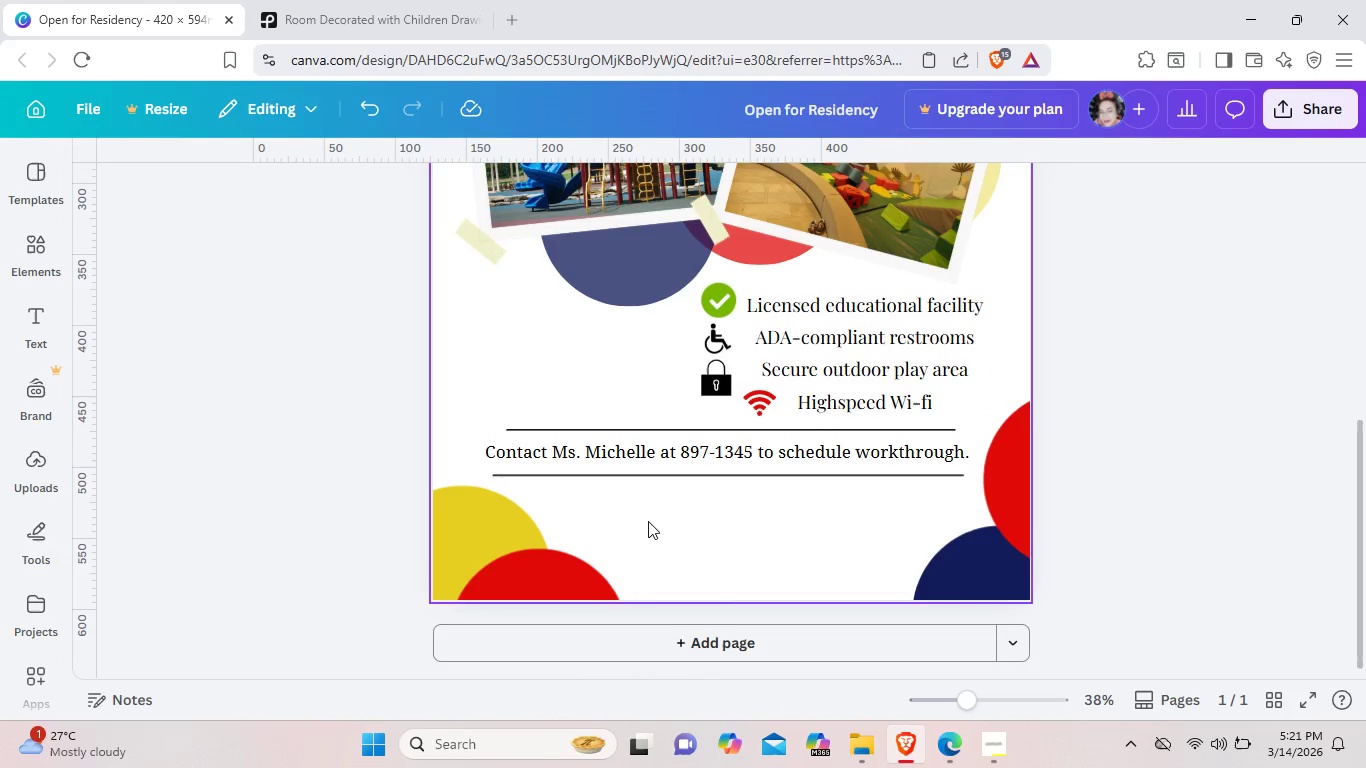 
scroll: coordinate [784, 472], scroll_direction: up, amount: 3.0
 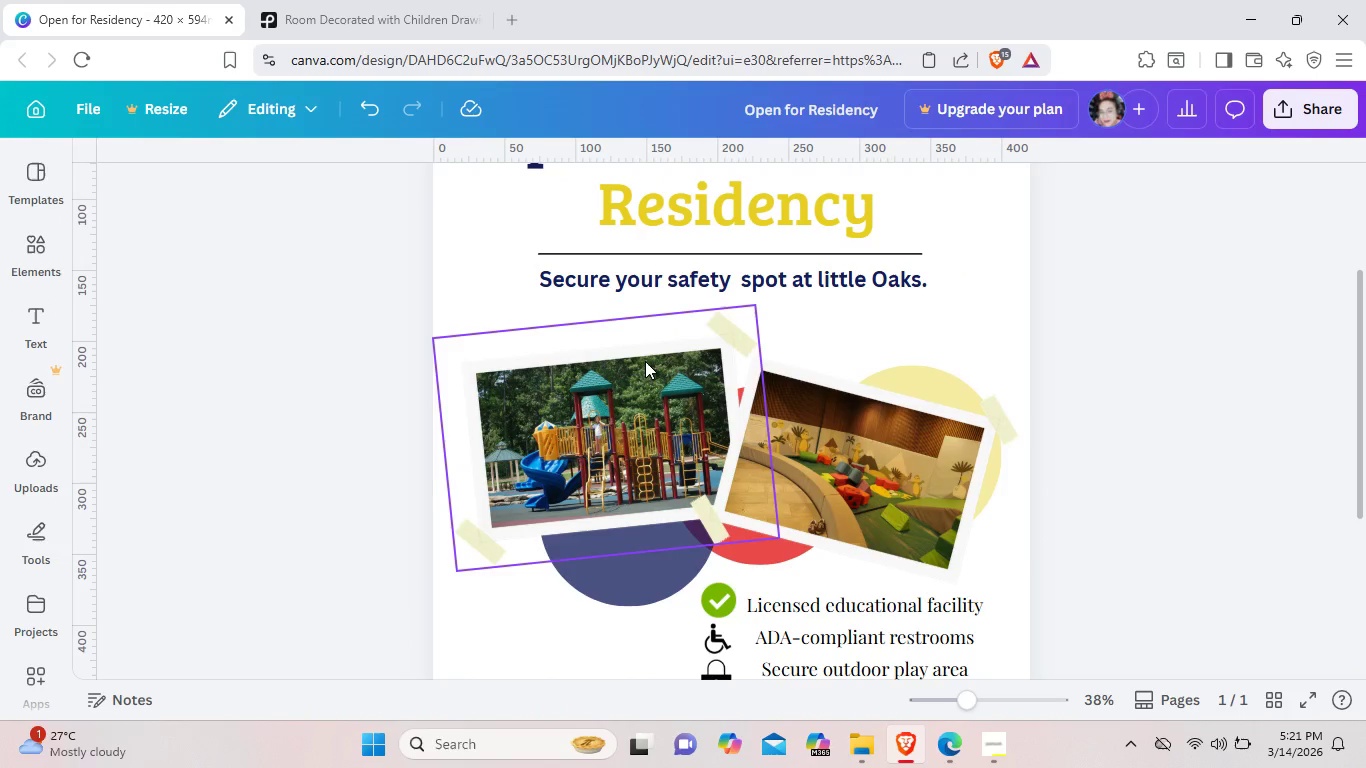 
scroll: coordinate [645, 361], scroll_direction: down, amount: 2.0
 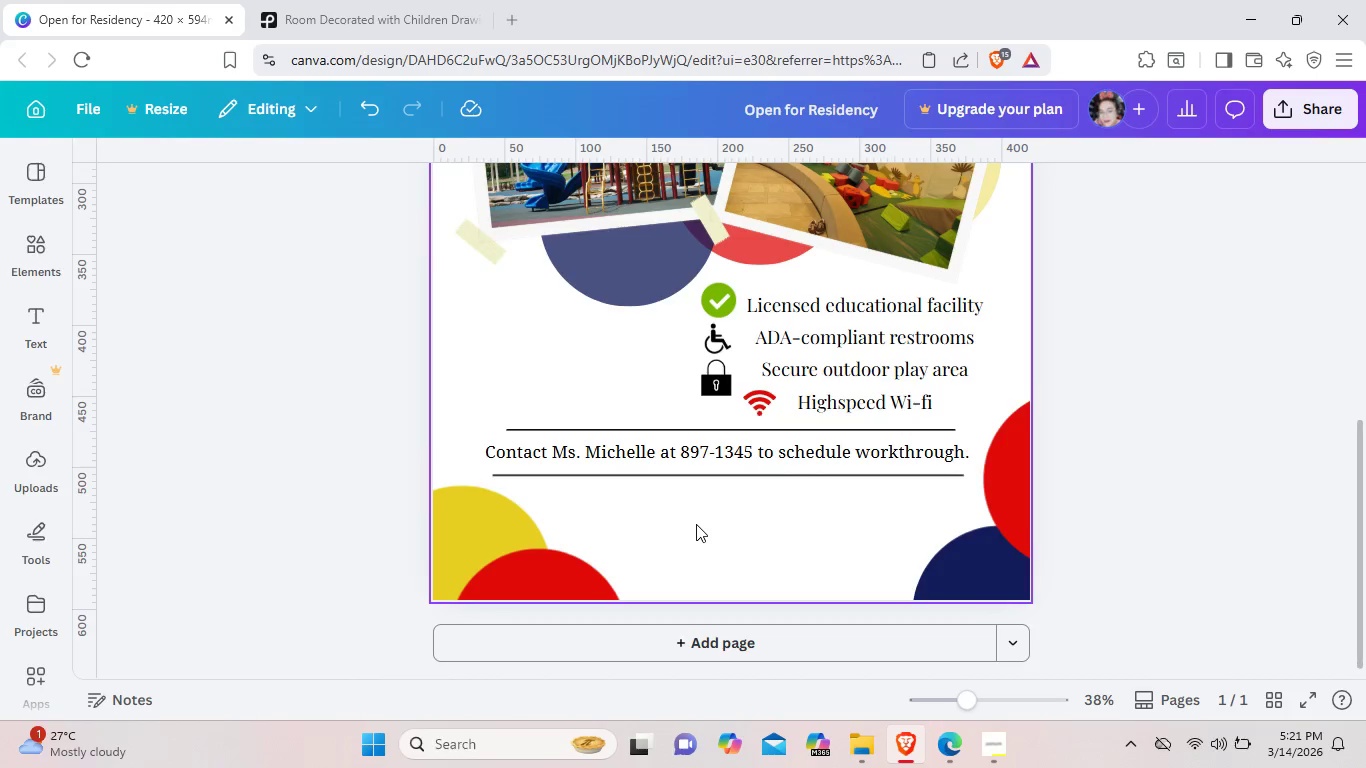 
left_click([696, 524])
 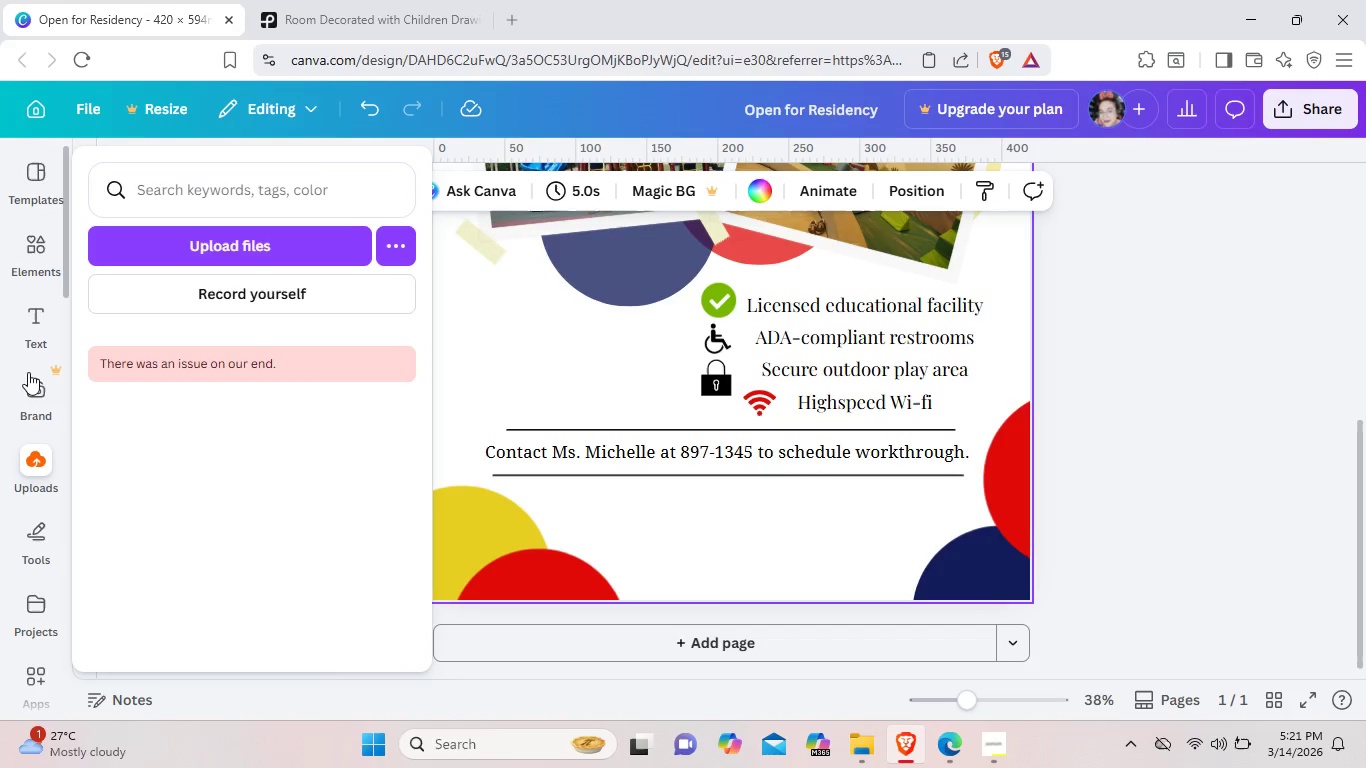 
left_click([35, 328])
 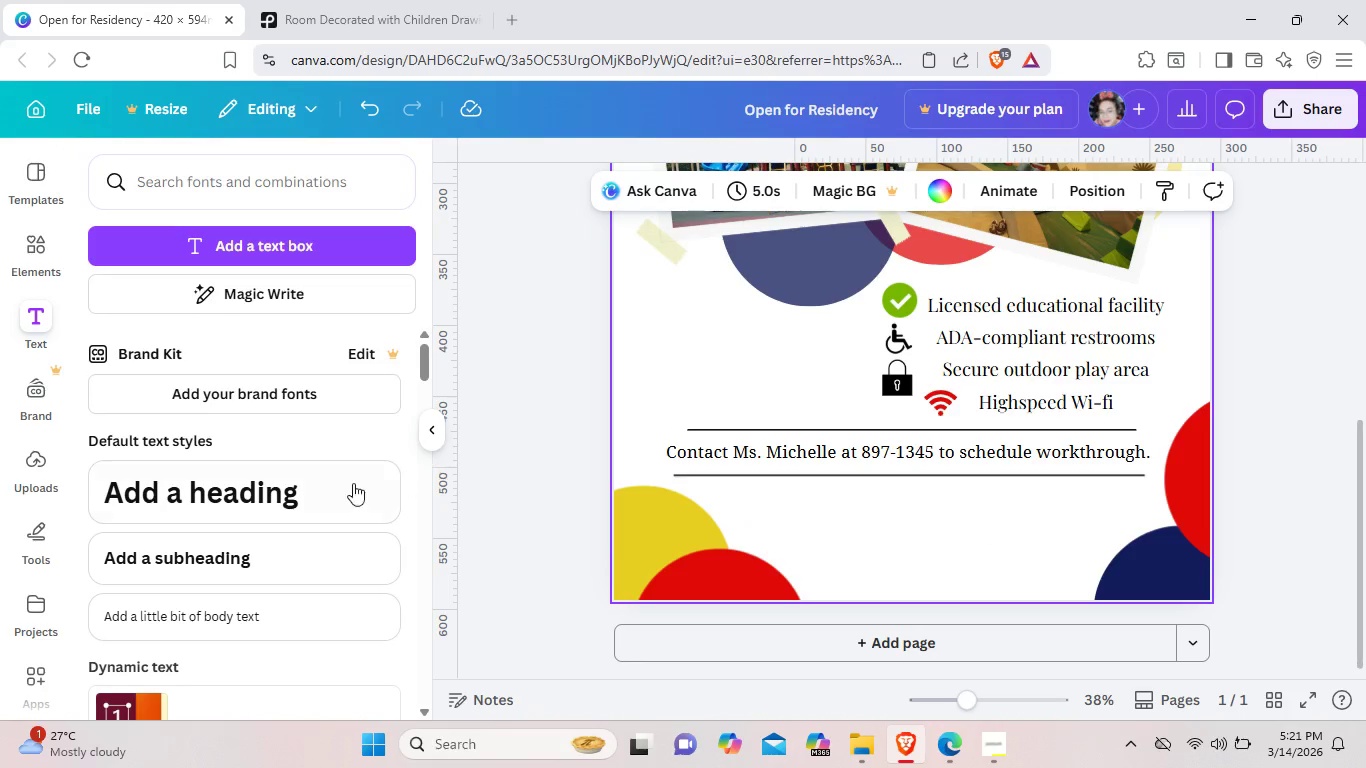 
left_click([316, 483])
 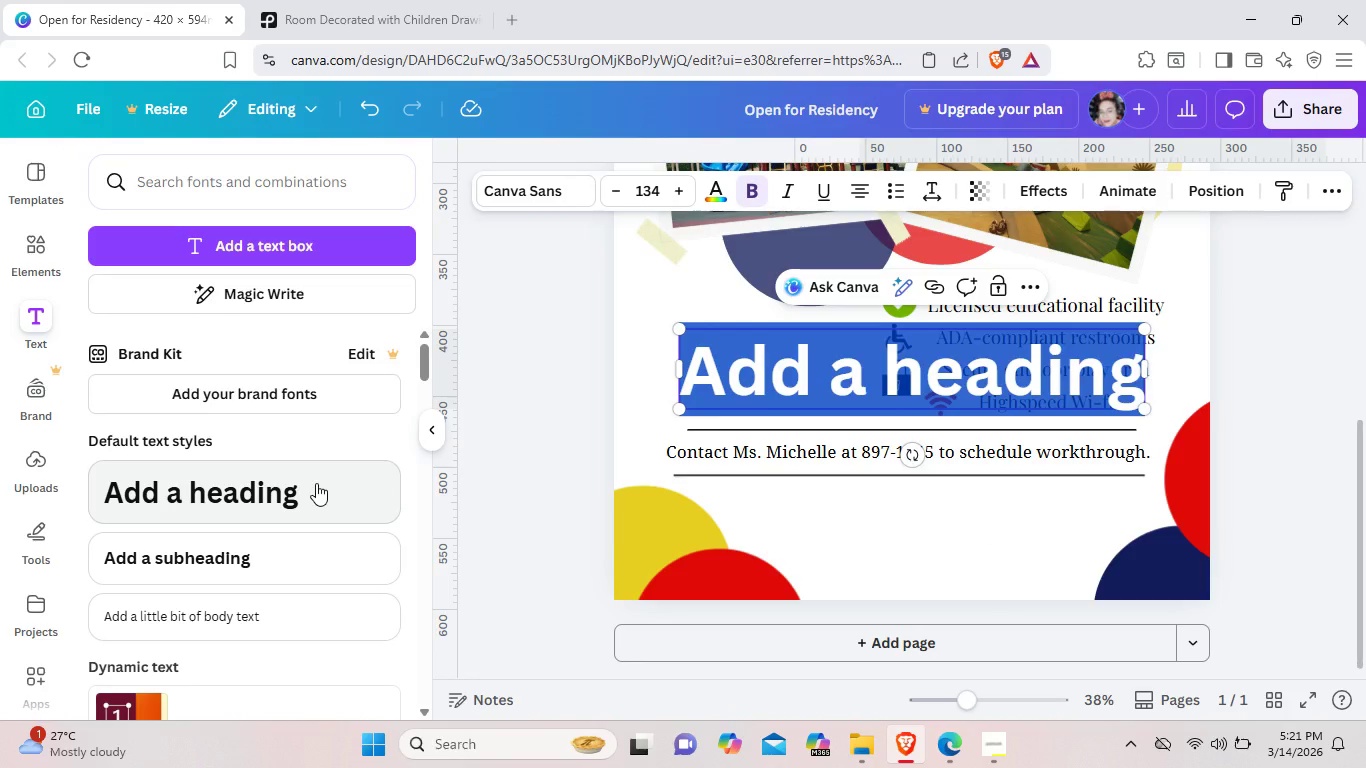 
key(Backspace)
type(Little Oaks)
 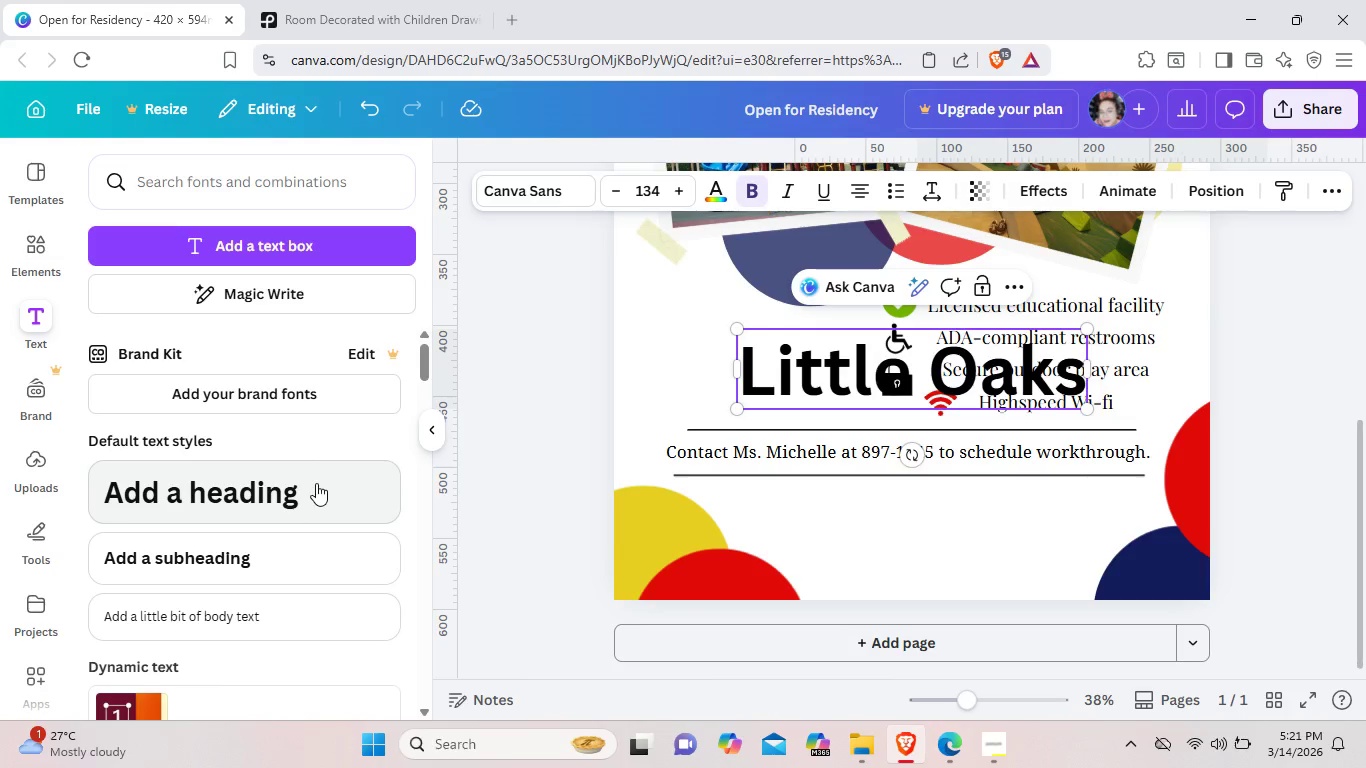 
key(Enter)
 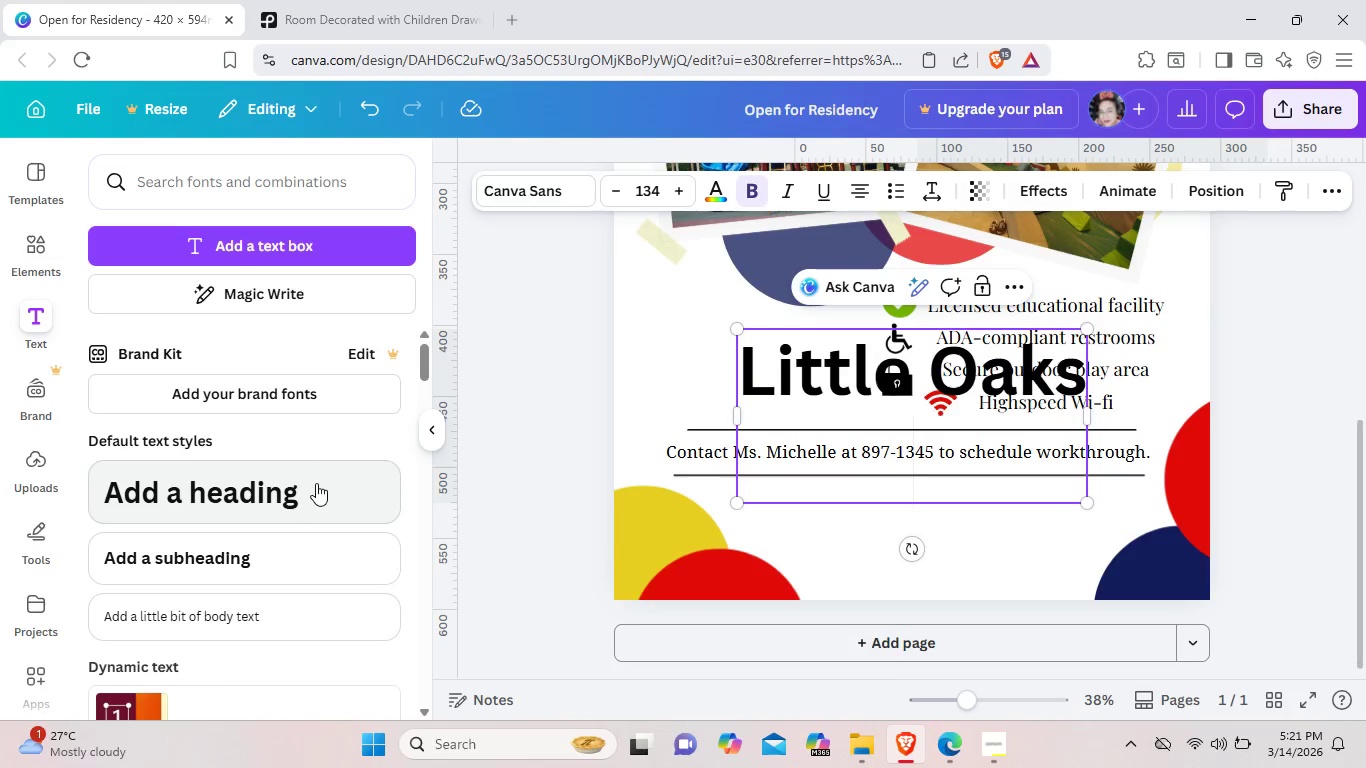 
type(Pre-school)
 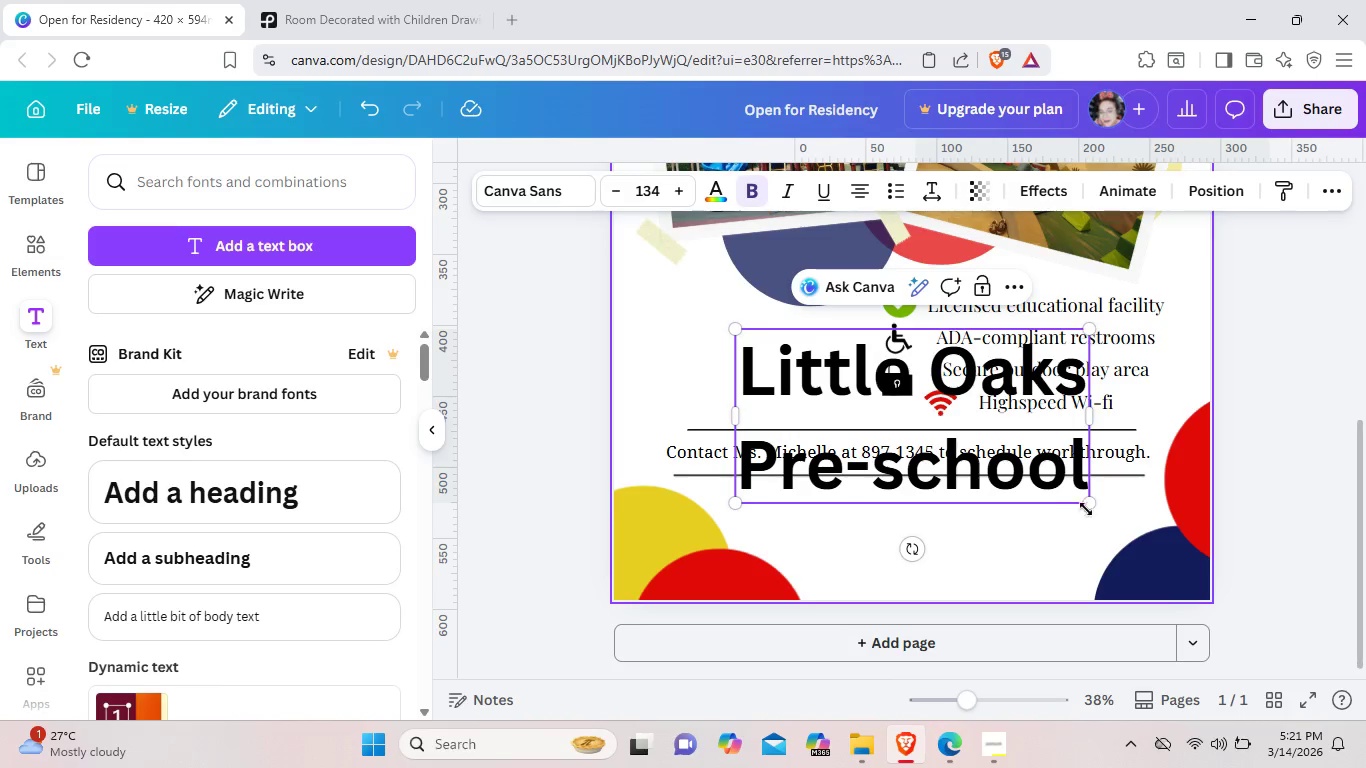 
left_click_drag(start_coordinate=[1087, 507], to_coordinate=[988, 423])
 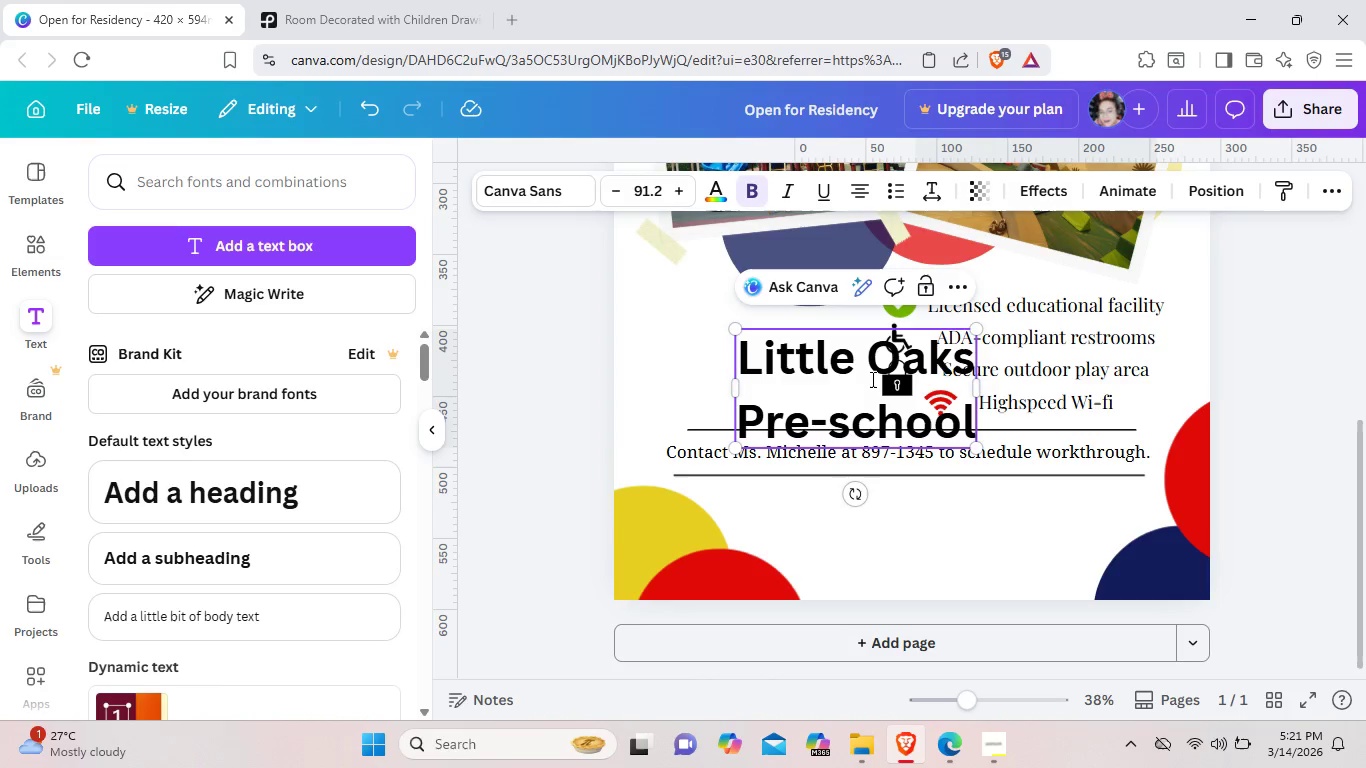 
left_click_drag(start_coordinate=[871, 379], to_coordinate=[918, 527])
 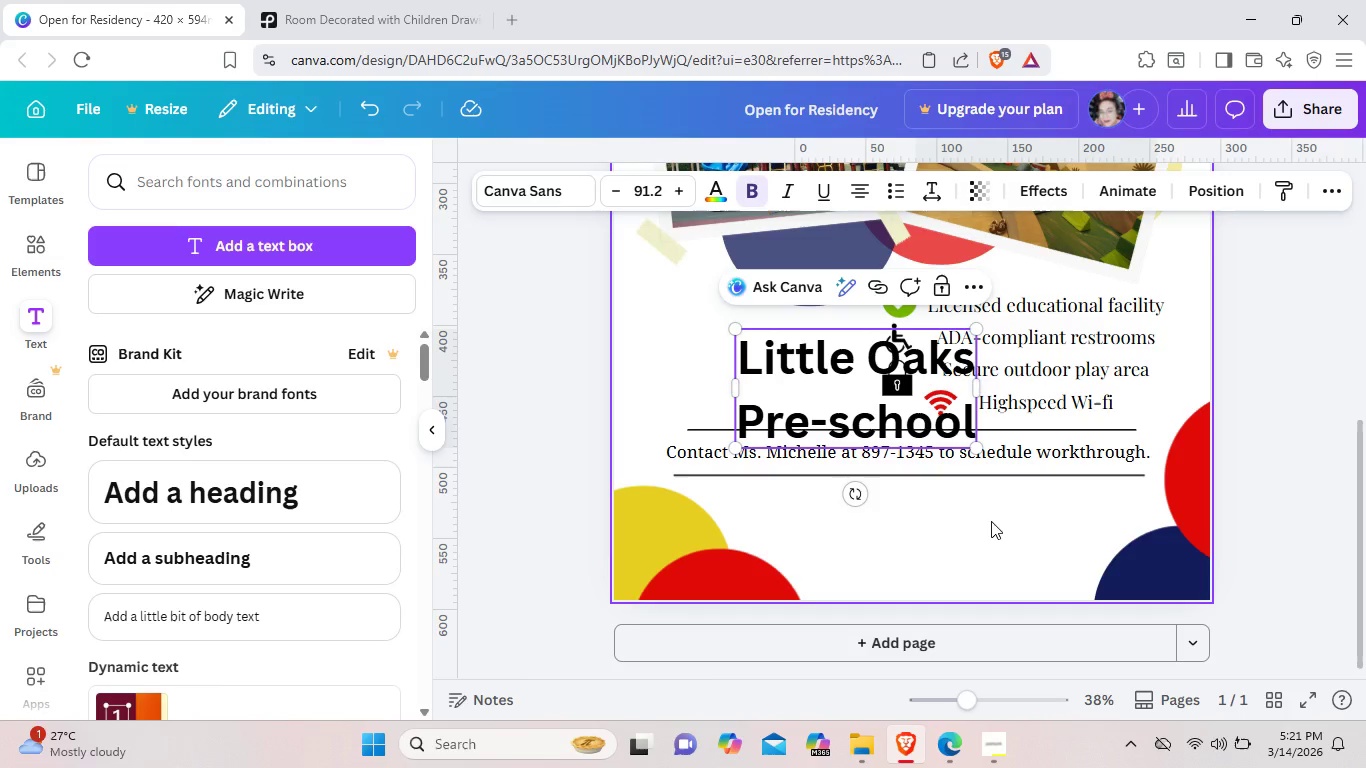 
left_click([991, 522])
 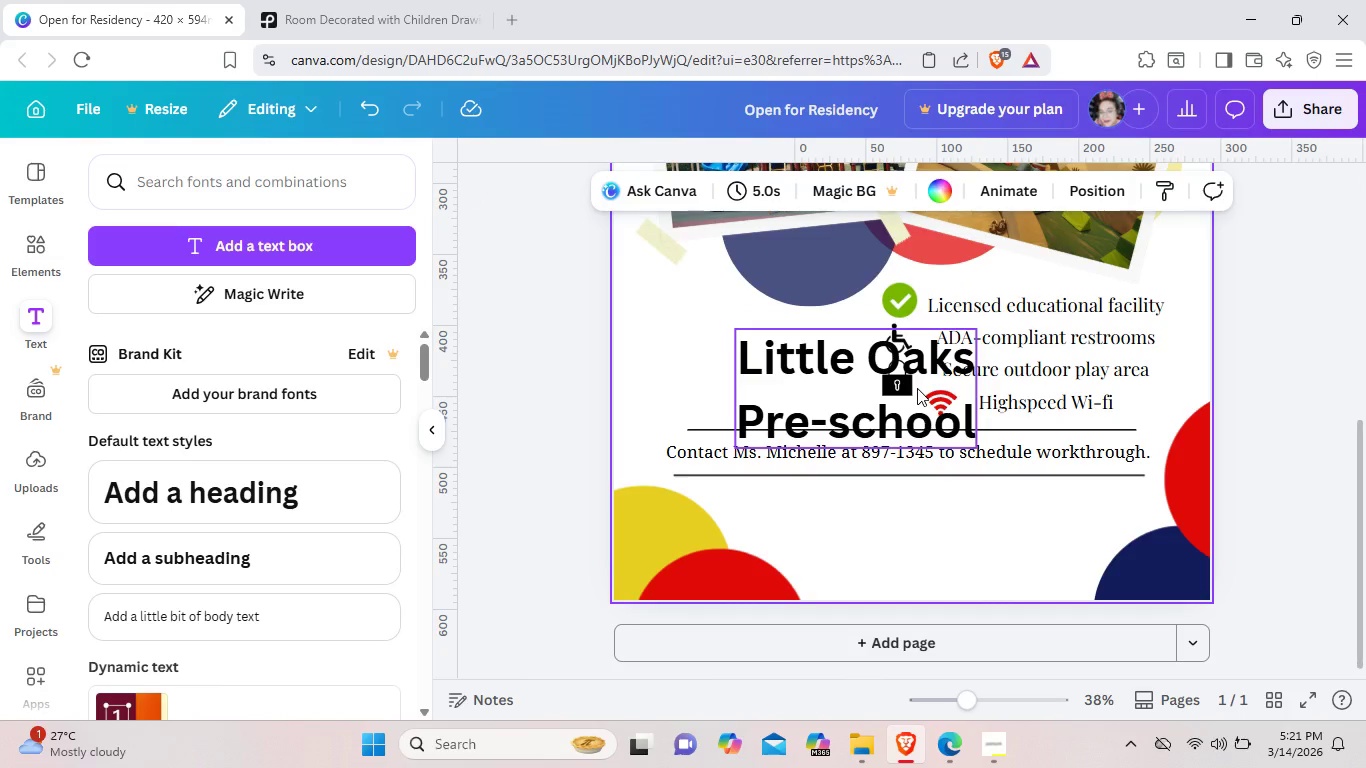 
left_click_drag(start_coordinate=[917, 388], to_coordinate=[987, 530])
 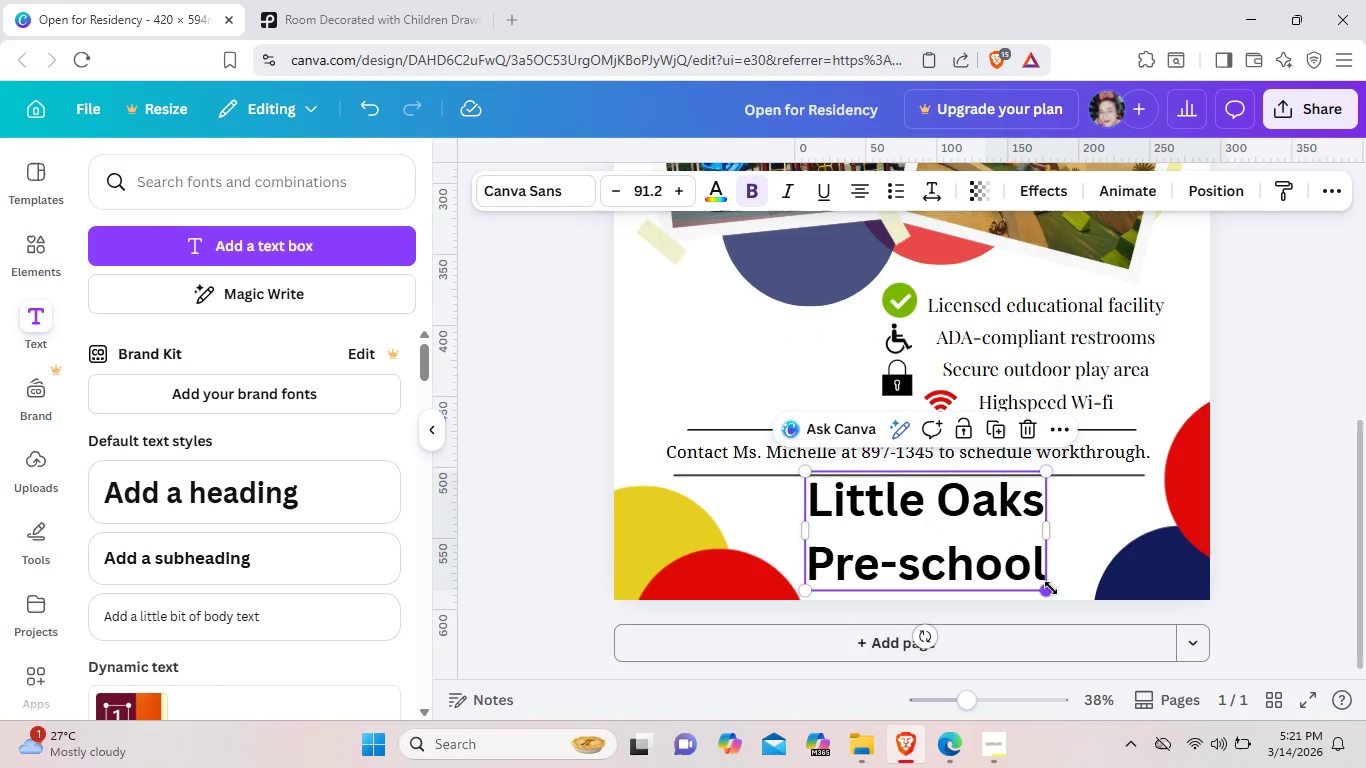 
left_click_drag(start_coordinate=[1052, 588], to_coordinate=[1006, 548])
 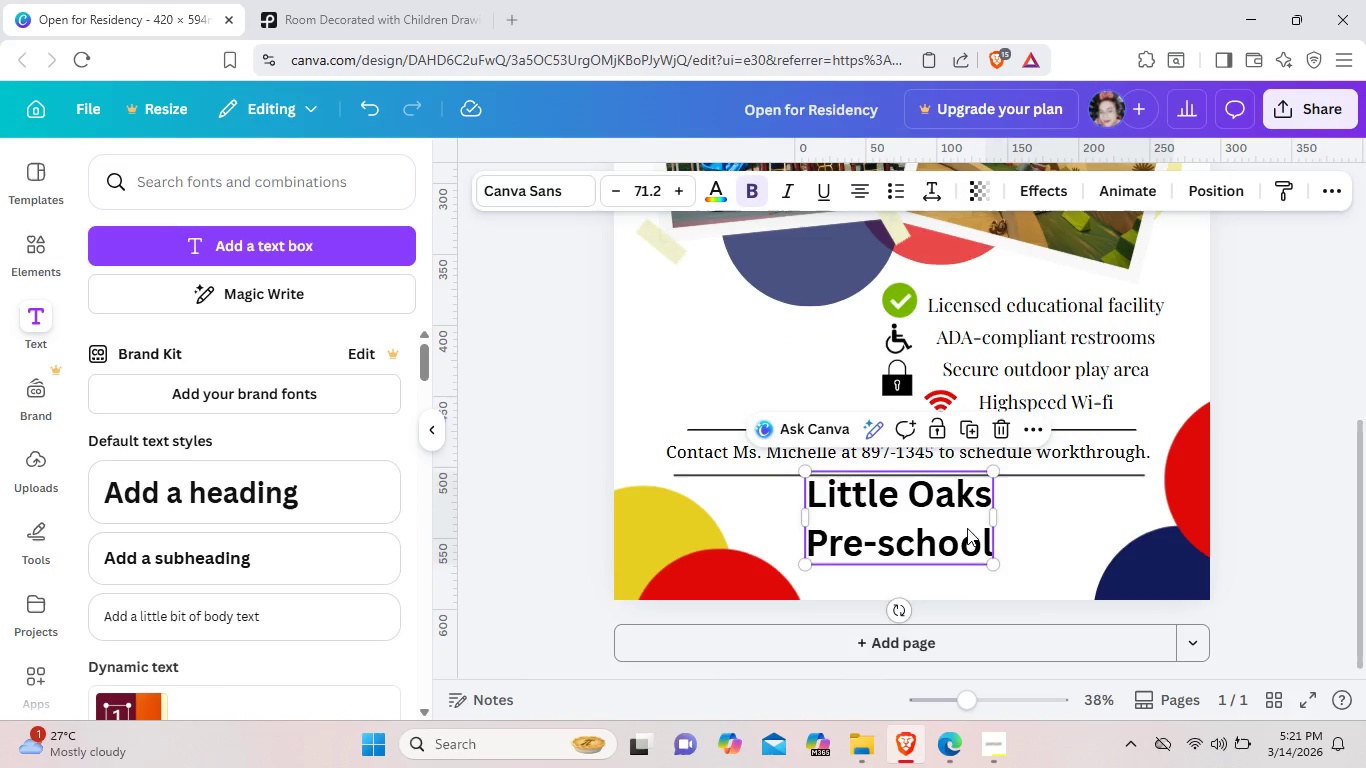 
left_click_drag(start_coordinate=[967, 528], to_coordinate=[1002, 543])
 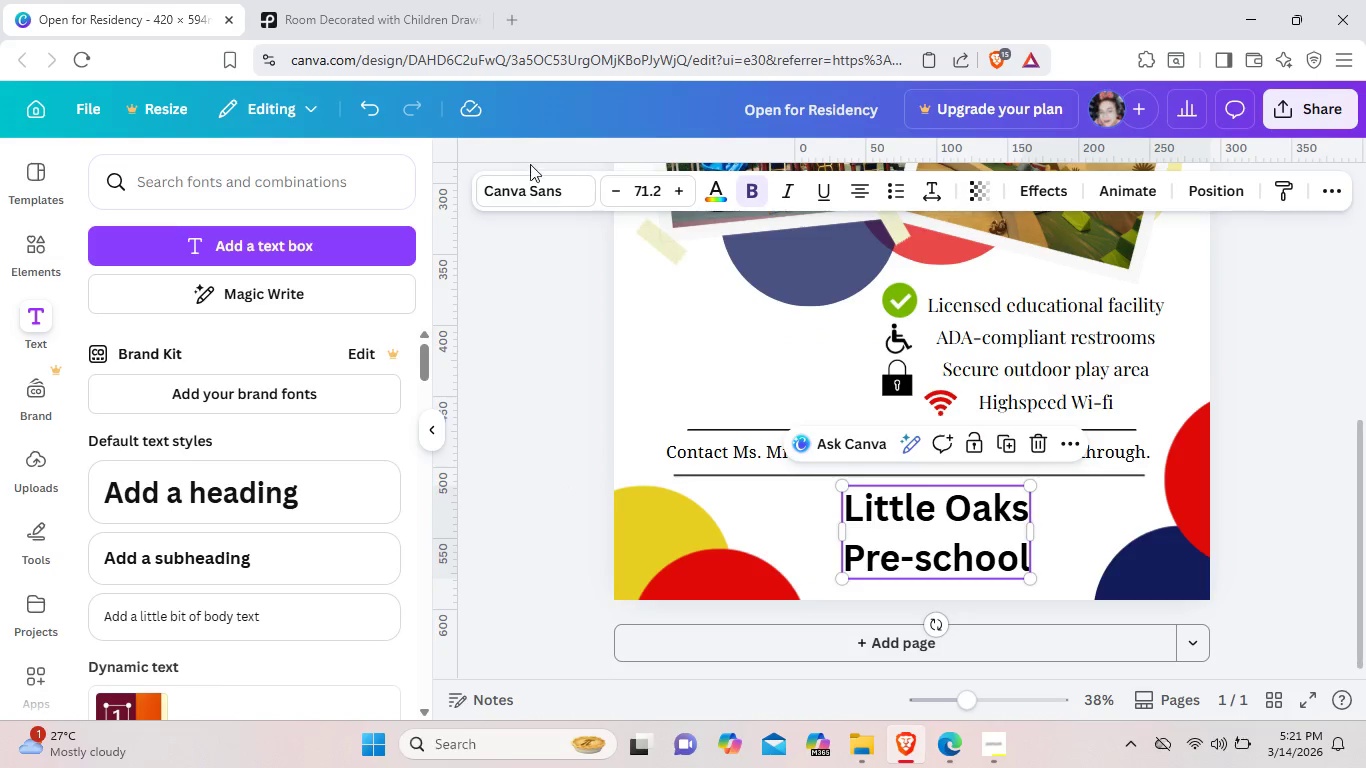 
left_click([536, 181])
 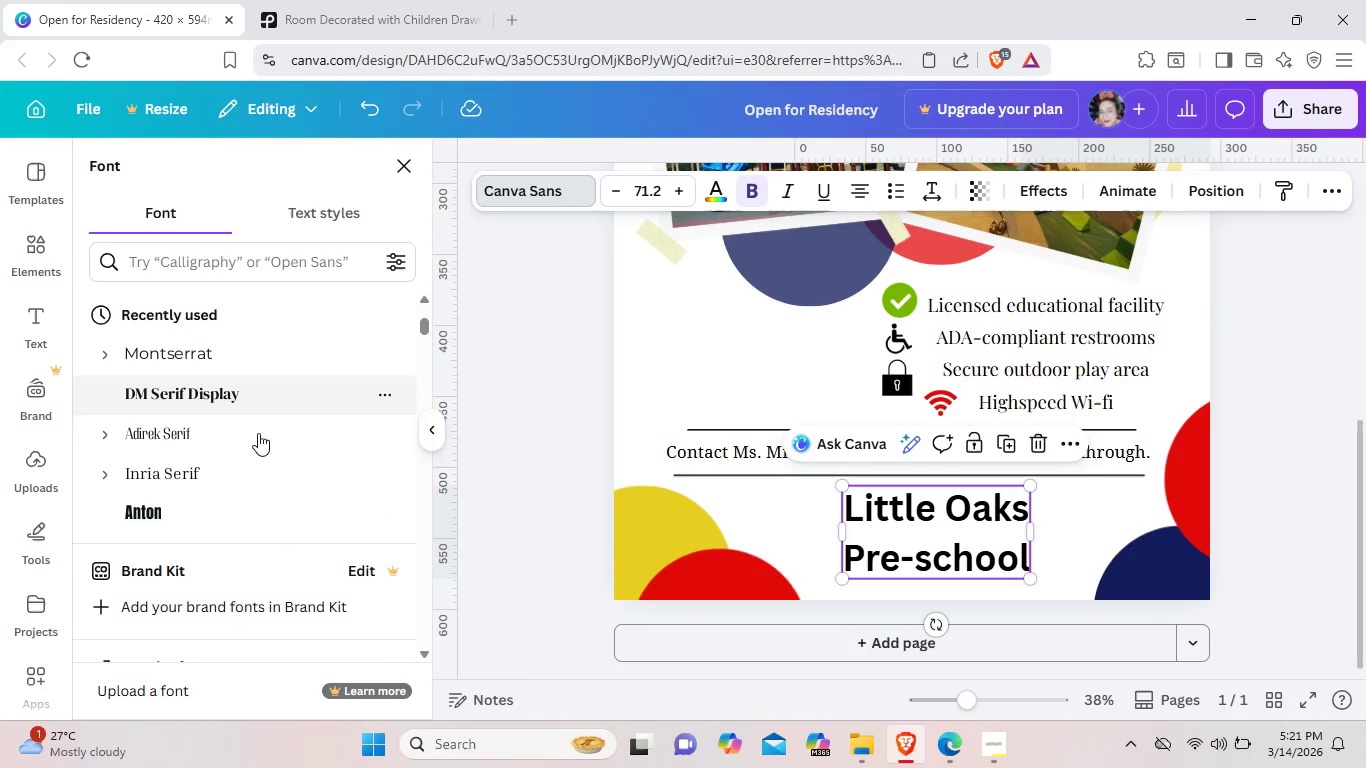 
wait(7.22)
 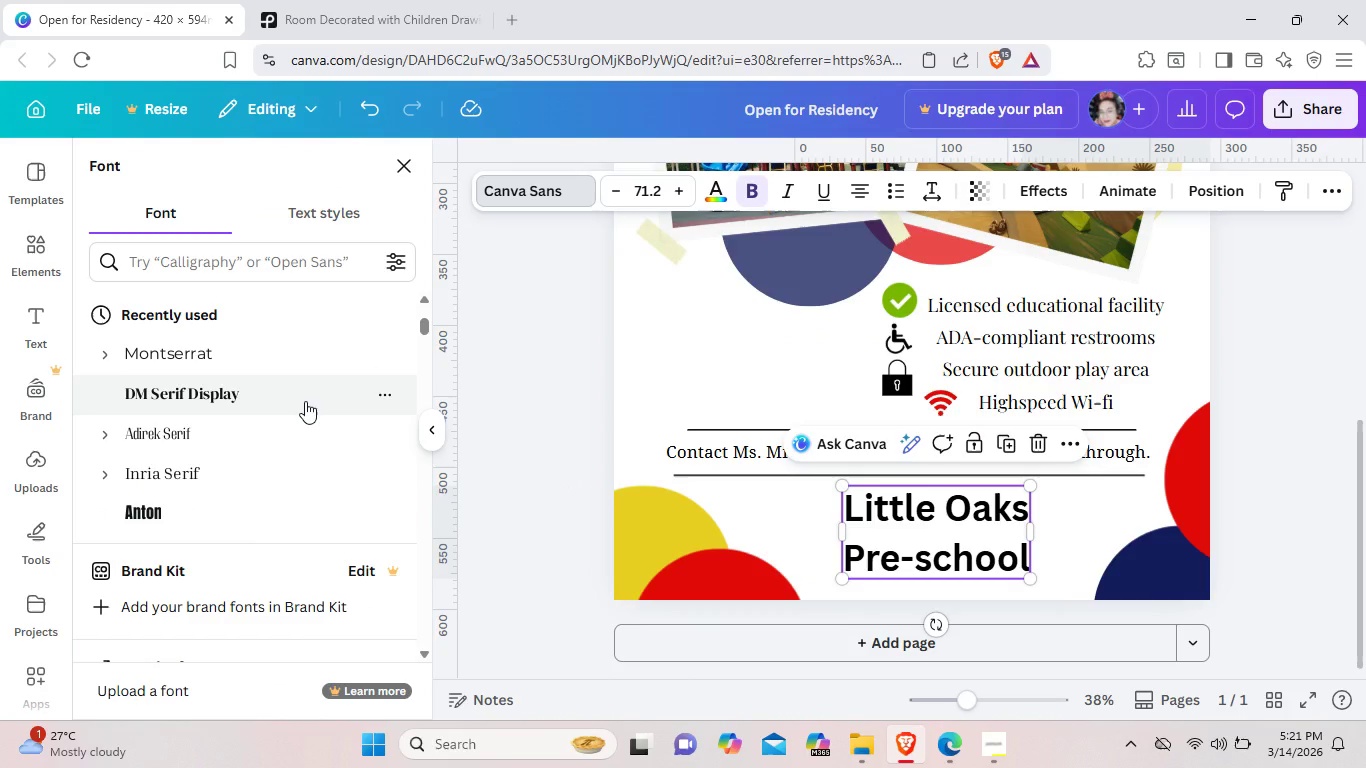 
scroll: coordinate [243, 487], scroll_direction: down, amount: 4.0
 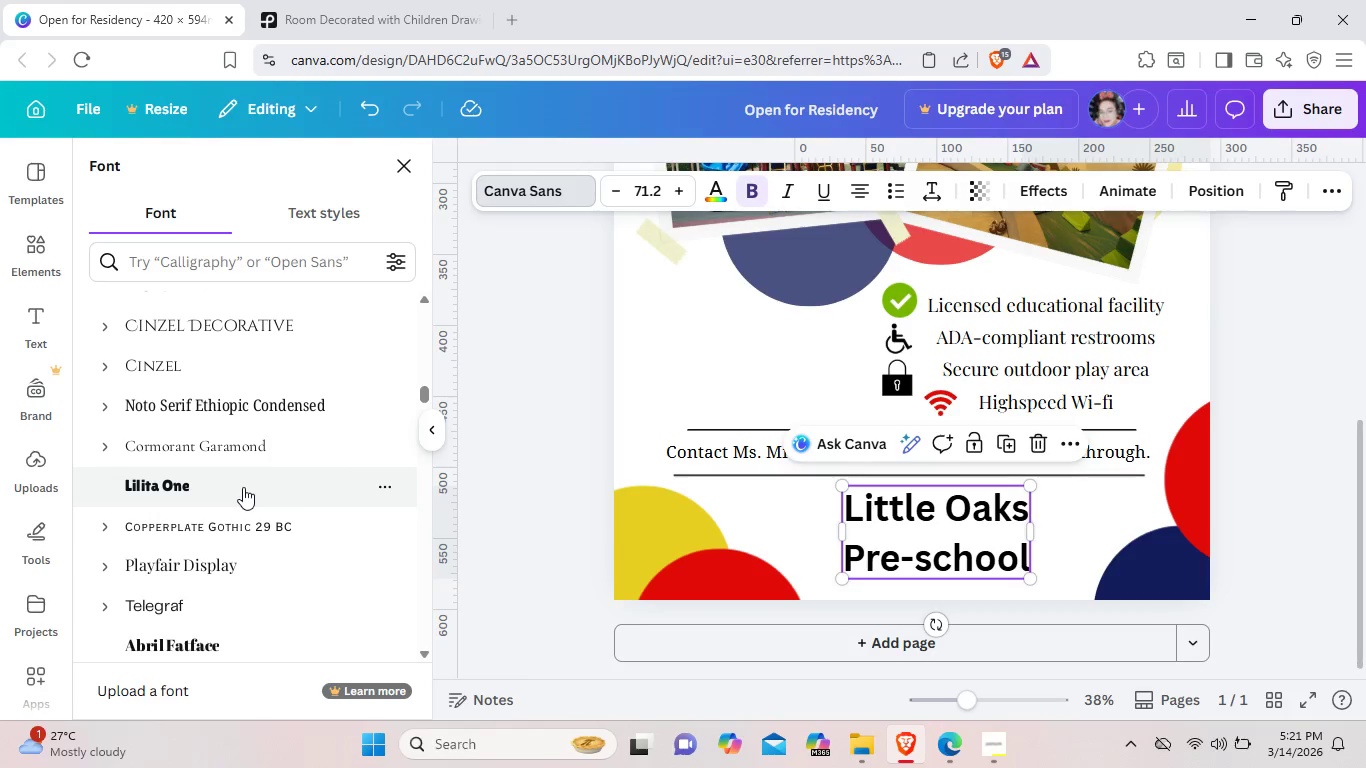 
left_click([243, 487])
 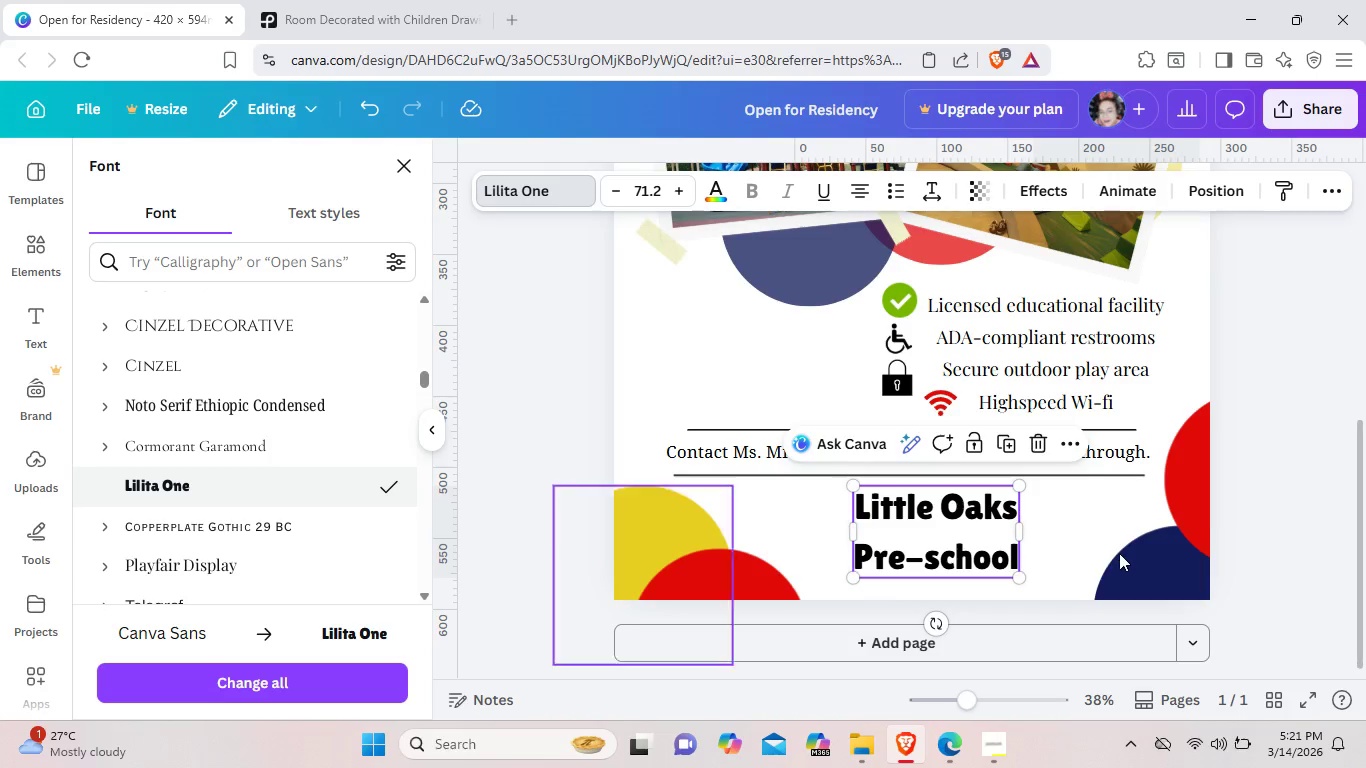 
left_click([1058, 515])
 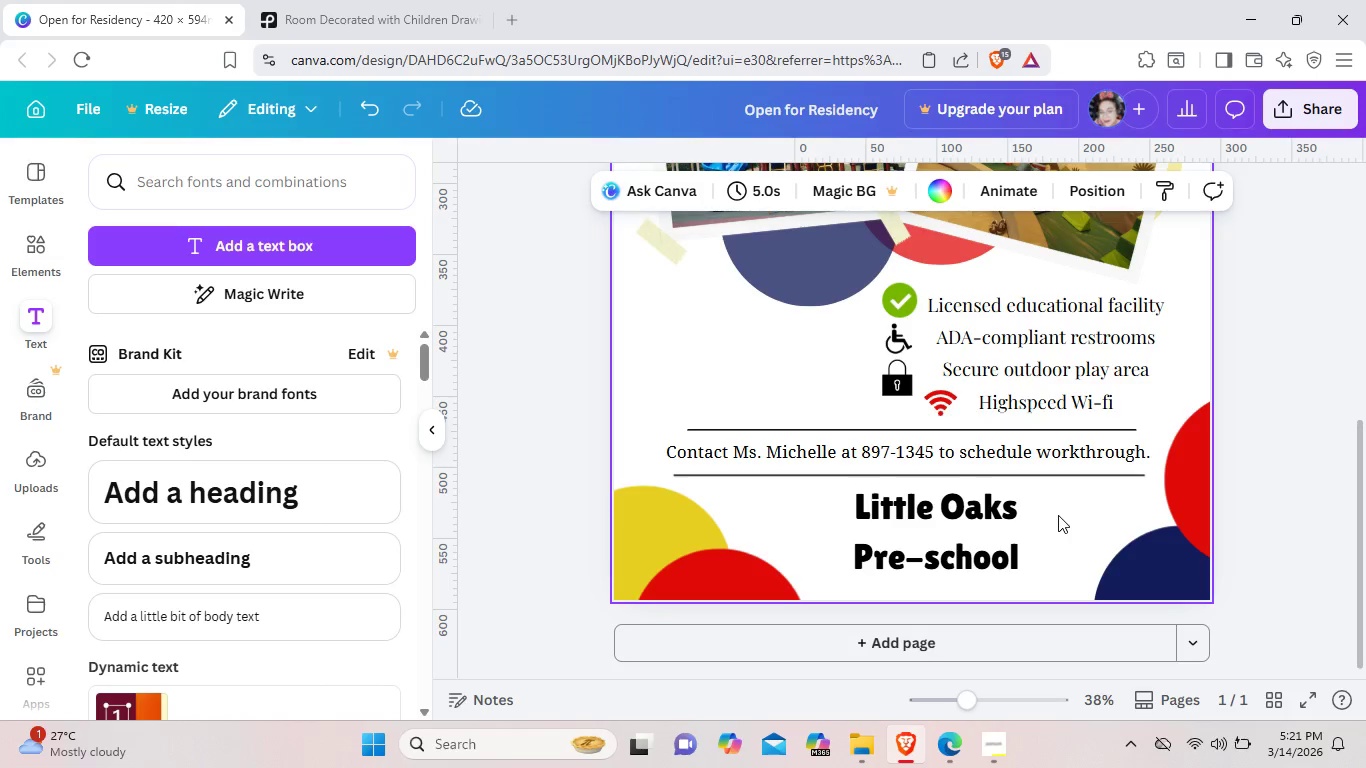 
wait(7.3)
 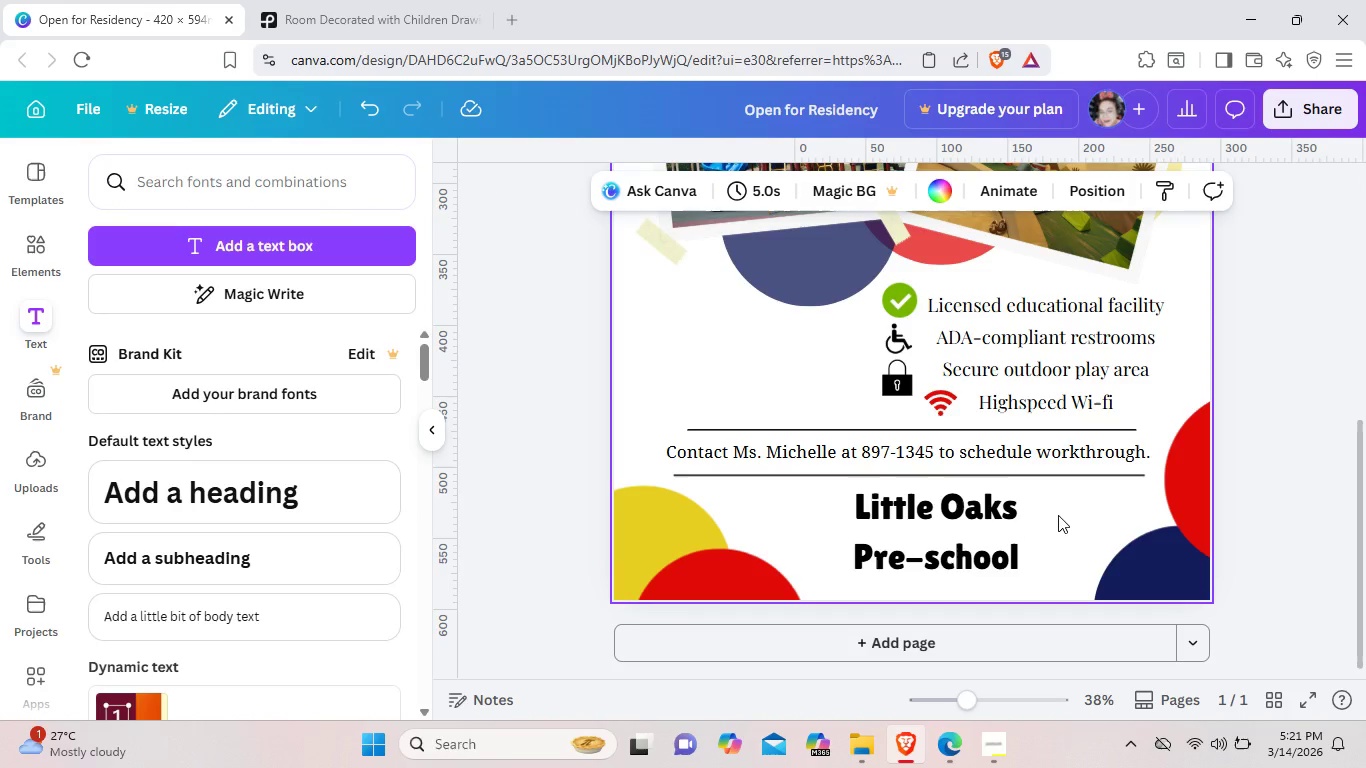 
left_click([1058, 515])
 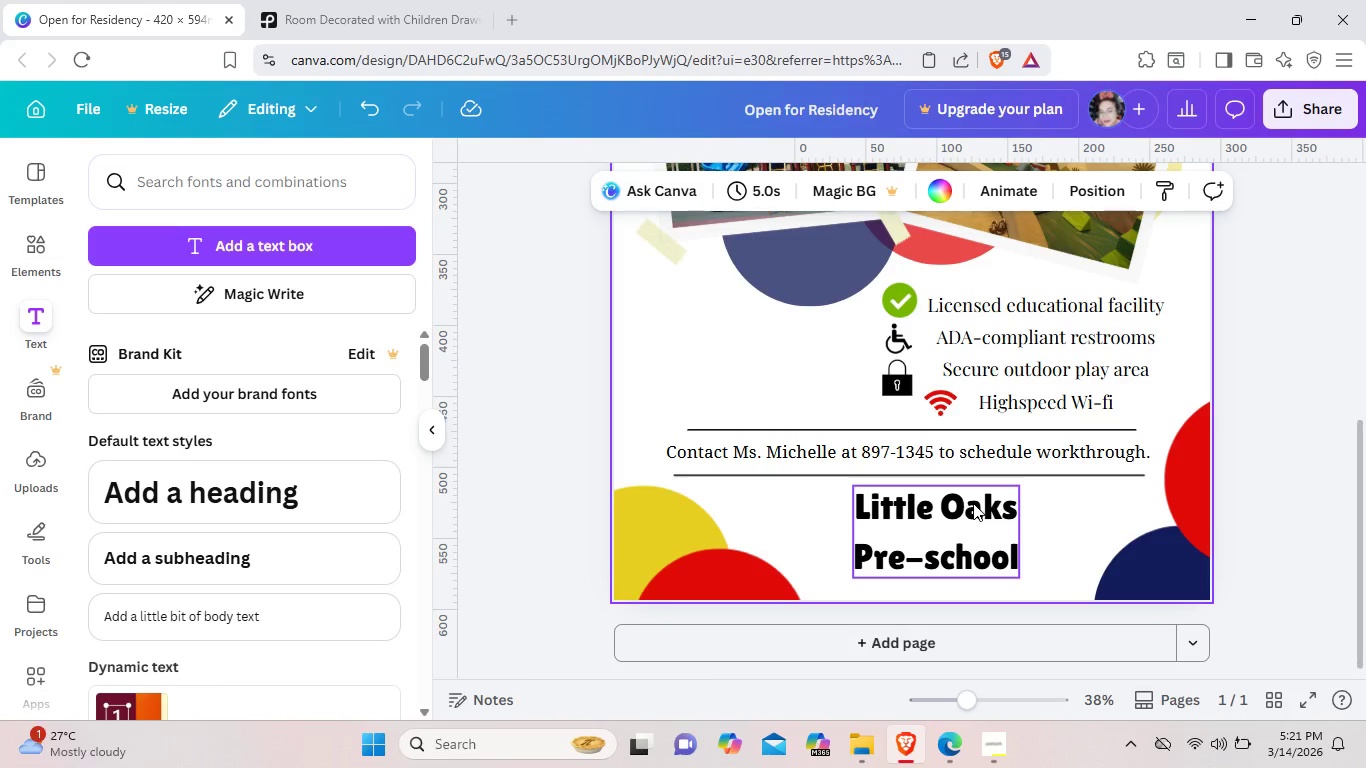 
left_click([973, 503])
 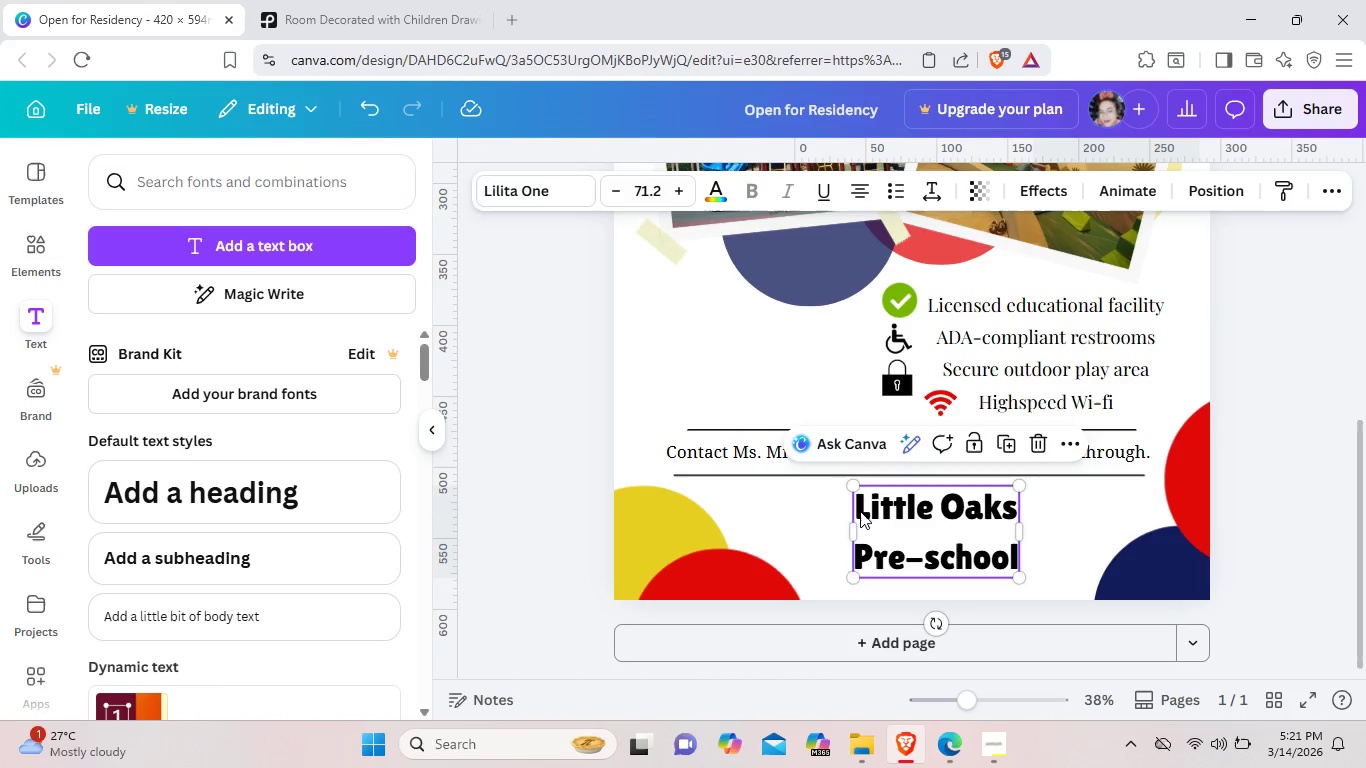 
left_click([857, 510])
 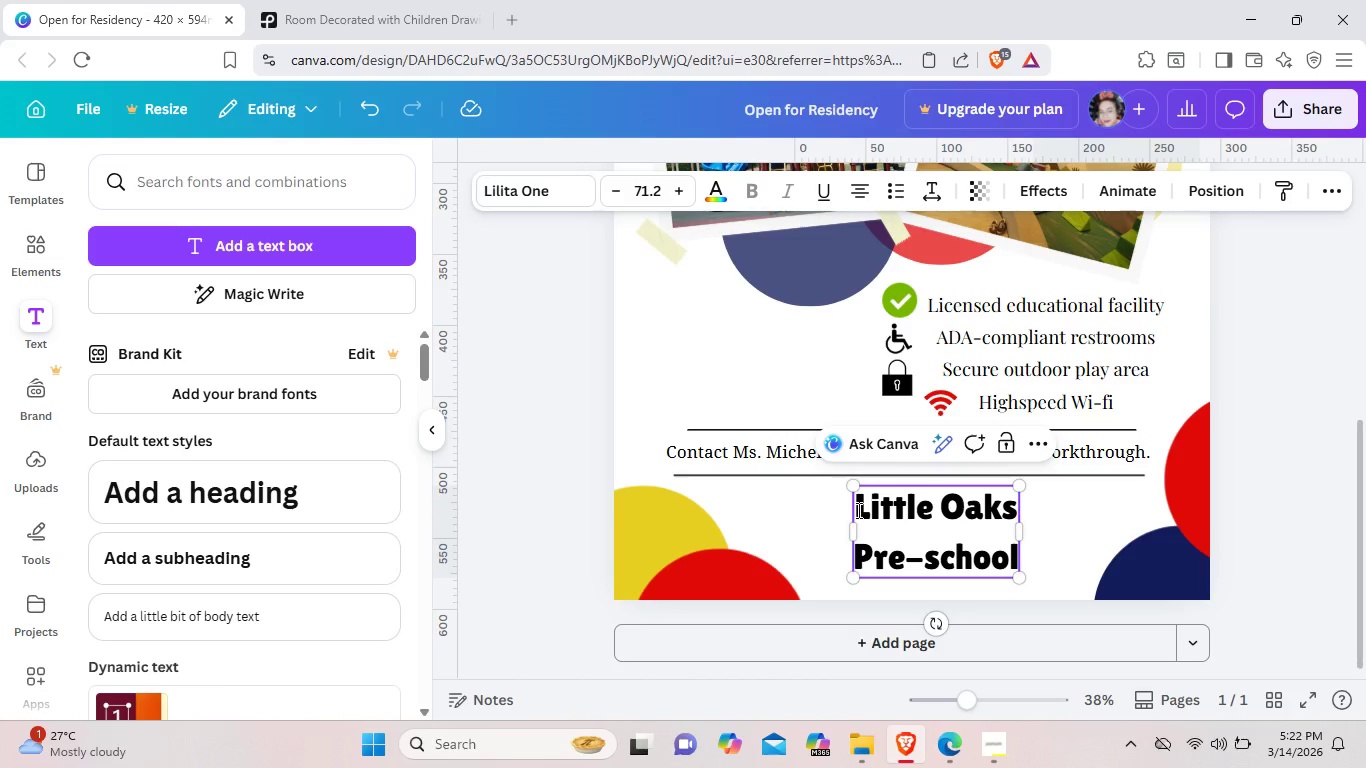 
left_click_drag(start_coordinate=[857, 510], to_coordinate=[1015, 512])
 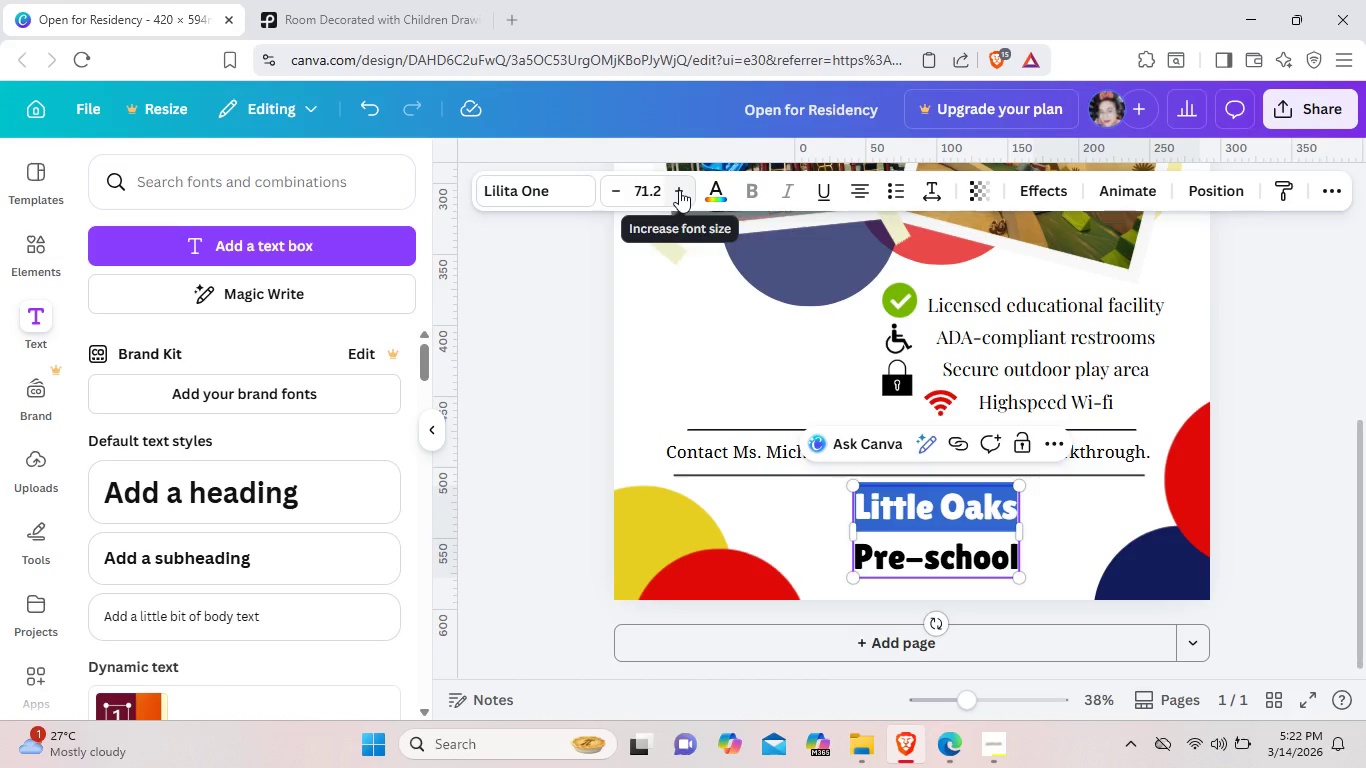 
left_click([679, 190])
 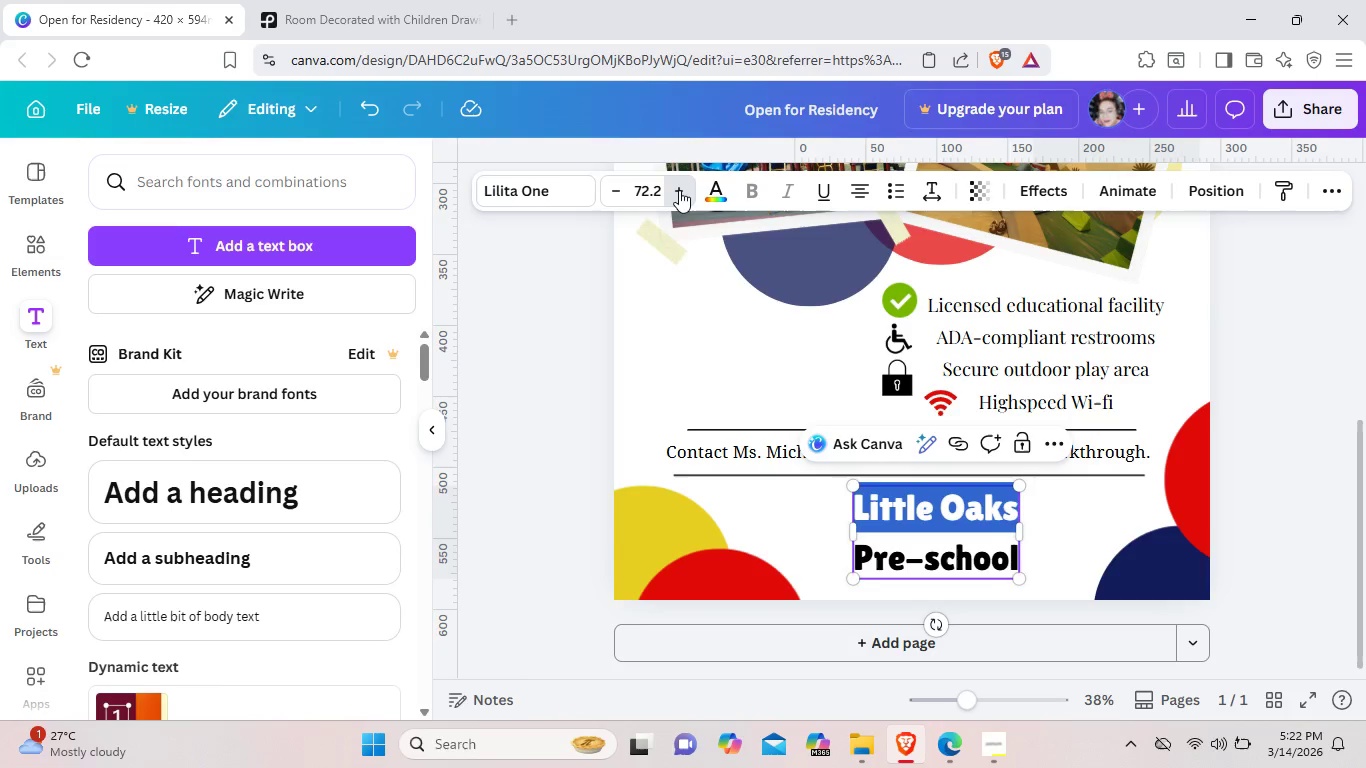 
double_click([679, 190])
 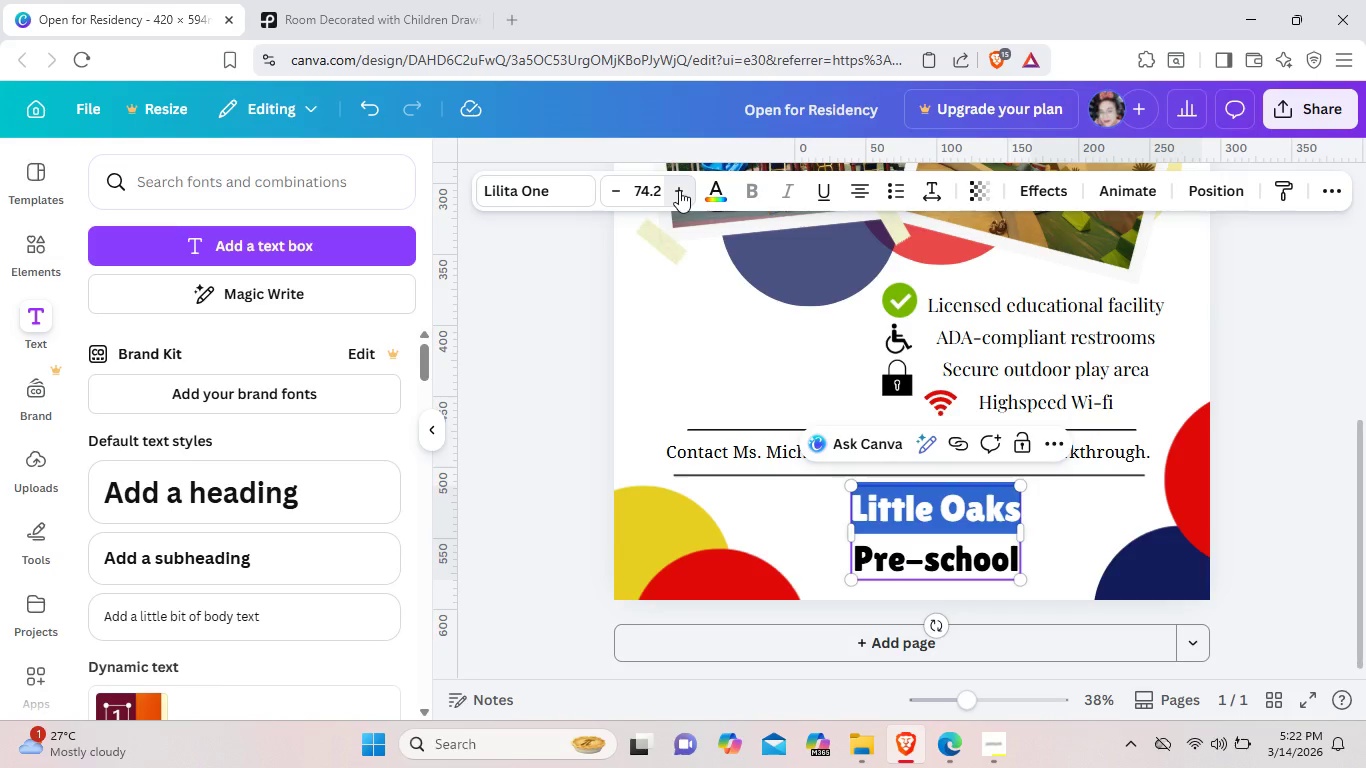 
left_click([679, 190])
 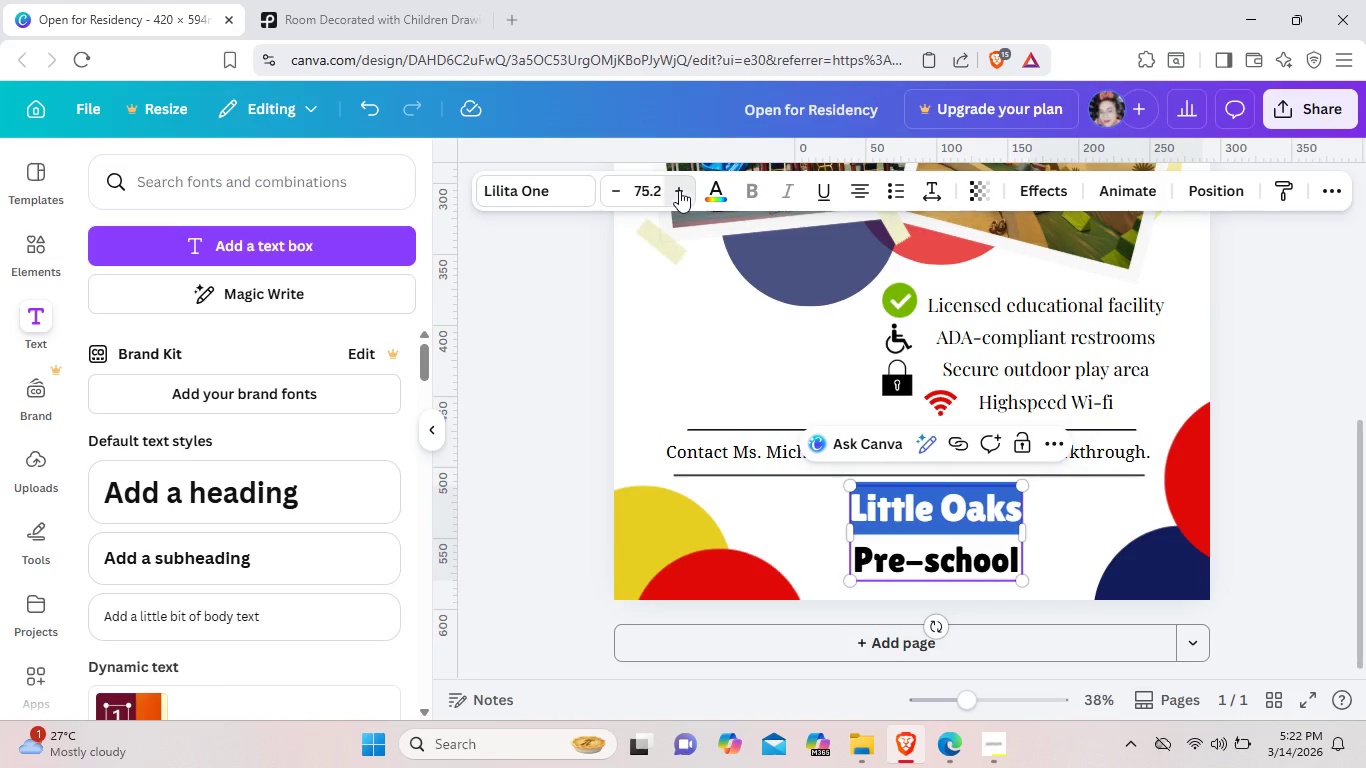 
left_click([679, 190])
 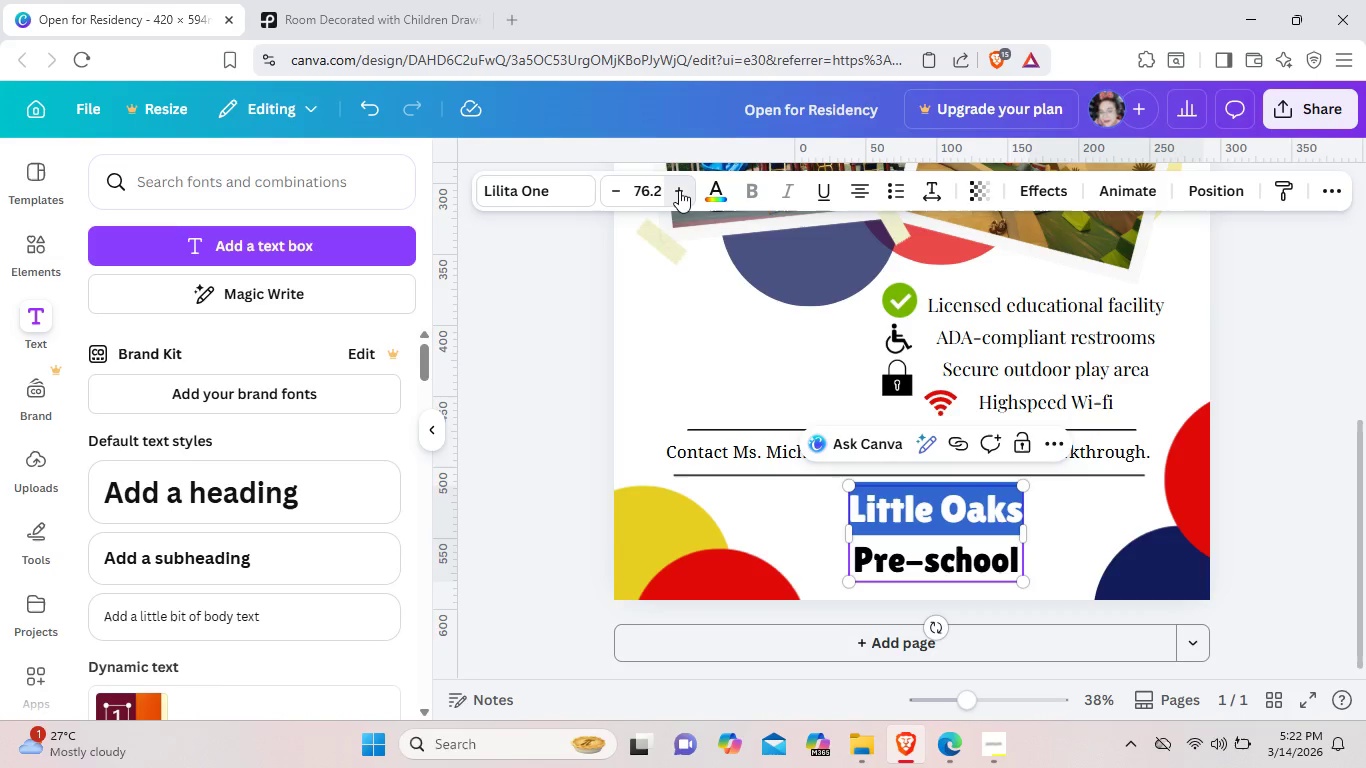 
left_click([679, 190])
 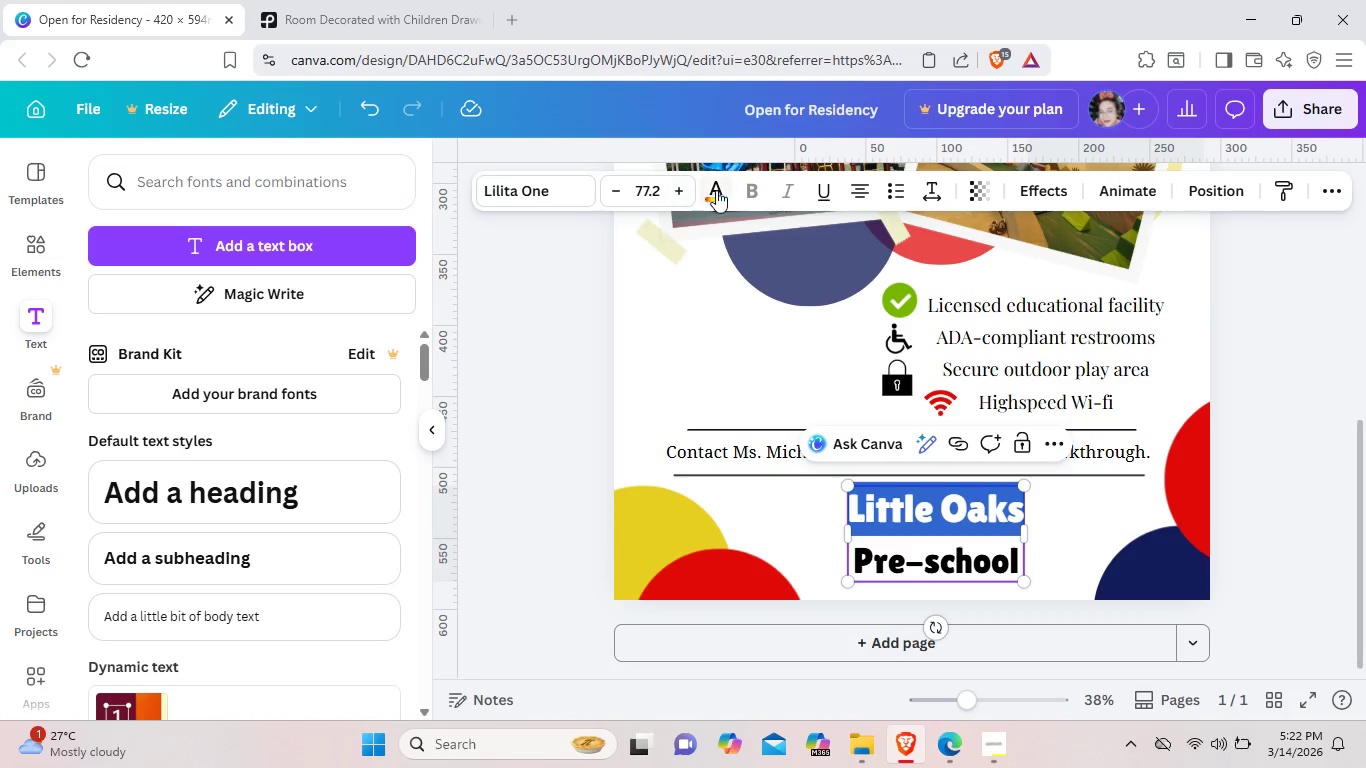 
left_click([717, 190])
 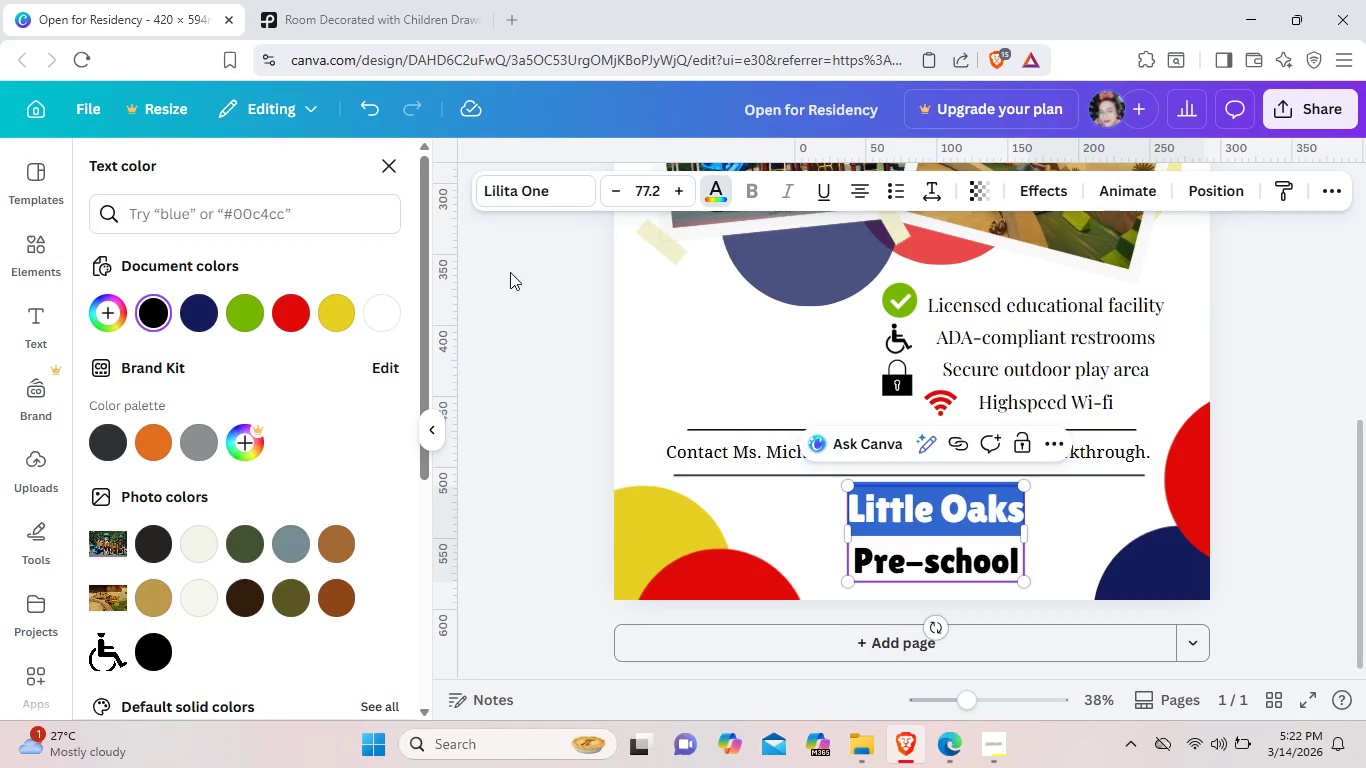 
mouse_move([354, 319])
 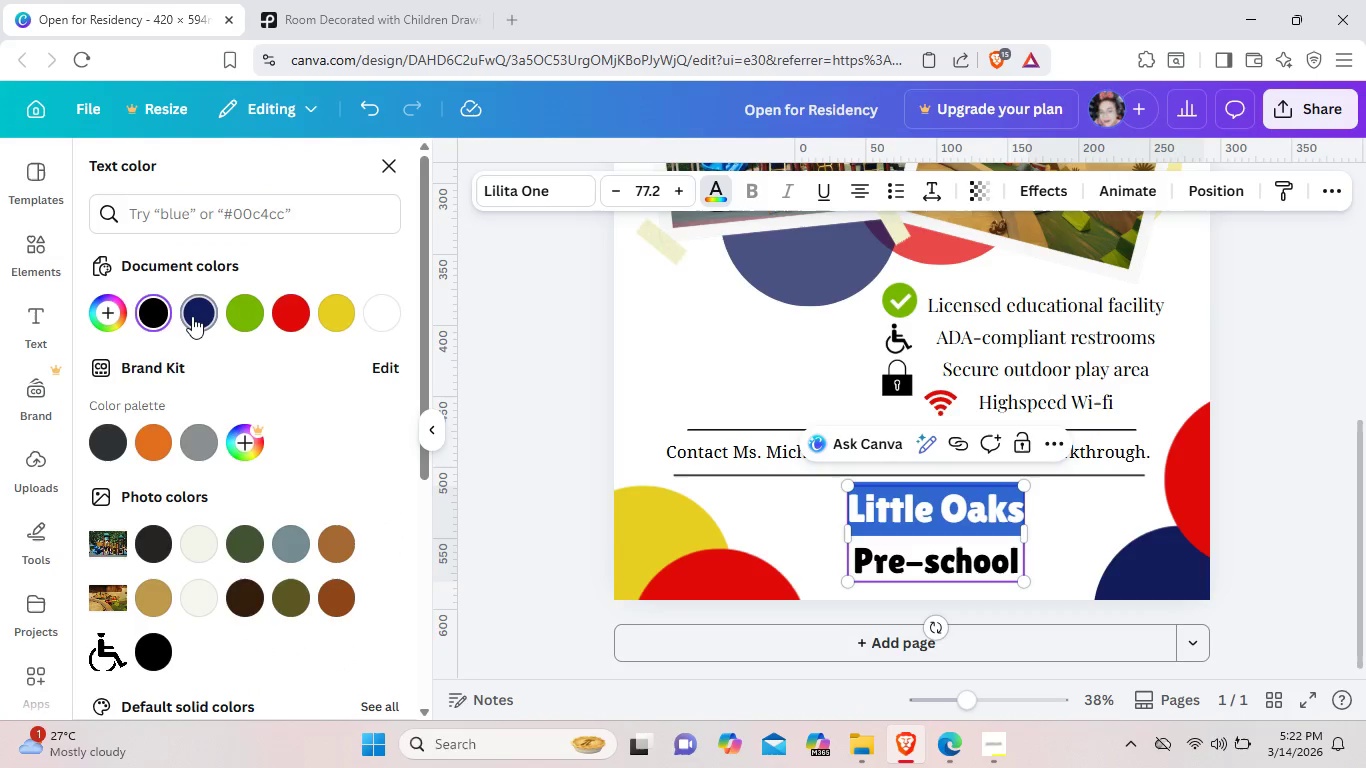 
left_click([192, 316])
 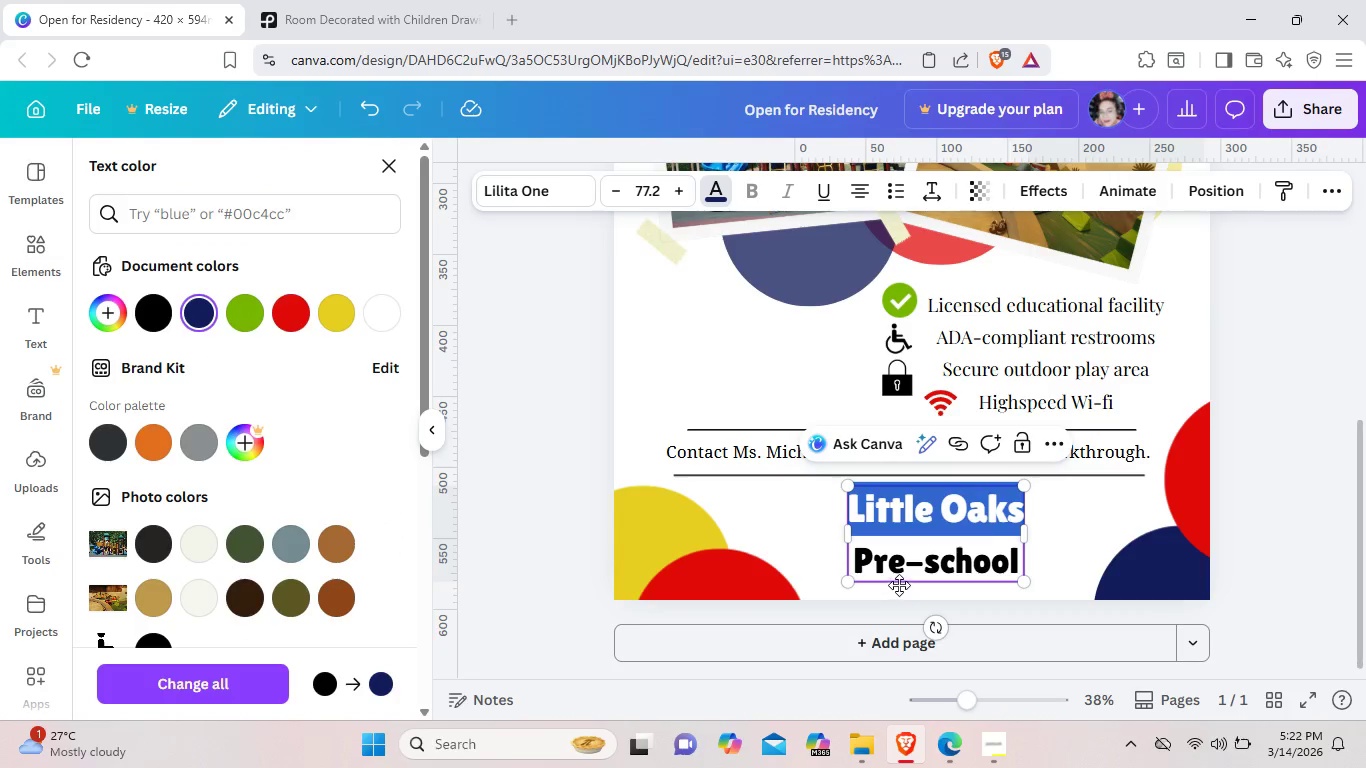 
left_click([899, 569])
 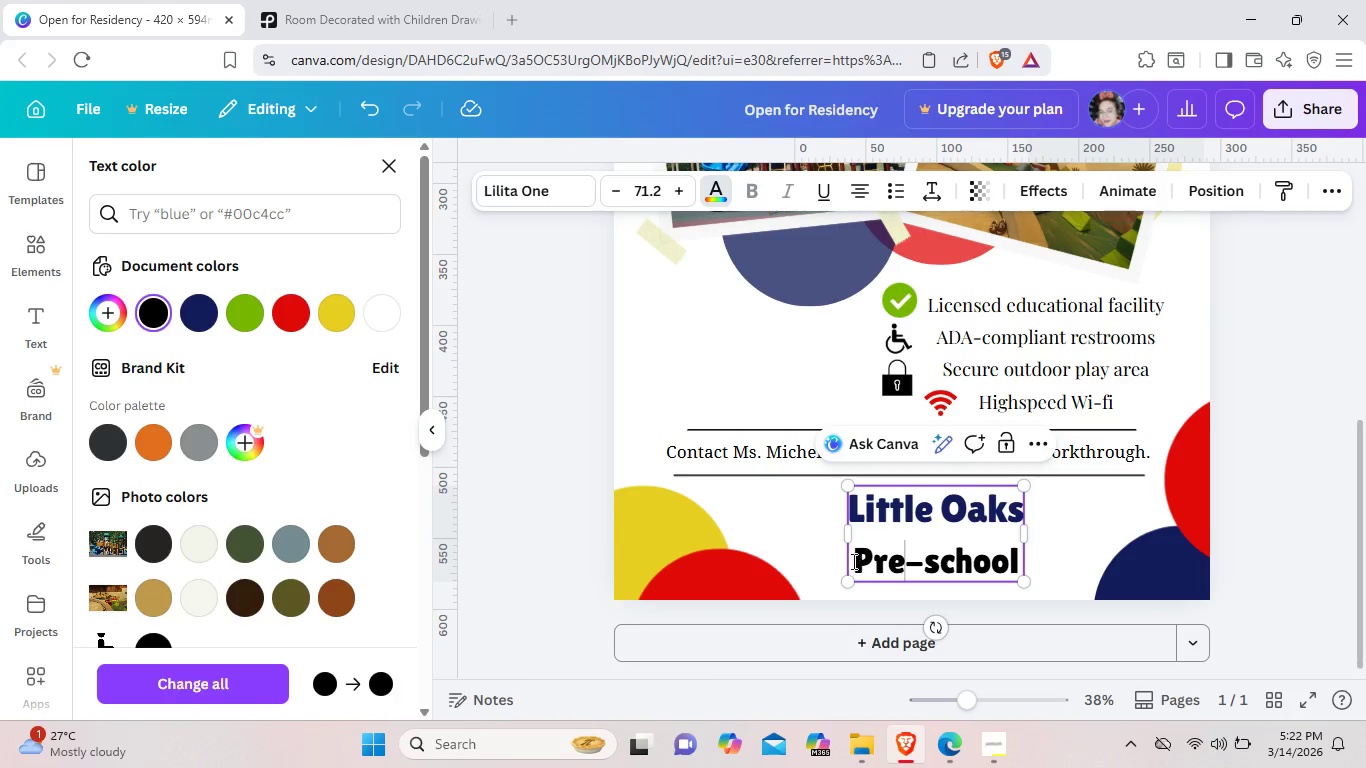 
left_click_drag(start_coordinate=[852, 561], to_coordinate=[1022, 564])
 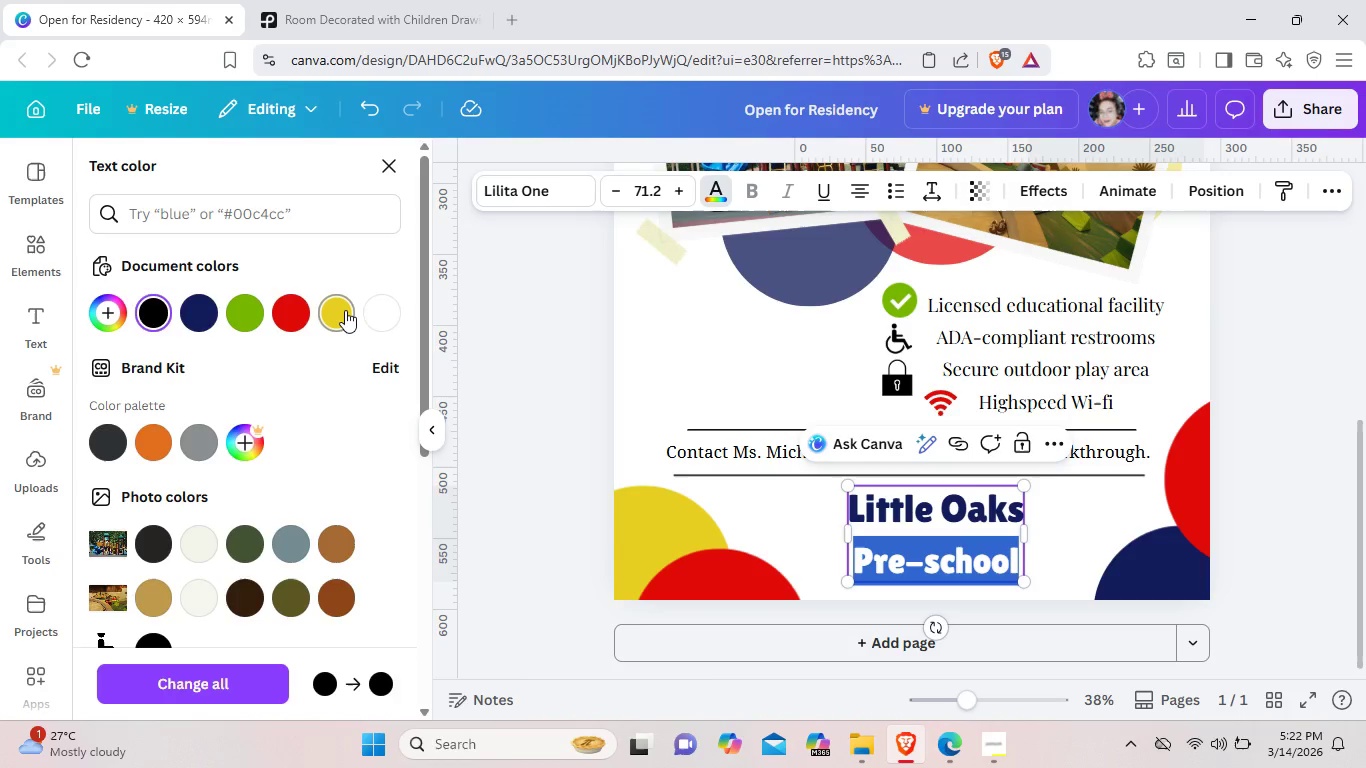 
left_click([345, 310])
 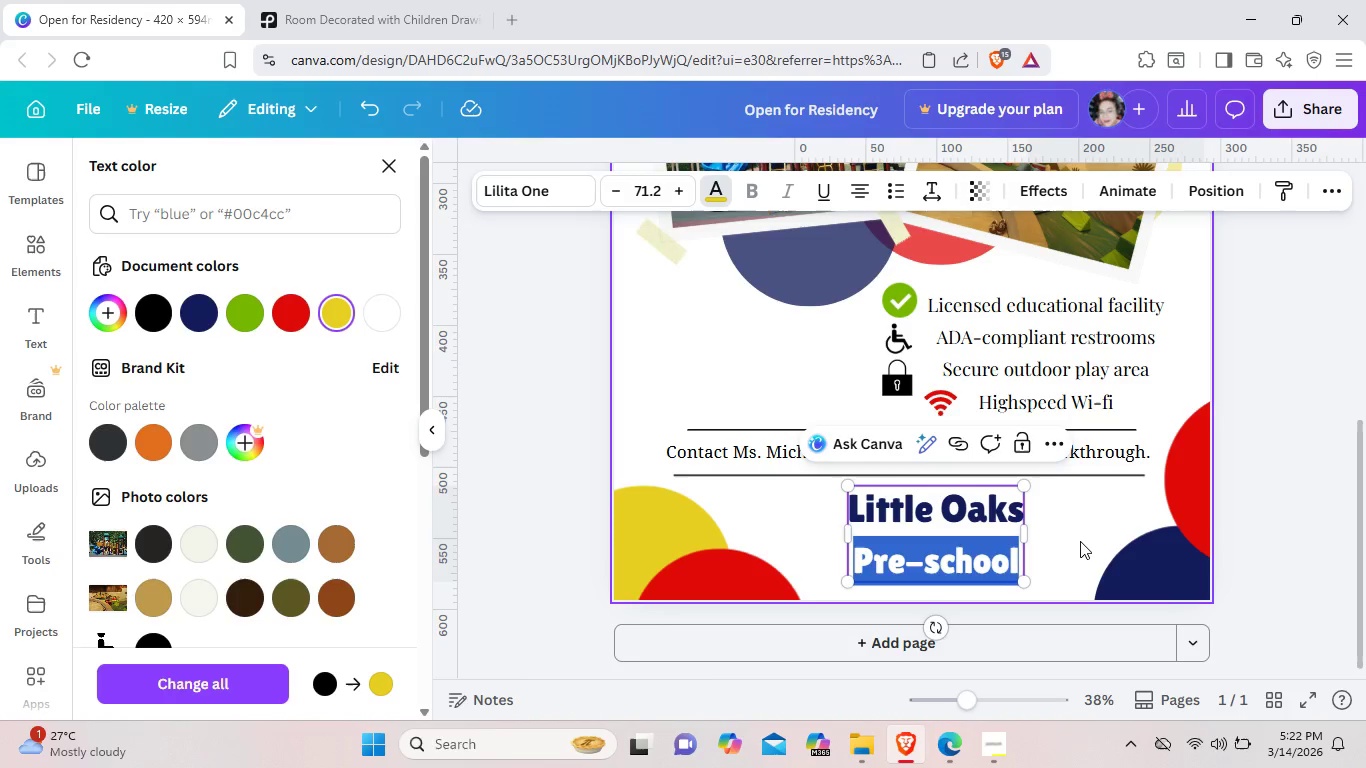 
left_click([1080, 541])
 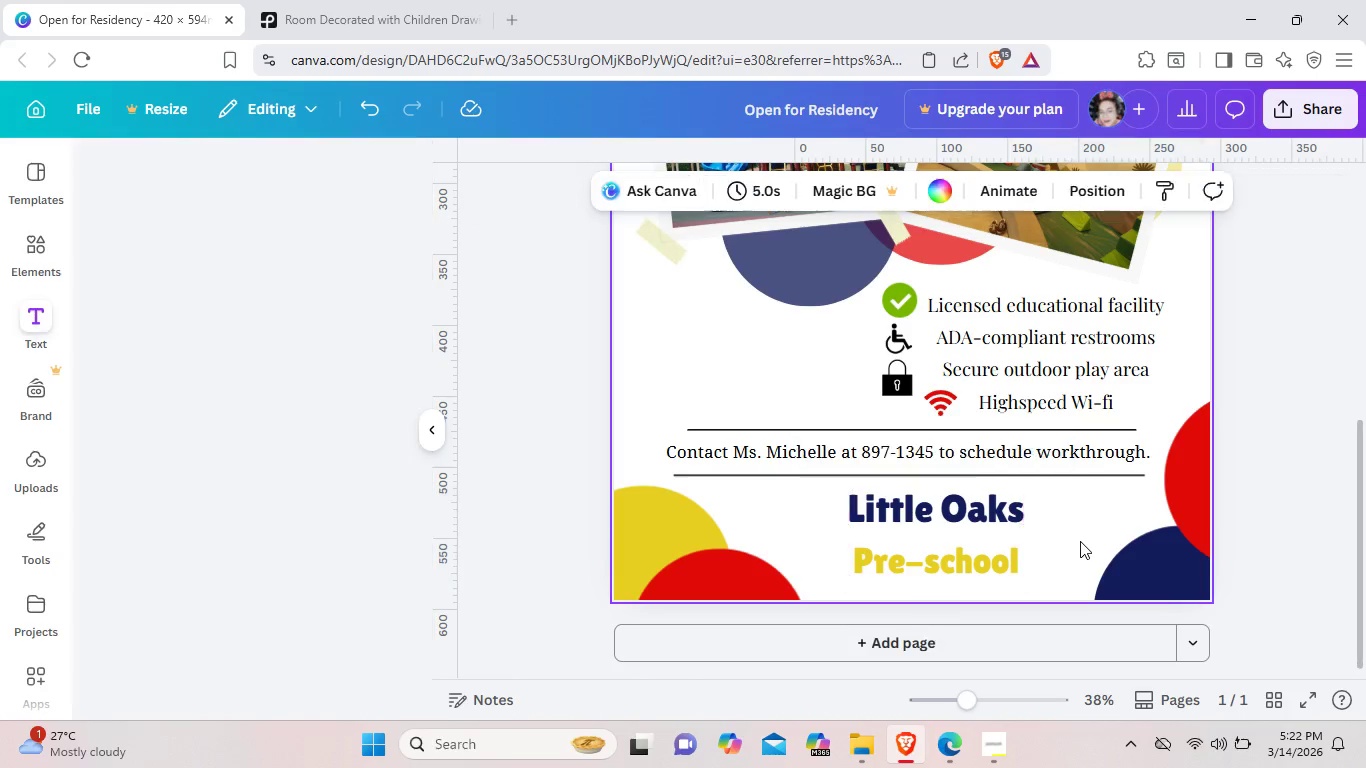 
left_click([1080, 541])
 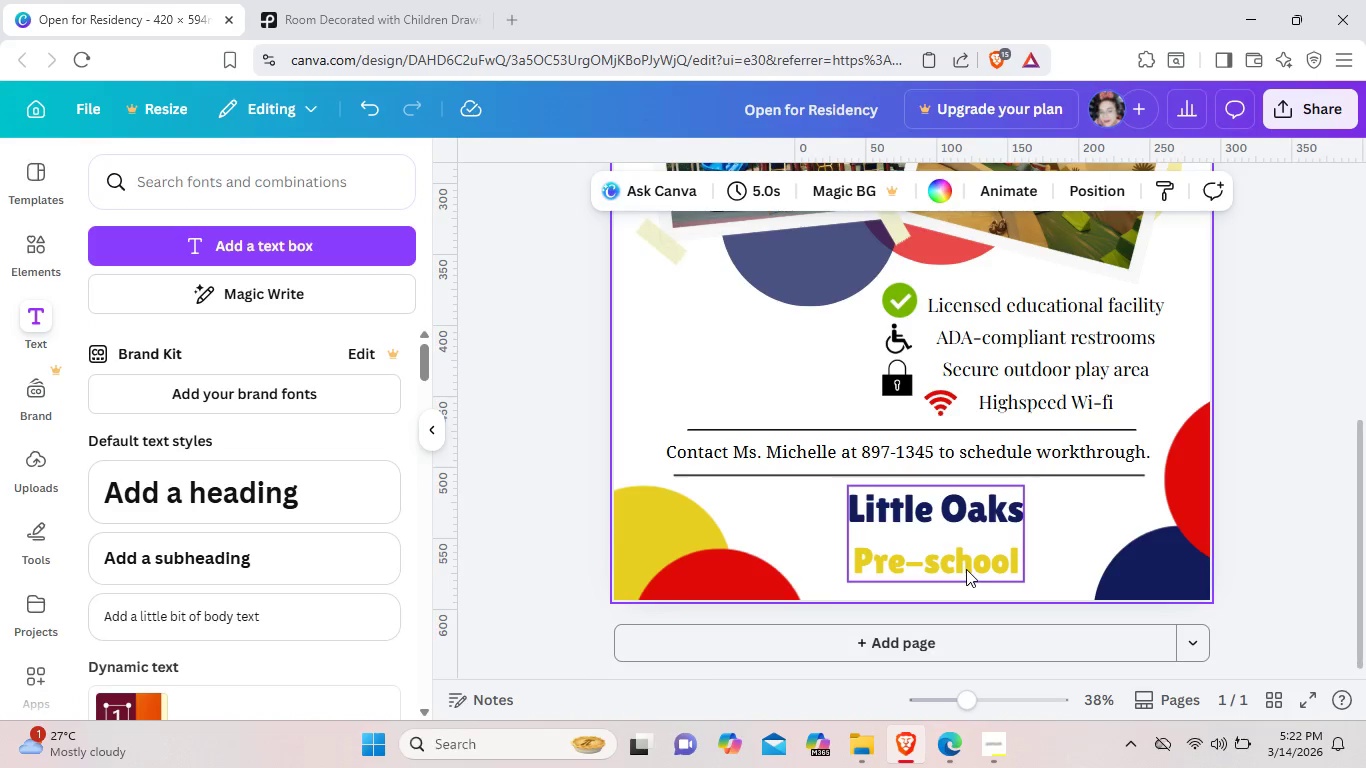 
left_click([957, 572])
 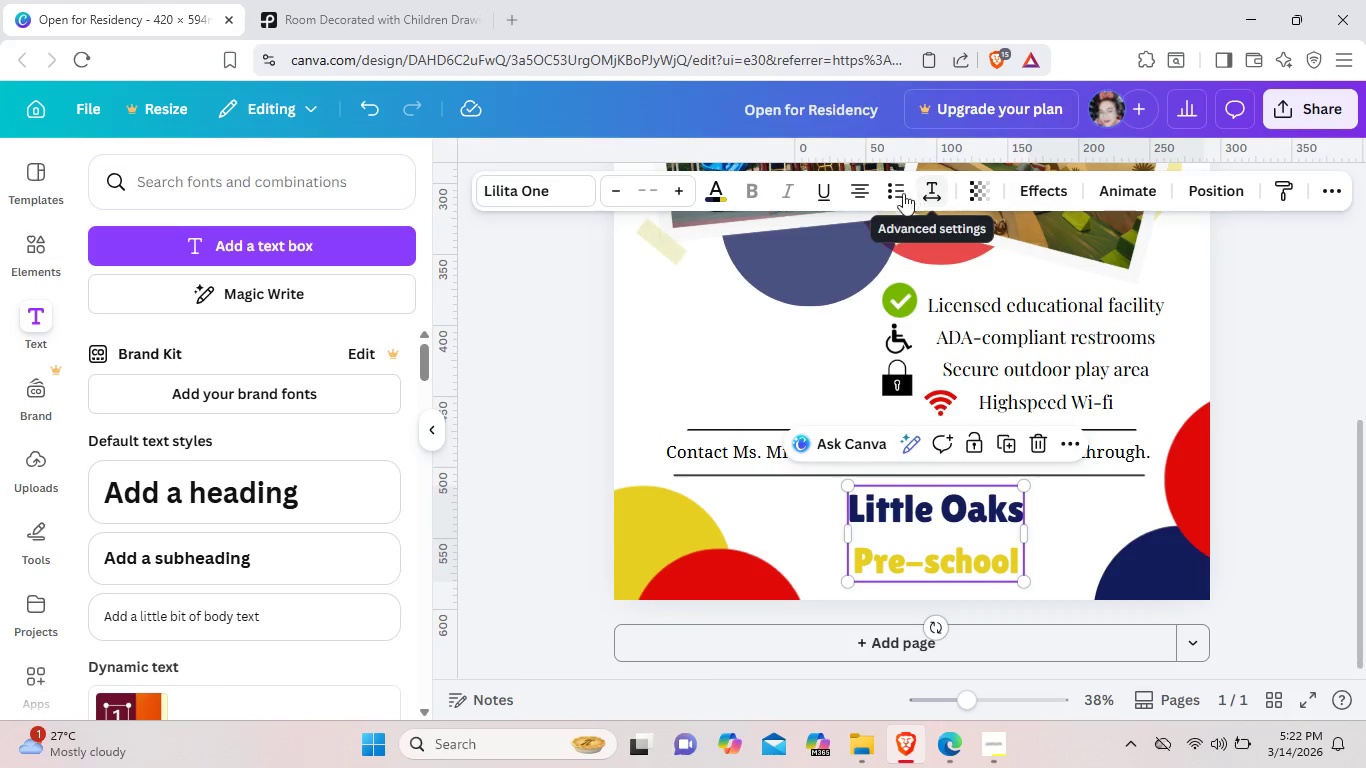 
left_click([934, 196])
 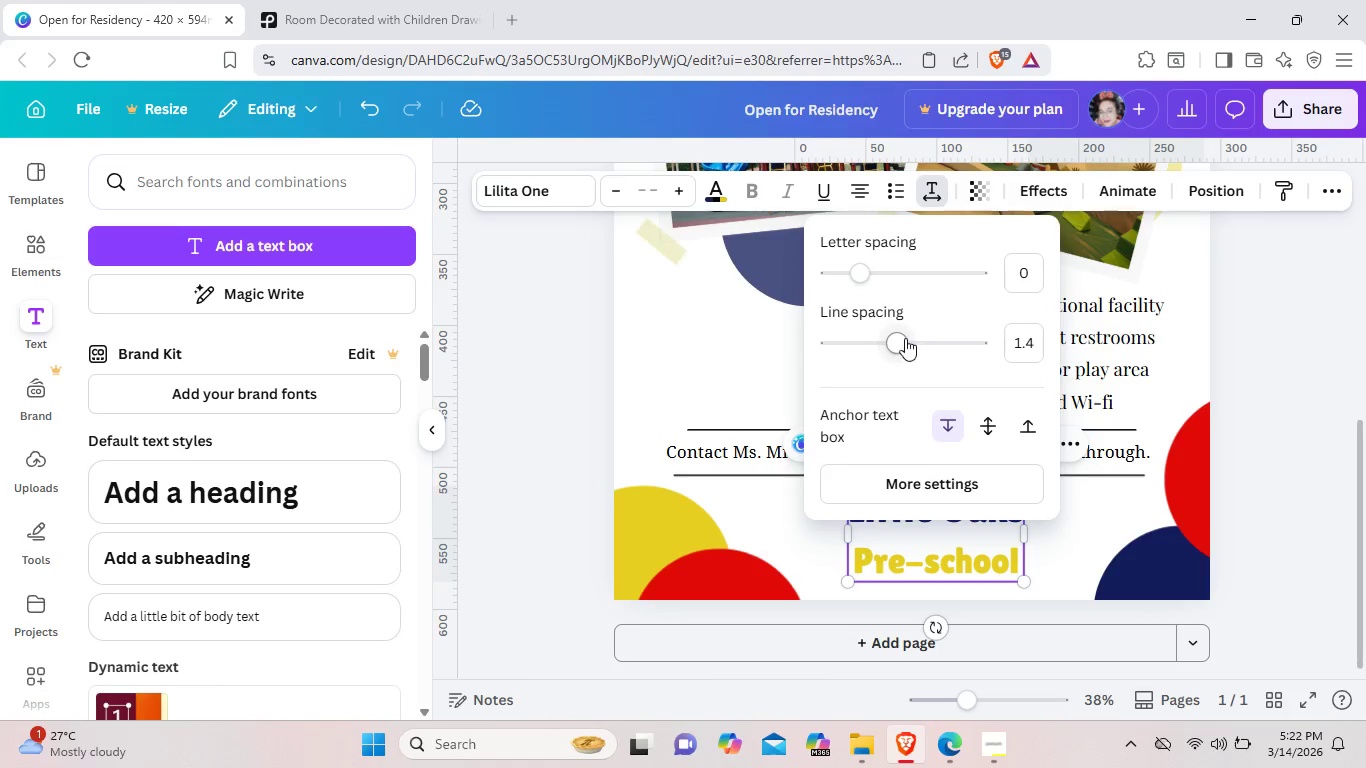 
left_click_drag(start_coordinate=[898, 337], to_coordinate=[864, 330])
 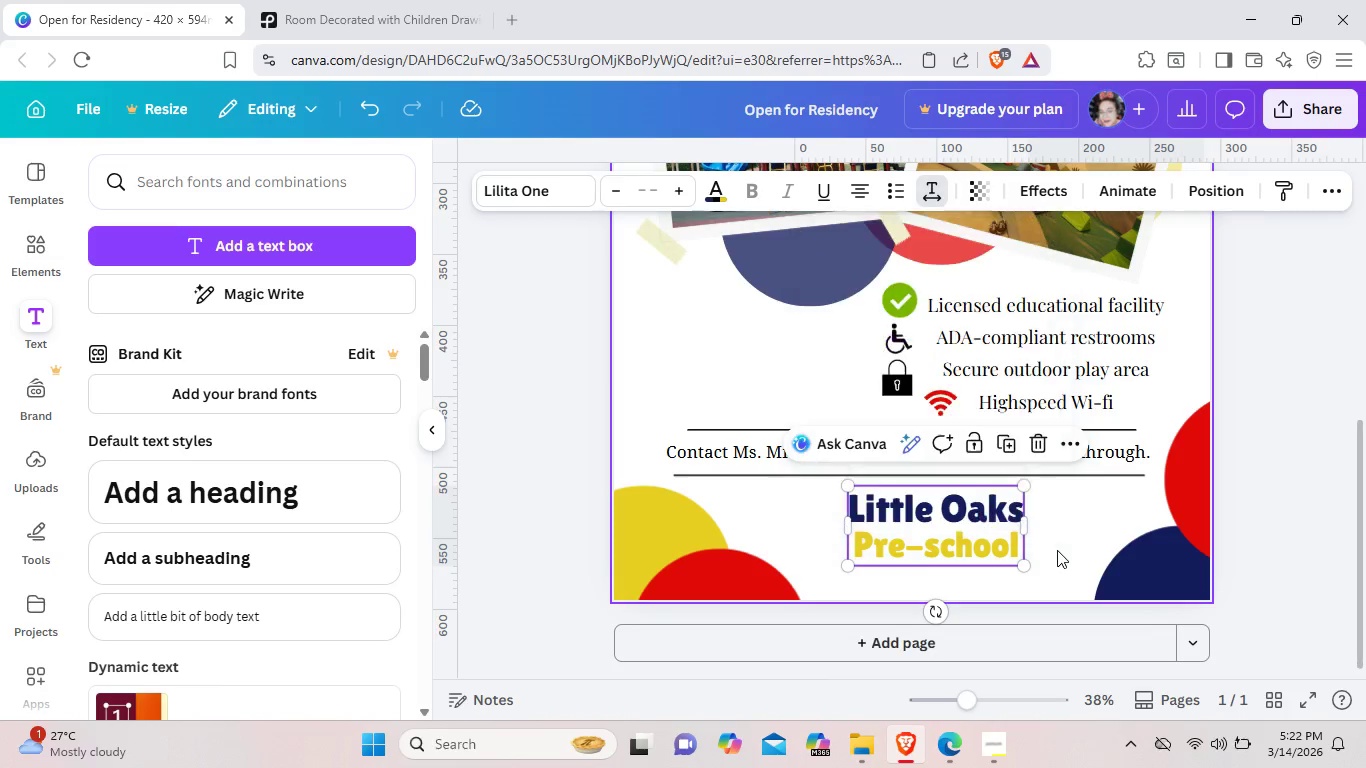 
left_click([1057, 550])
 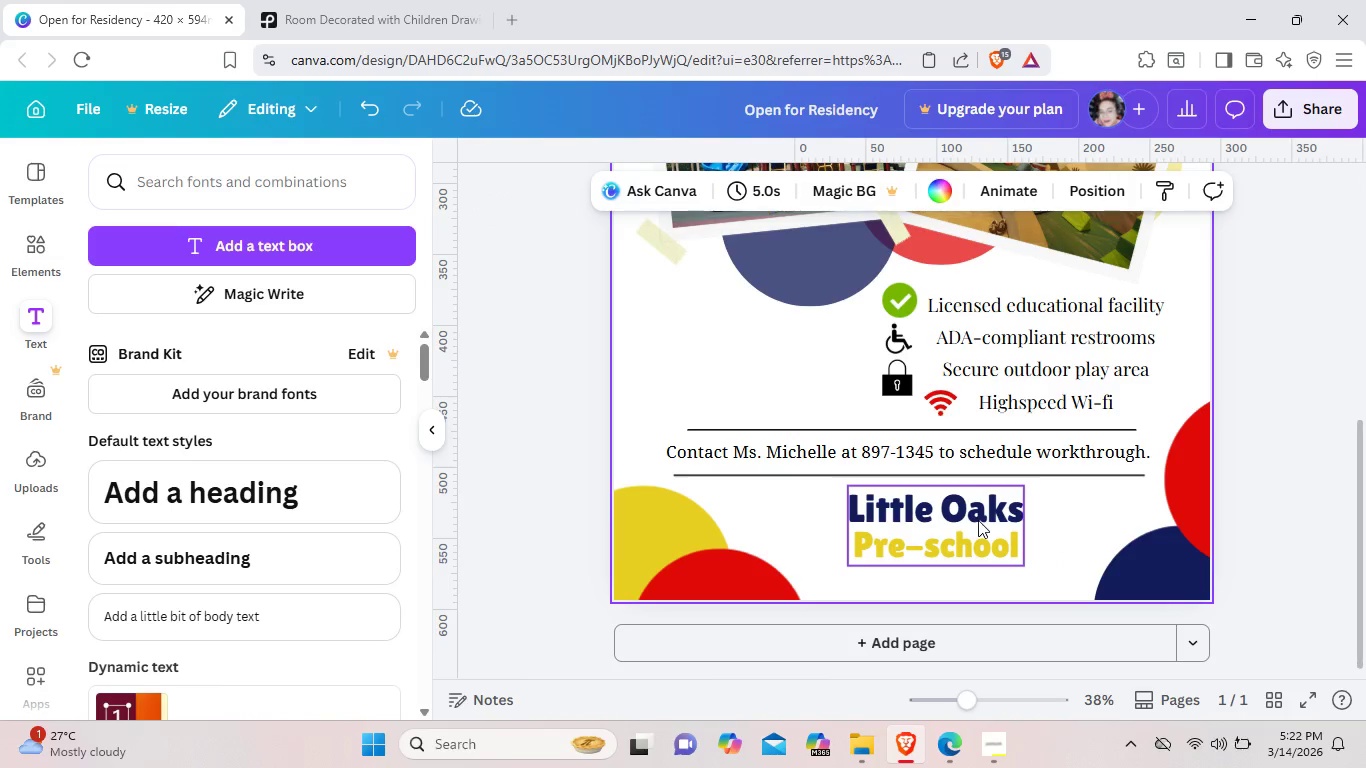 
left_click_drag(start_coordinate=[978, 520], to_coordinate=[972, 525])
 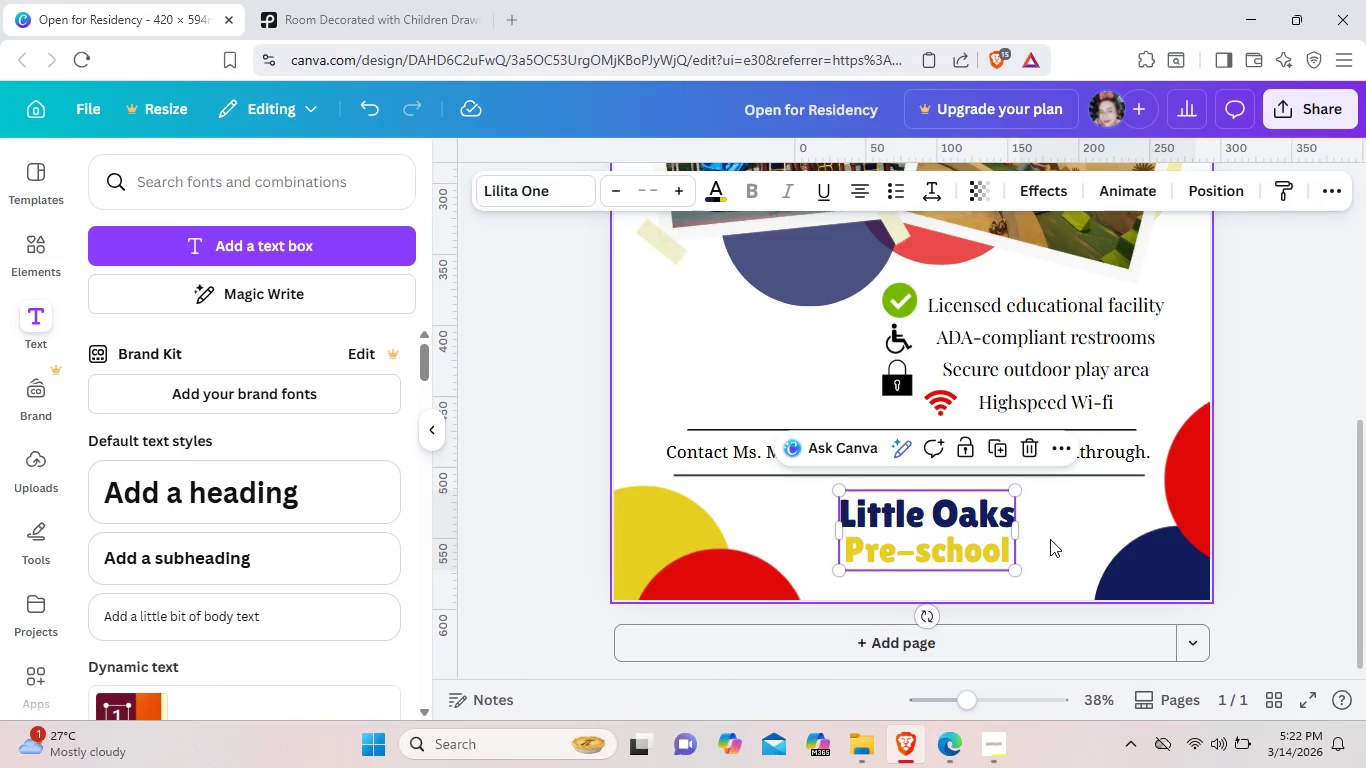 
left_click([1050, 539])
 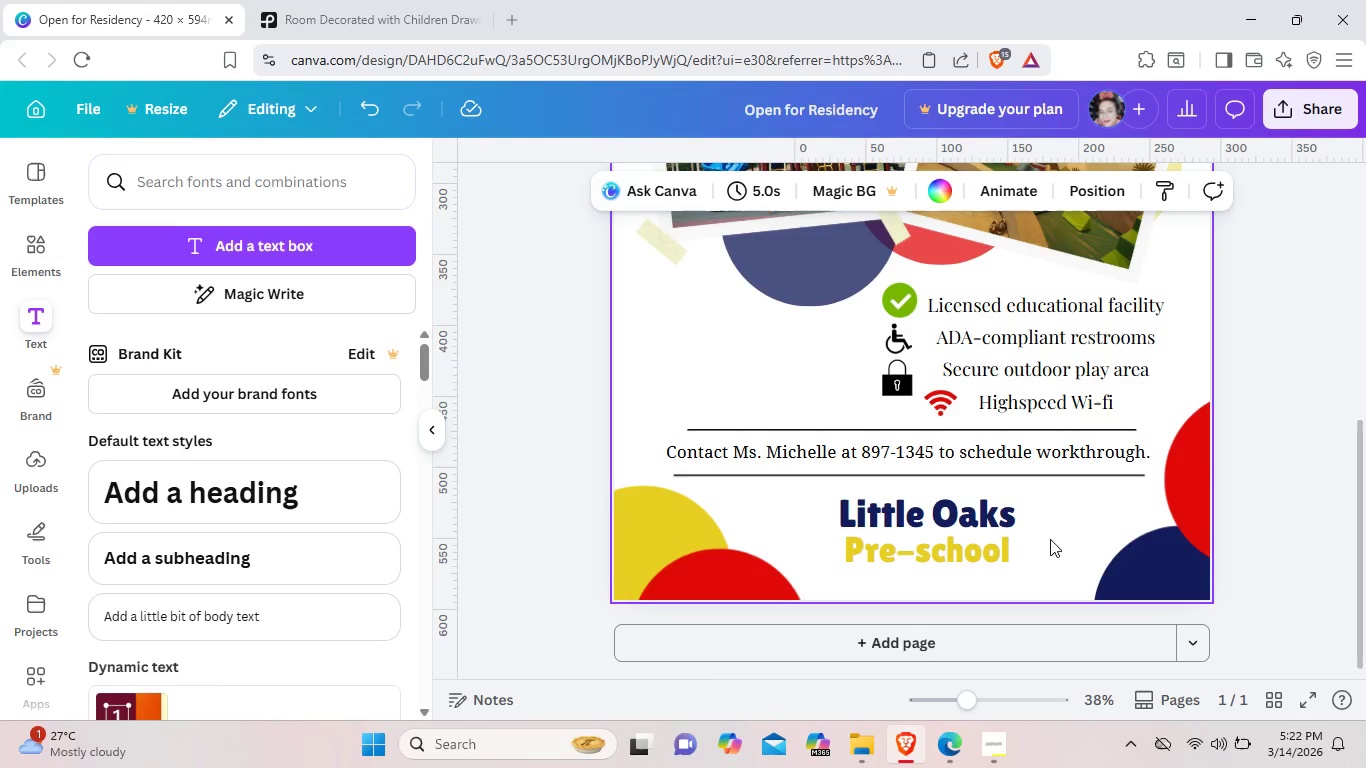 
wait(8.88)
 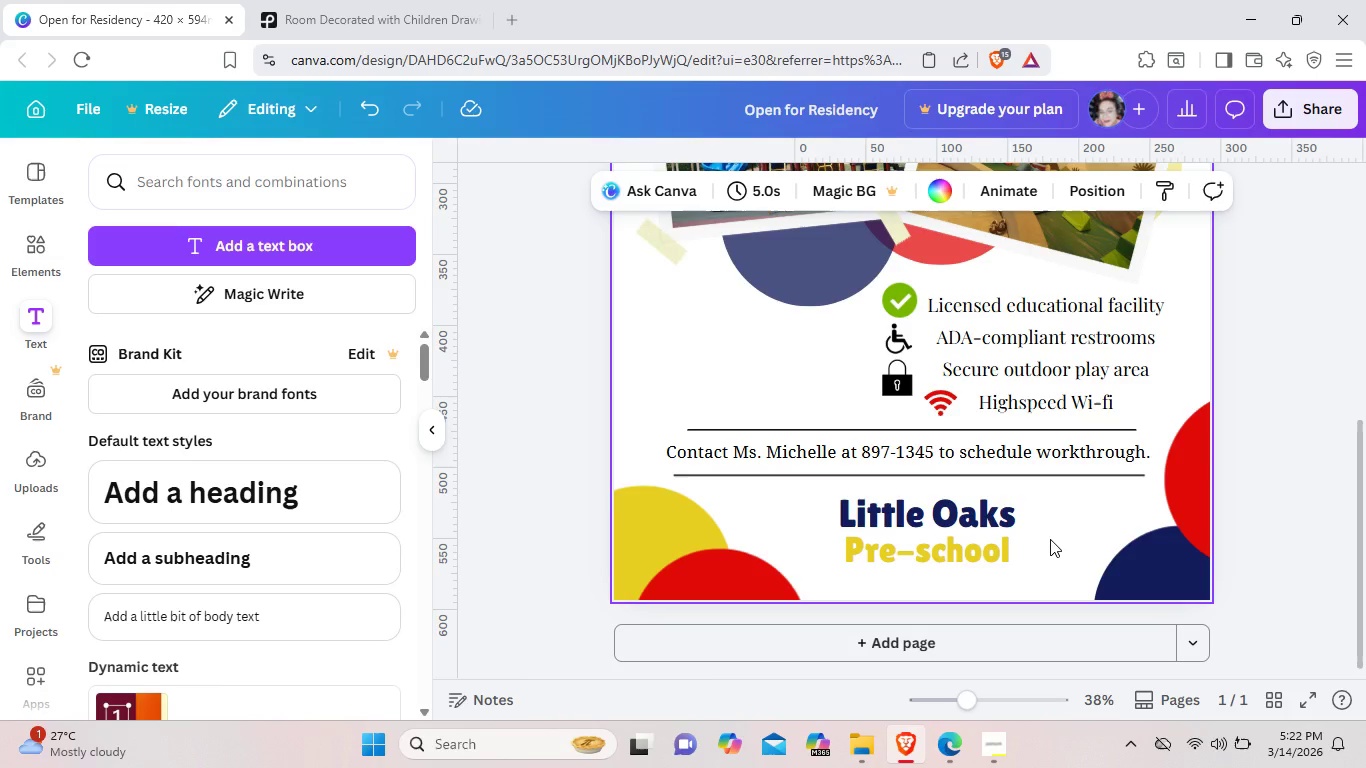 
left_click([1142, 581])
 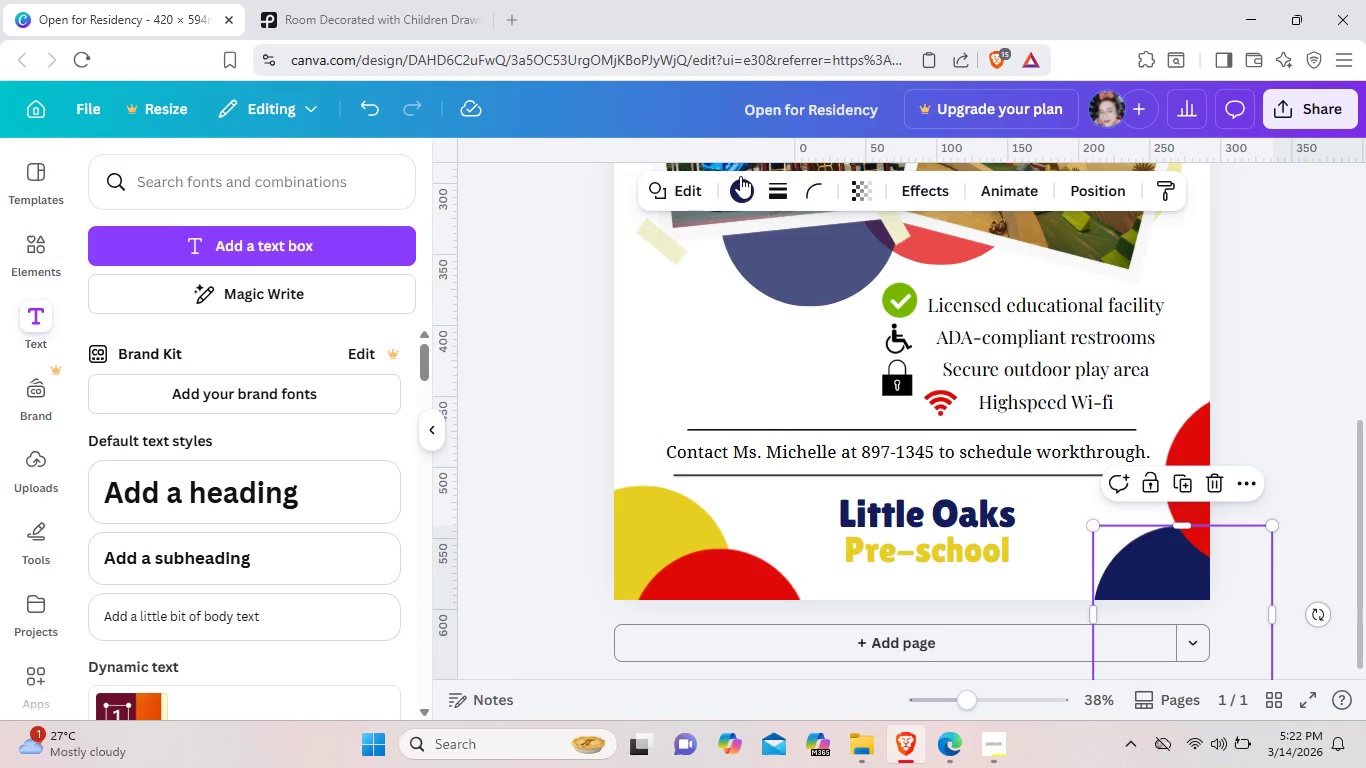 
left_click([743, 182])
 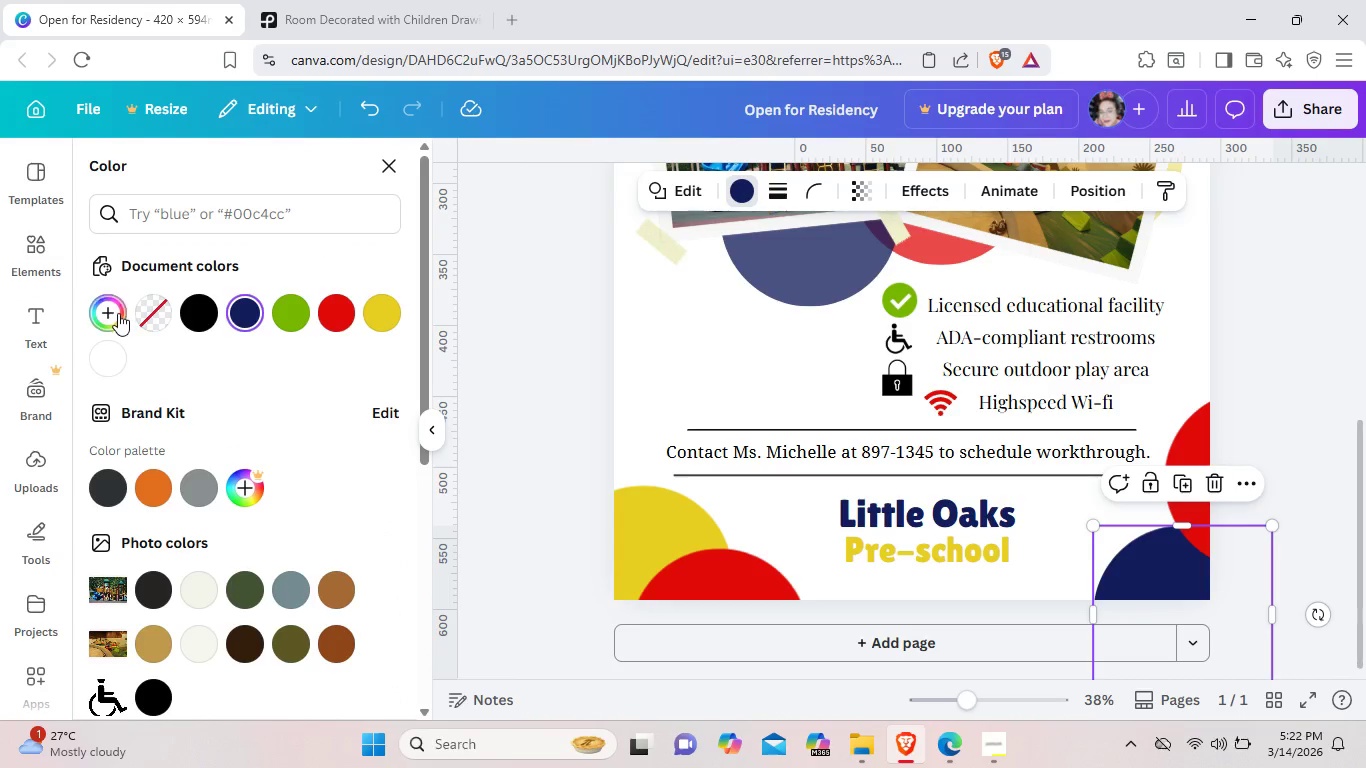 
left_click([111, 308])
 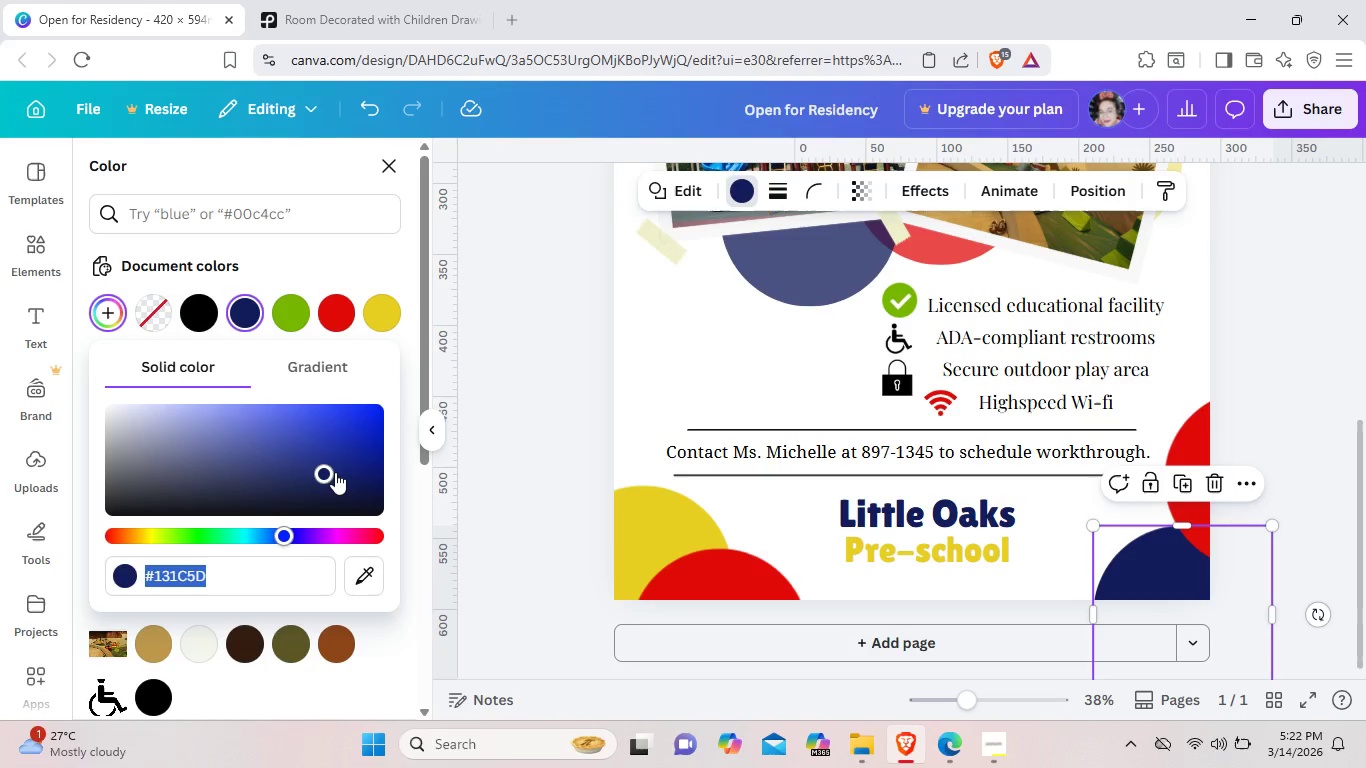 
left_click_drag(start_coordinate=[330, 472], to_coordinate=[202, 412])
 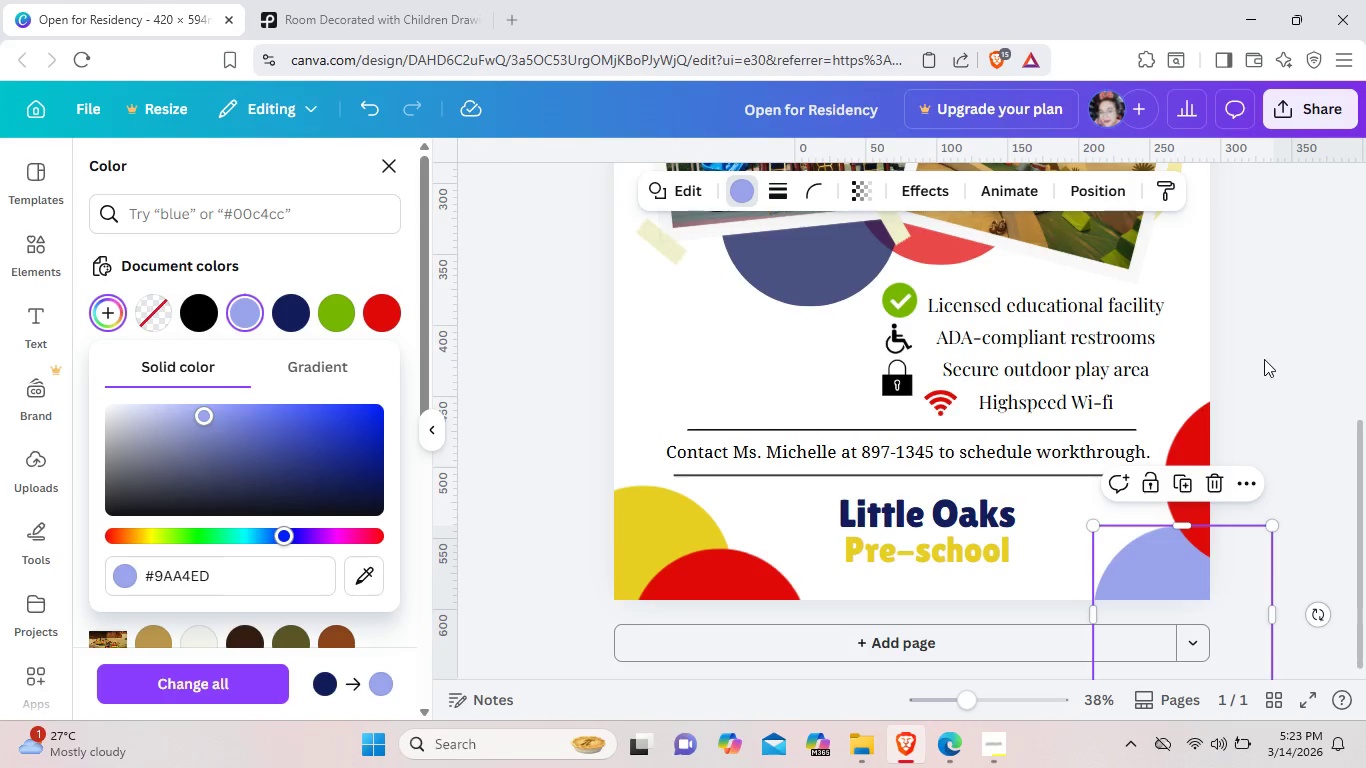 
left_click([1265, 358])
 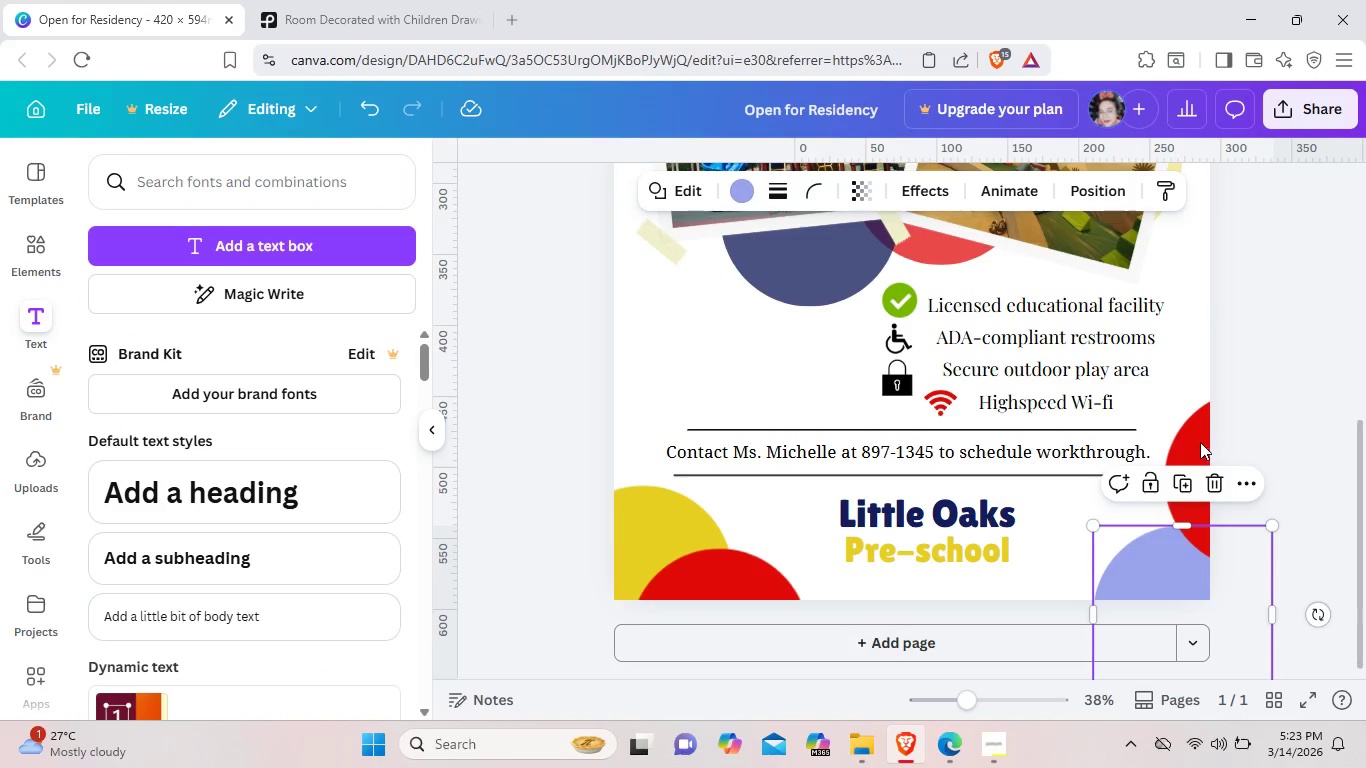 
left_click([1200, 442])
 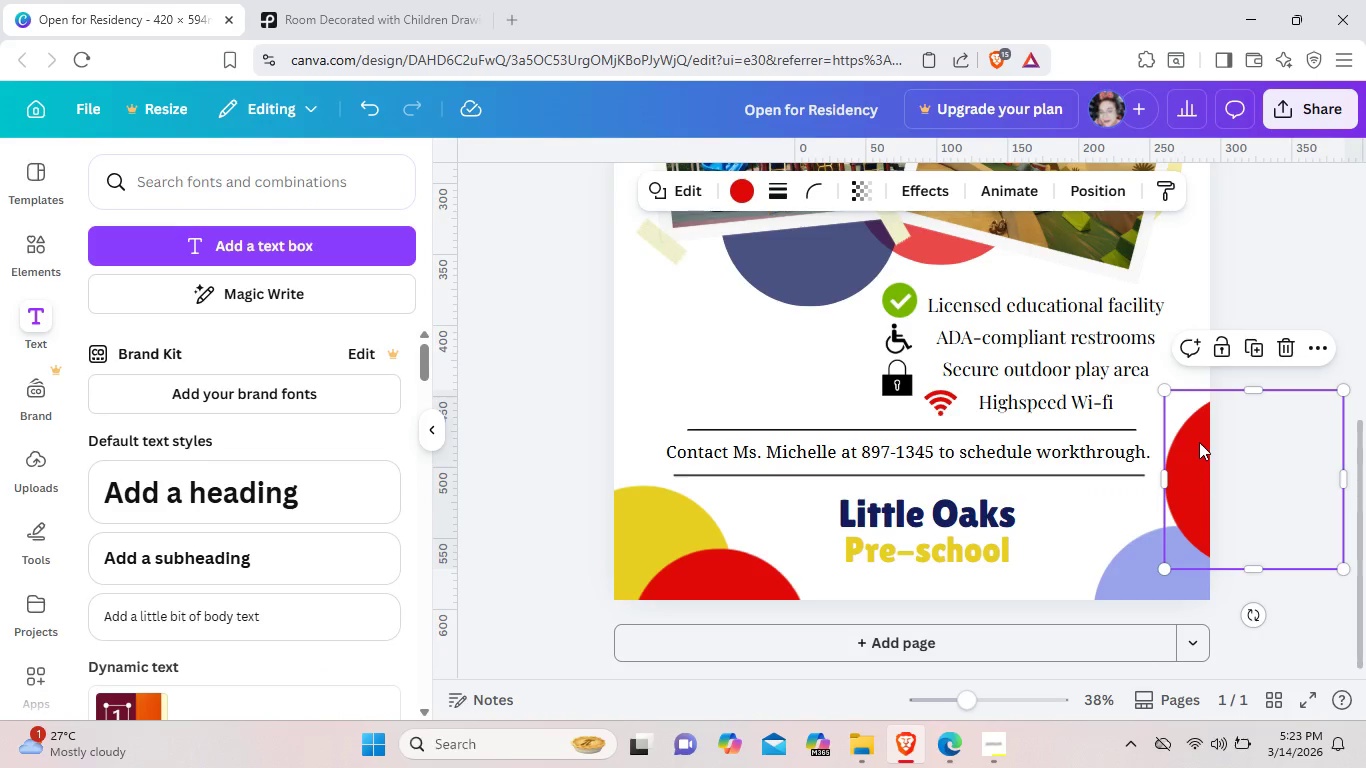 
left_click([1199, 442])
 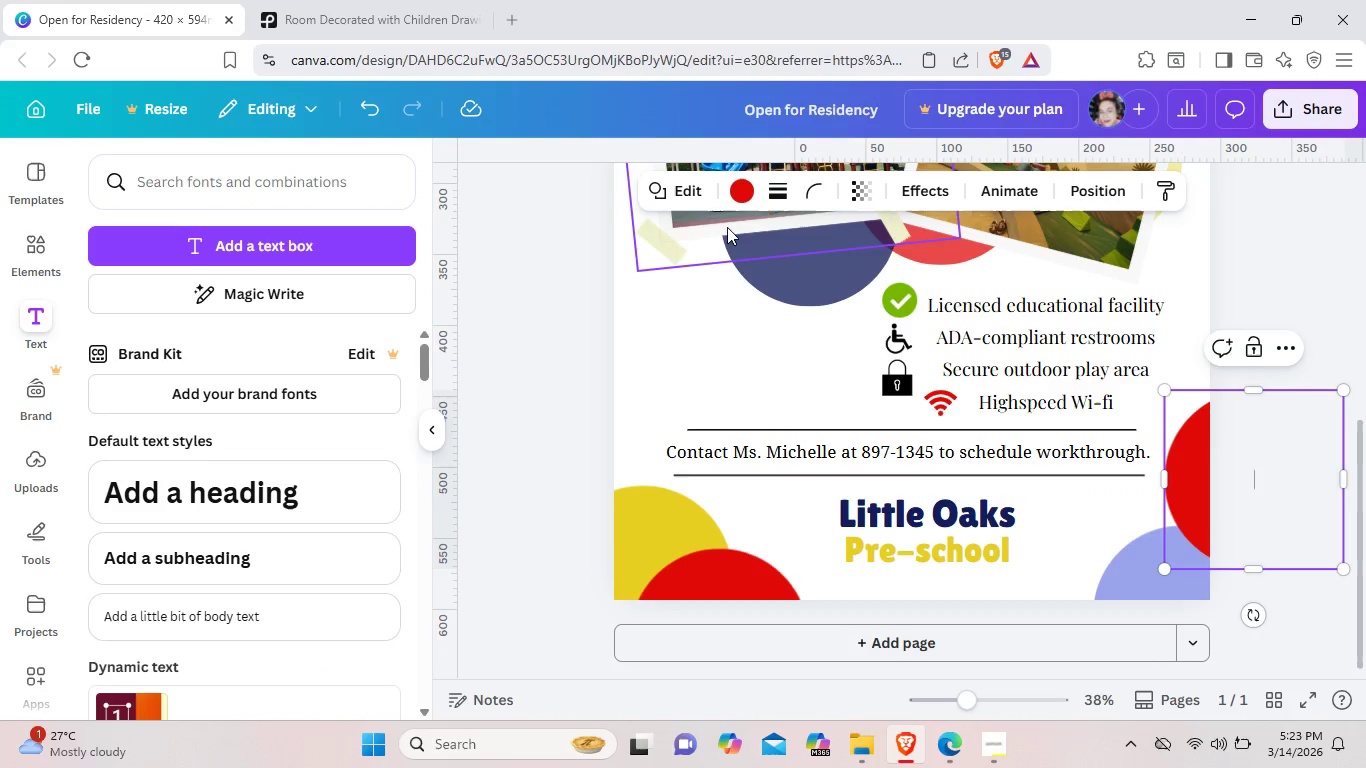 
left_click([745, 196])
 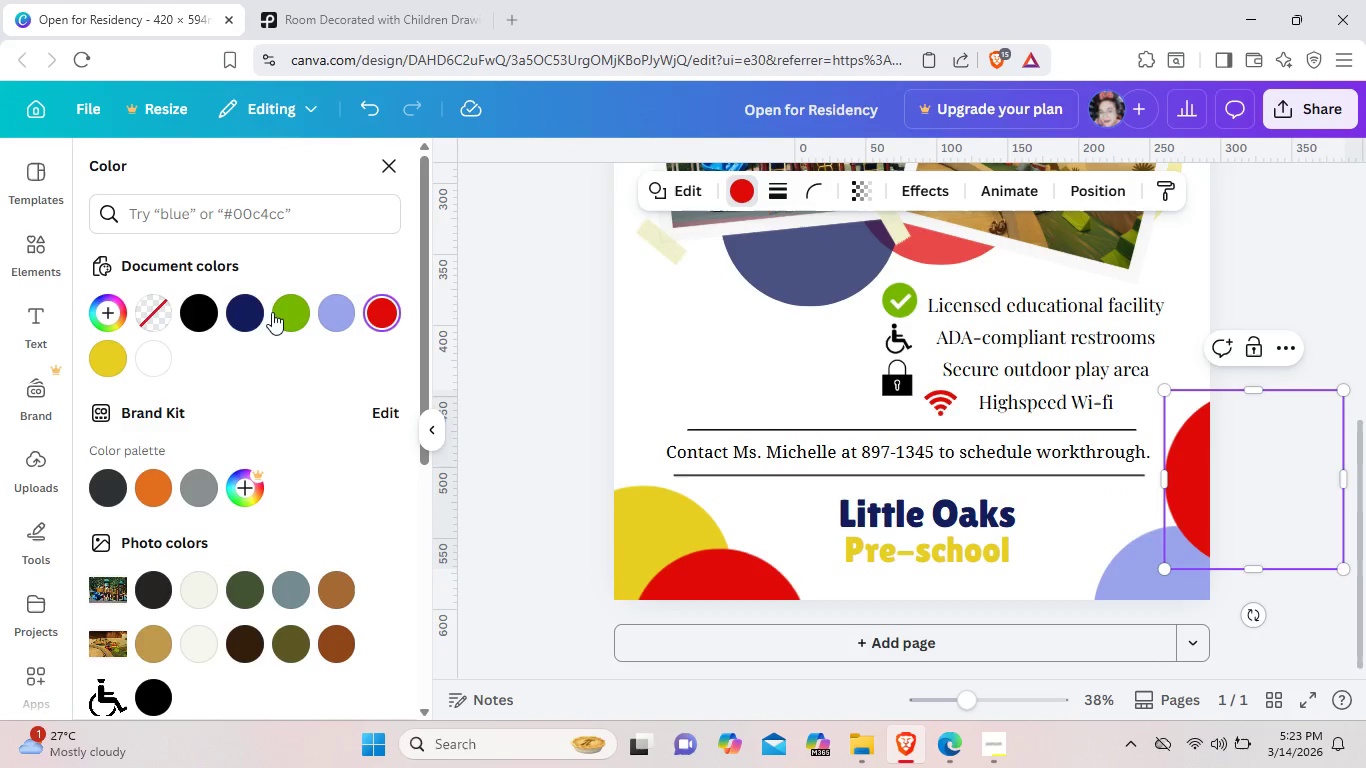 
left_click([241, 313])
 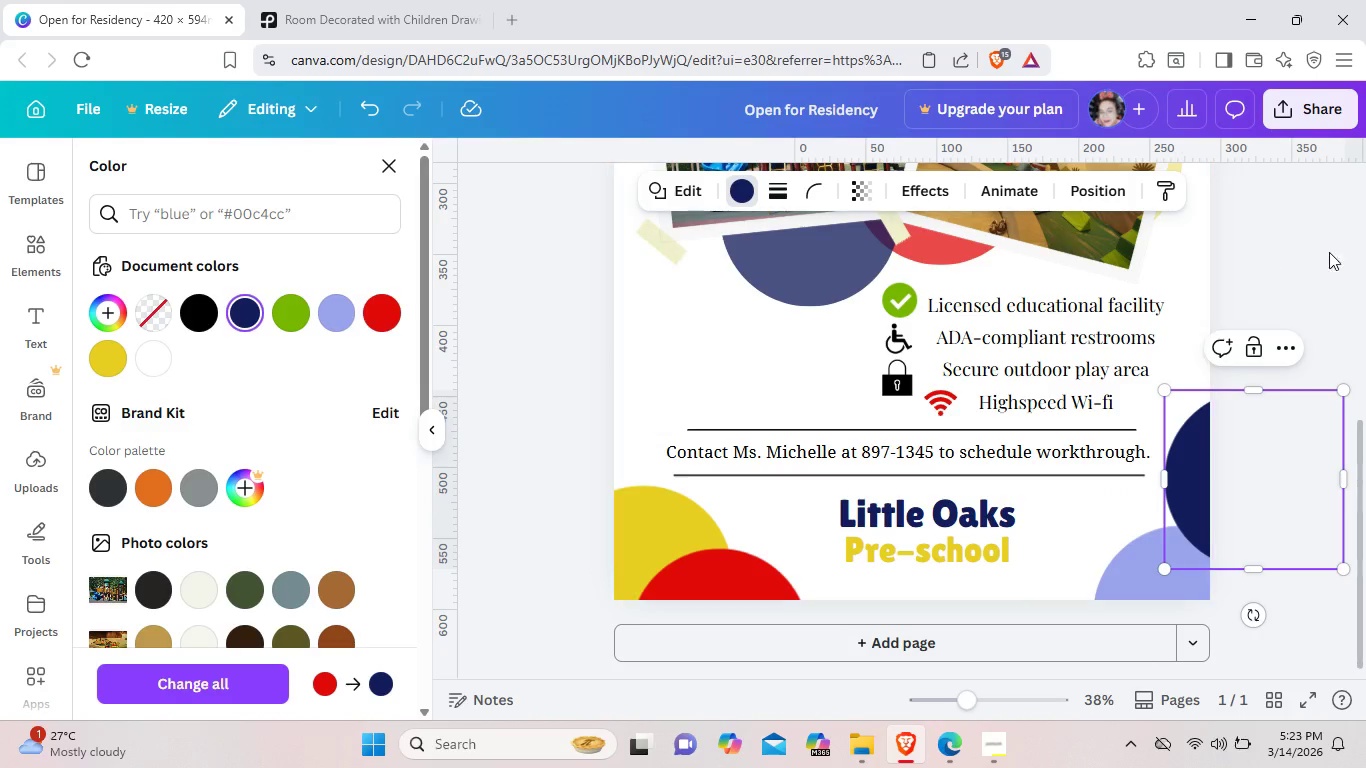 
left_click([1342, 249])
 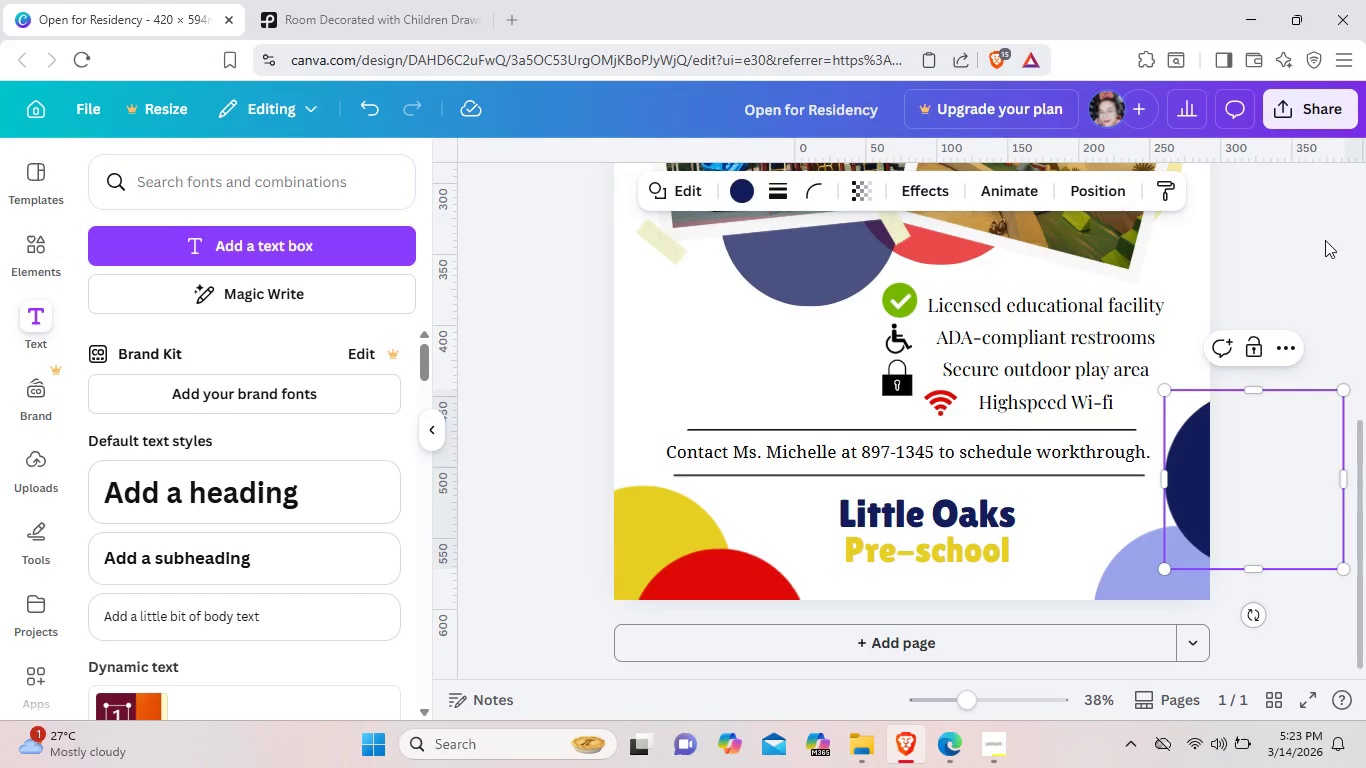 
left_click([1321, 238])
 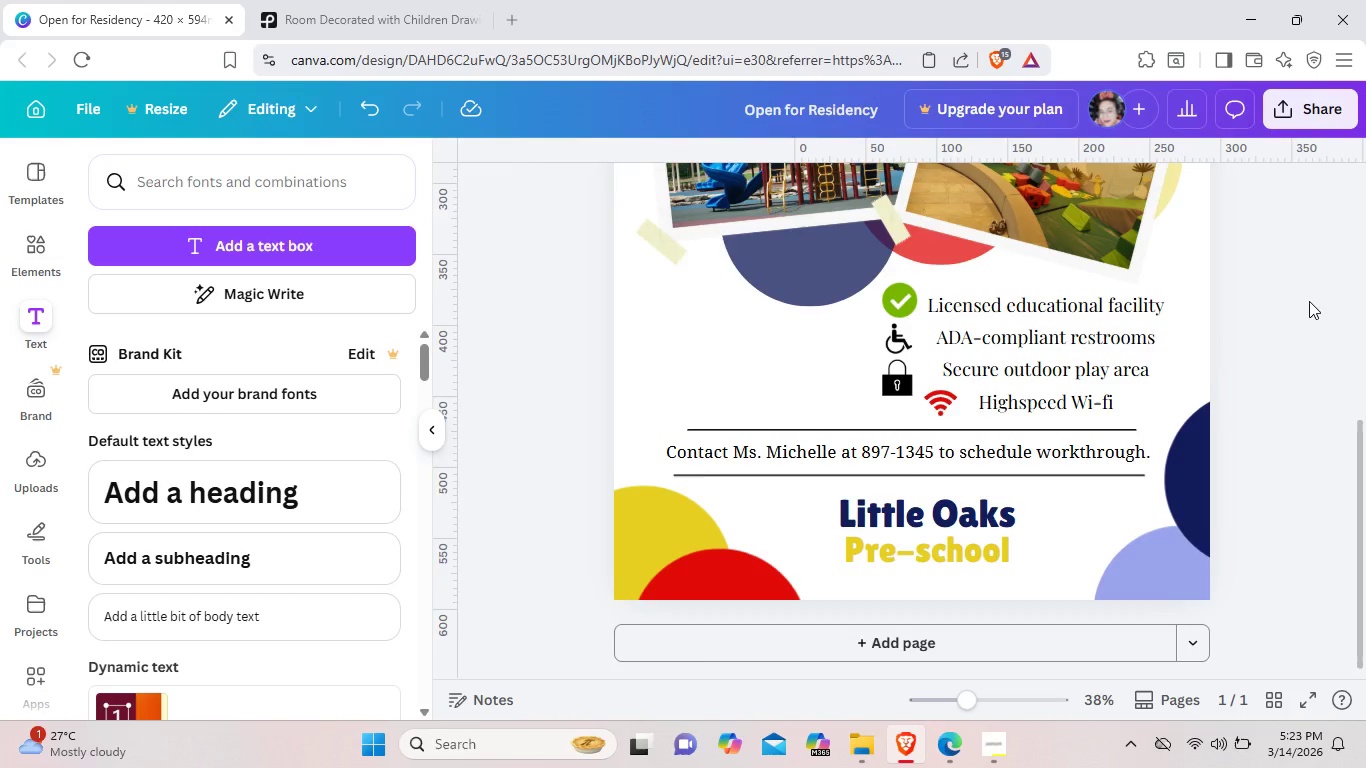 
scroll: coordinate [1309, 301], scroll_direction: up, amount: 3.0
 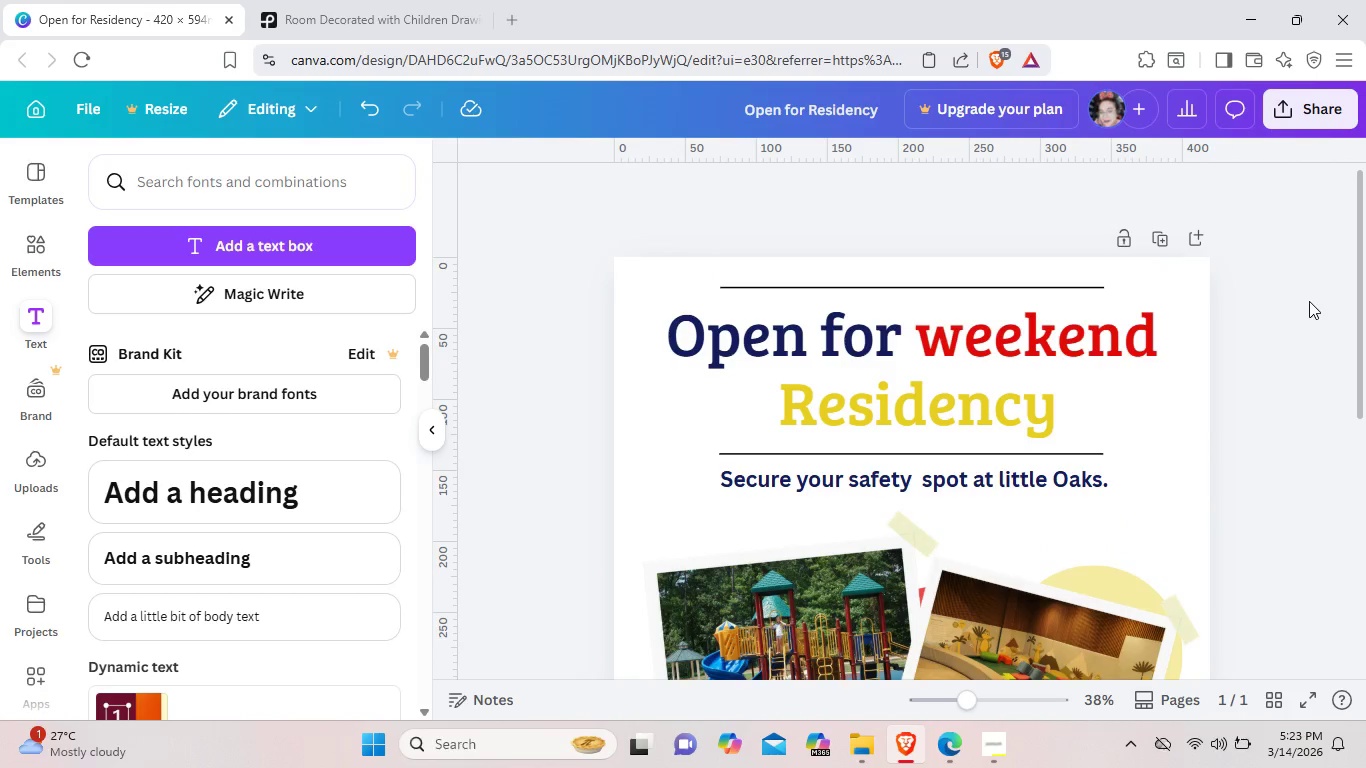 
scroll: coordinate [1309, 301], scroll_direction: down, amount: 1.0
 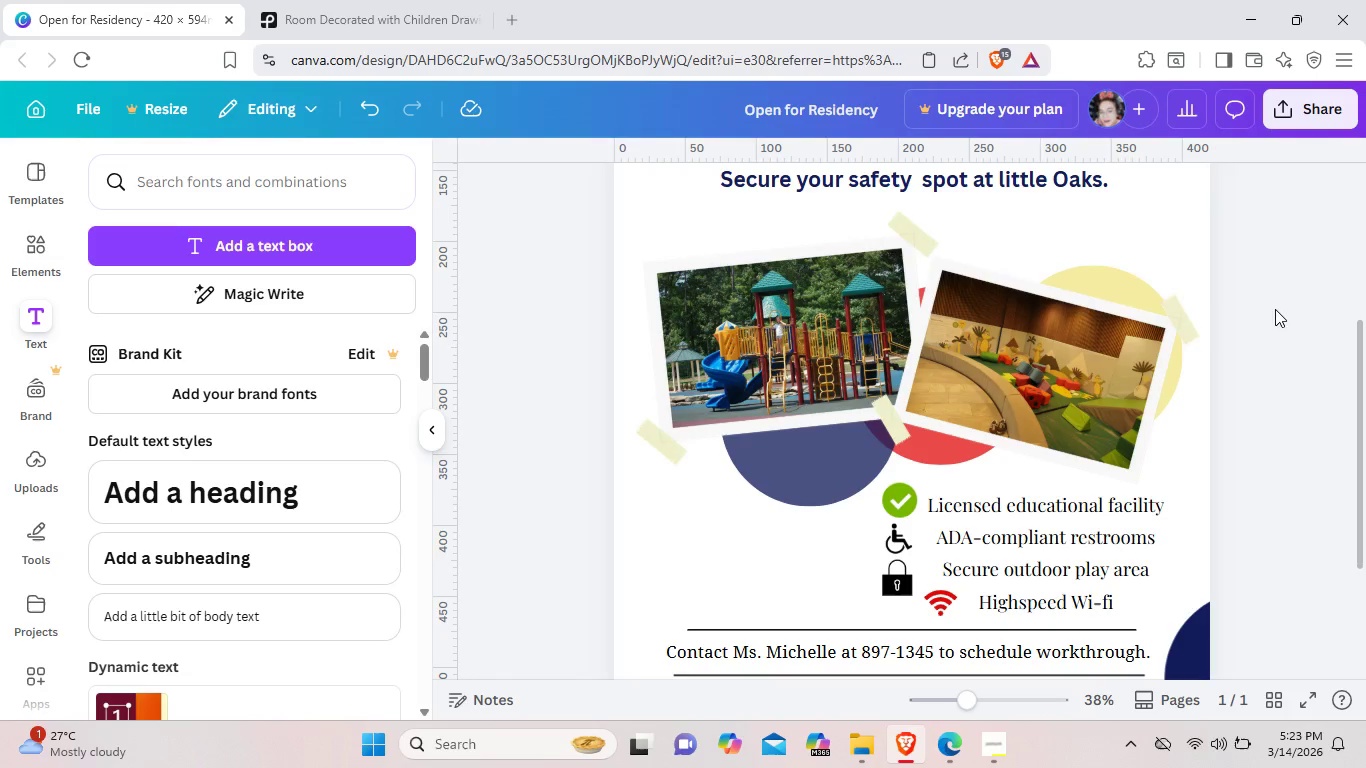 
wait(10.66)
 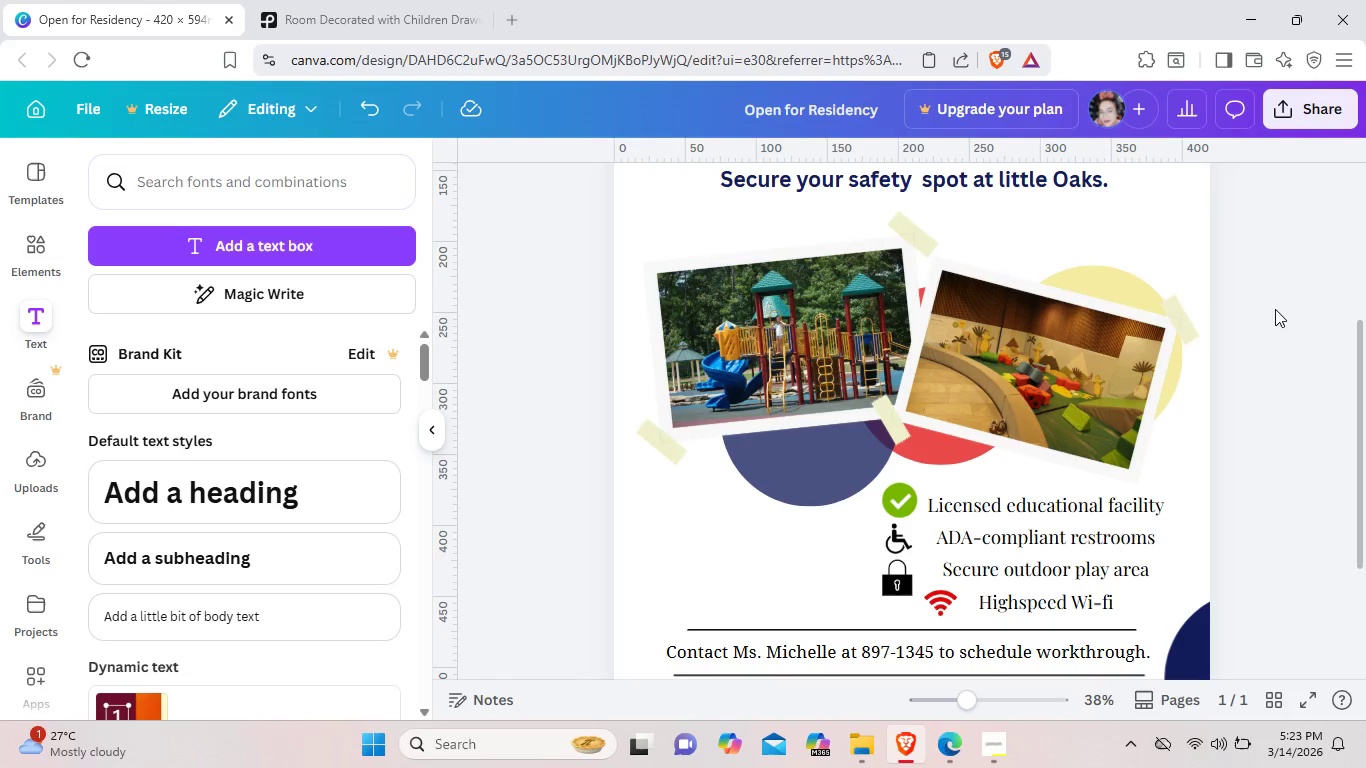 
left_click_drag(start_coordinate=[941, 605], to_coordinate=[955, 599])
 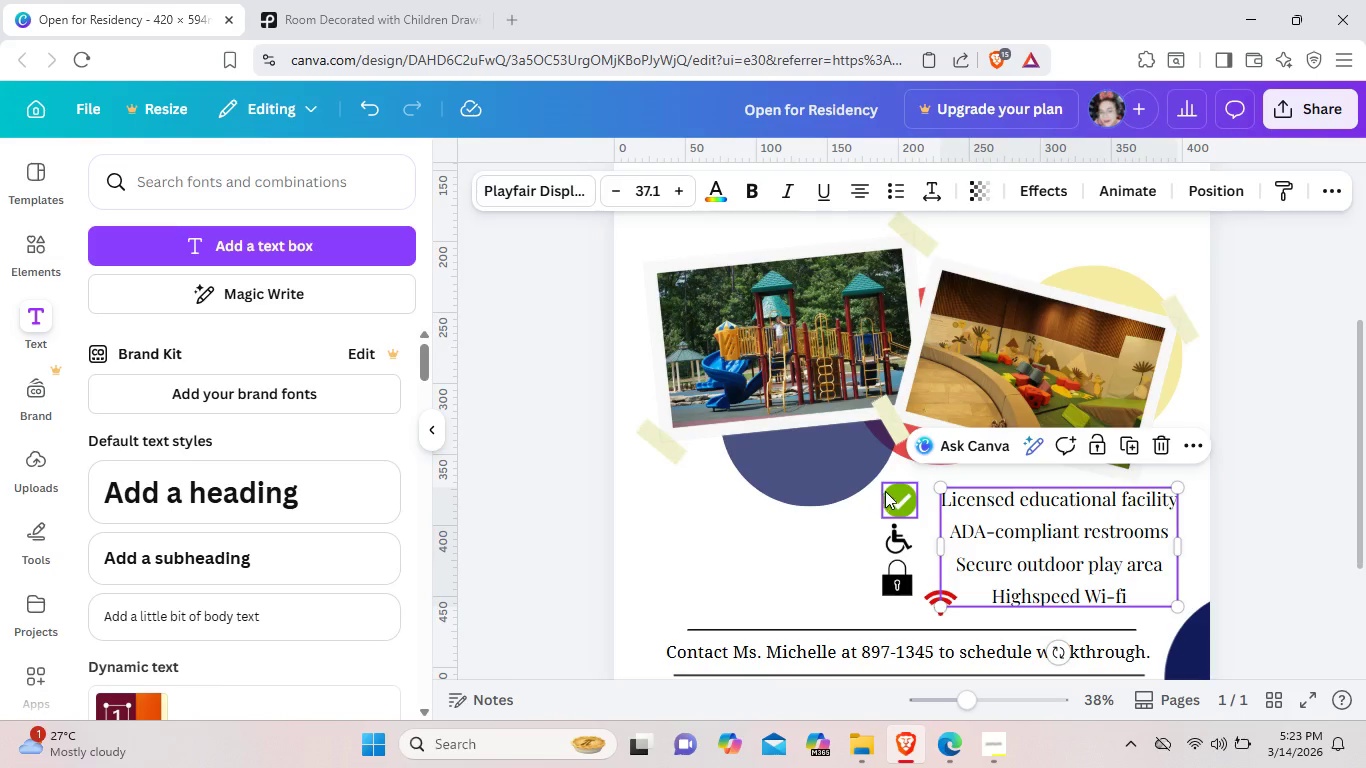 
left_click_drag(start_coordinate=[891, 493], to_coordinate=[908, 491])
 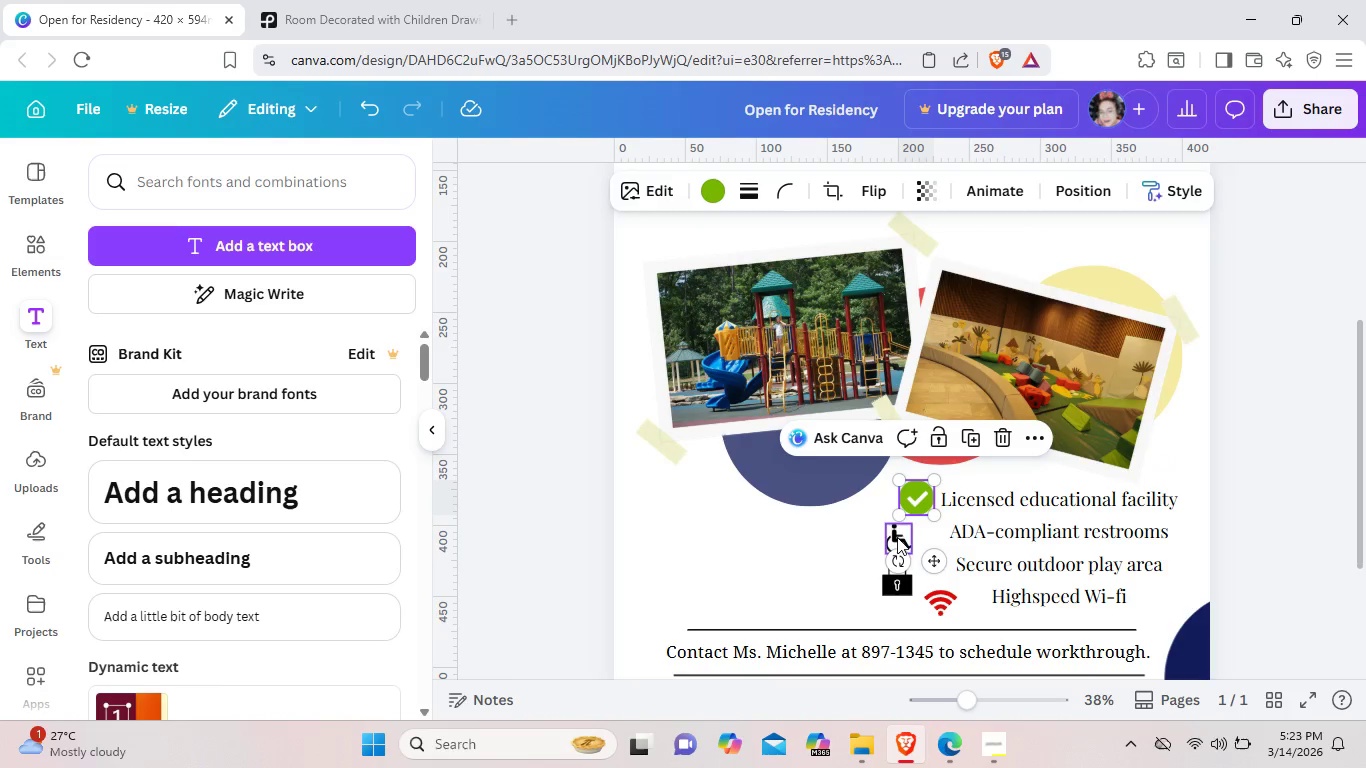 
left_click_drag(start_coordinate=[895, 537], to_coordinate=[917, 537])
 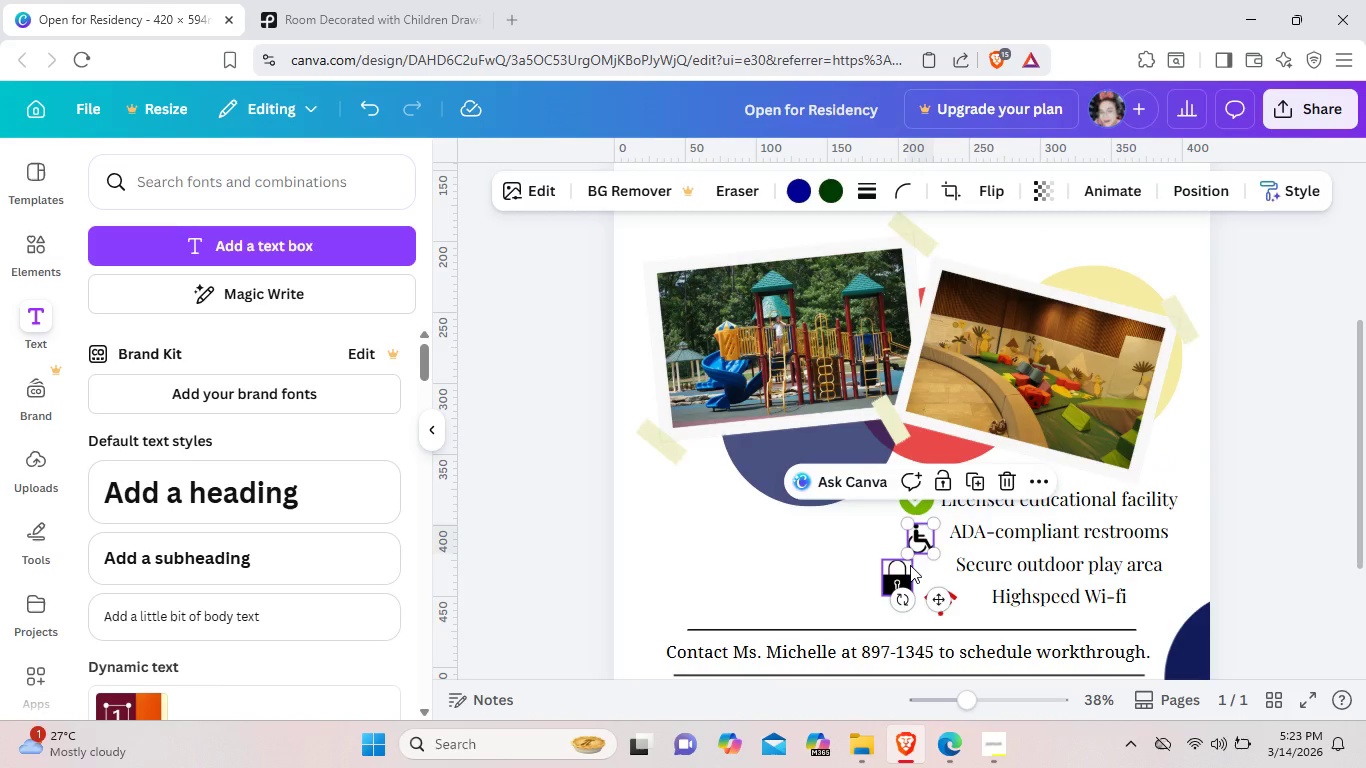 
left_click_drag(start_coordinate=[910, 565], to_coordinate=[922, 565])
 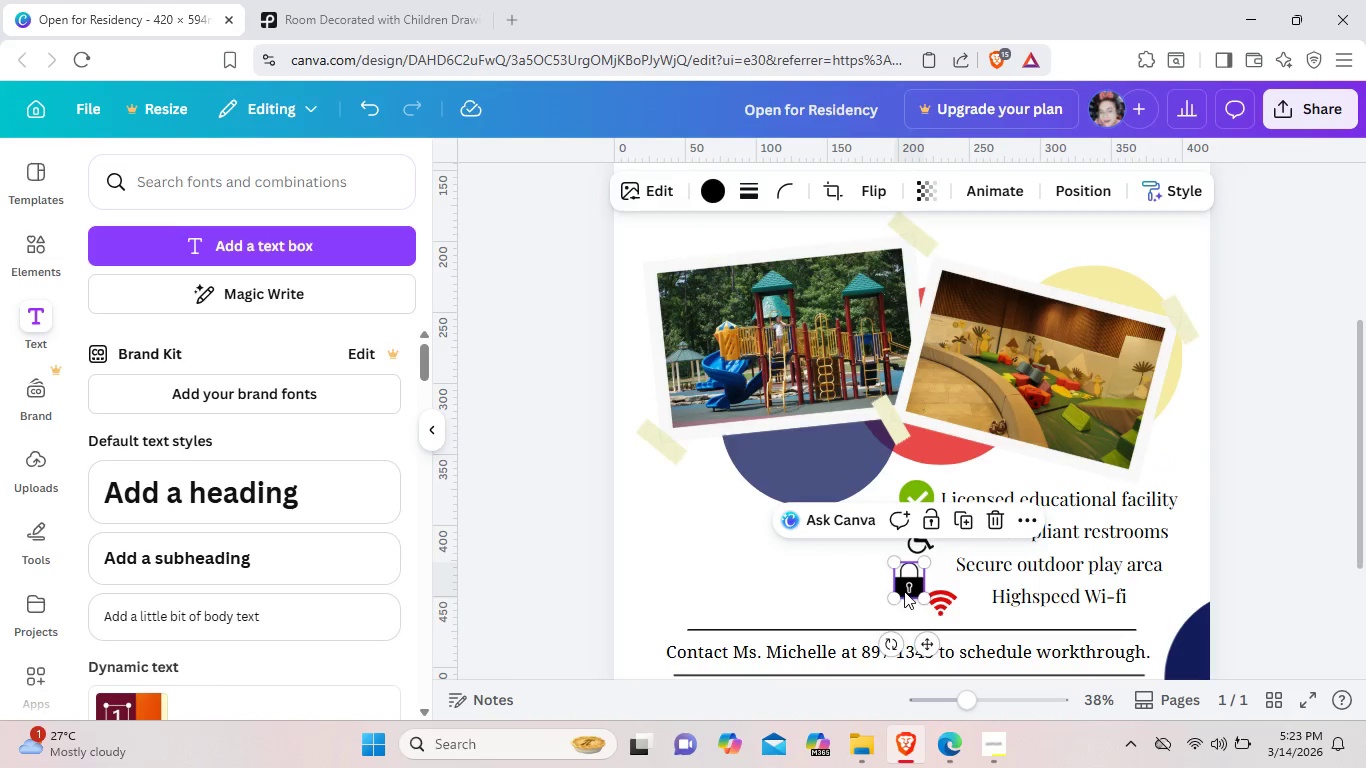 
left_click([904, 591])
 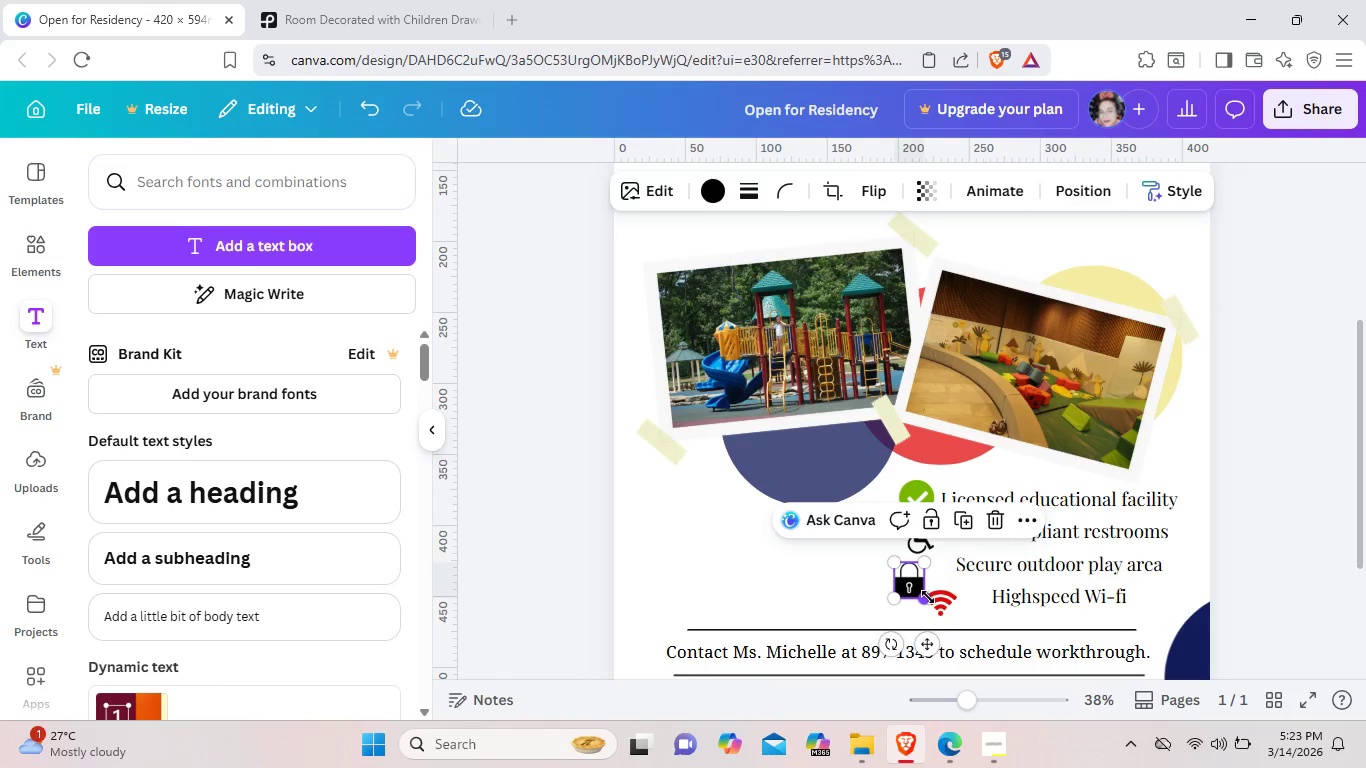 
left_click_drag(start_coordinate=[928, 597], to_coordinate=[922, 590])
 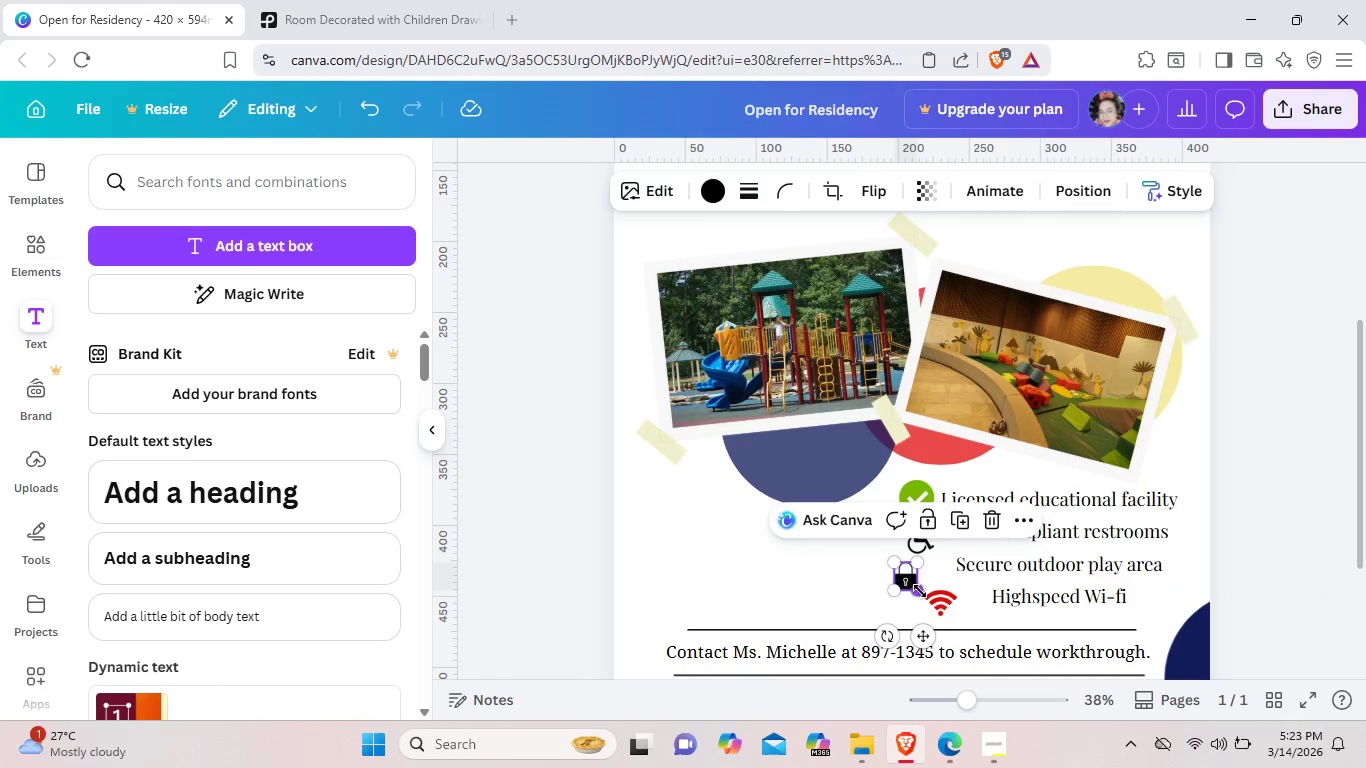 
left_click_drag(start_coordinate=[919, 591], to_coordinate=[928, 587])
 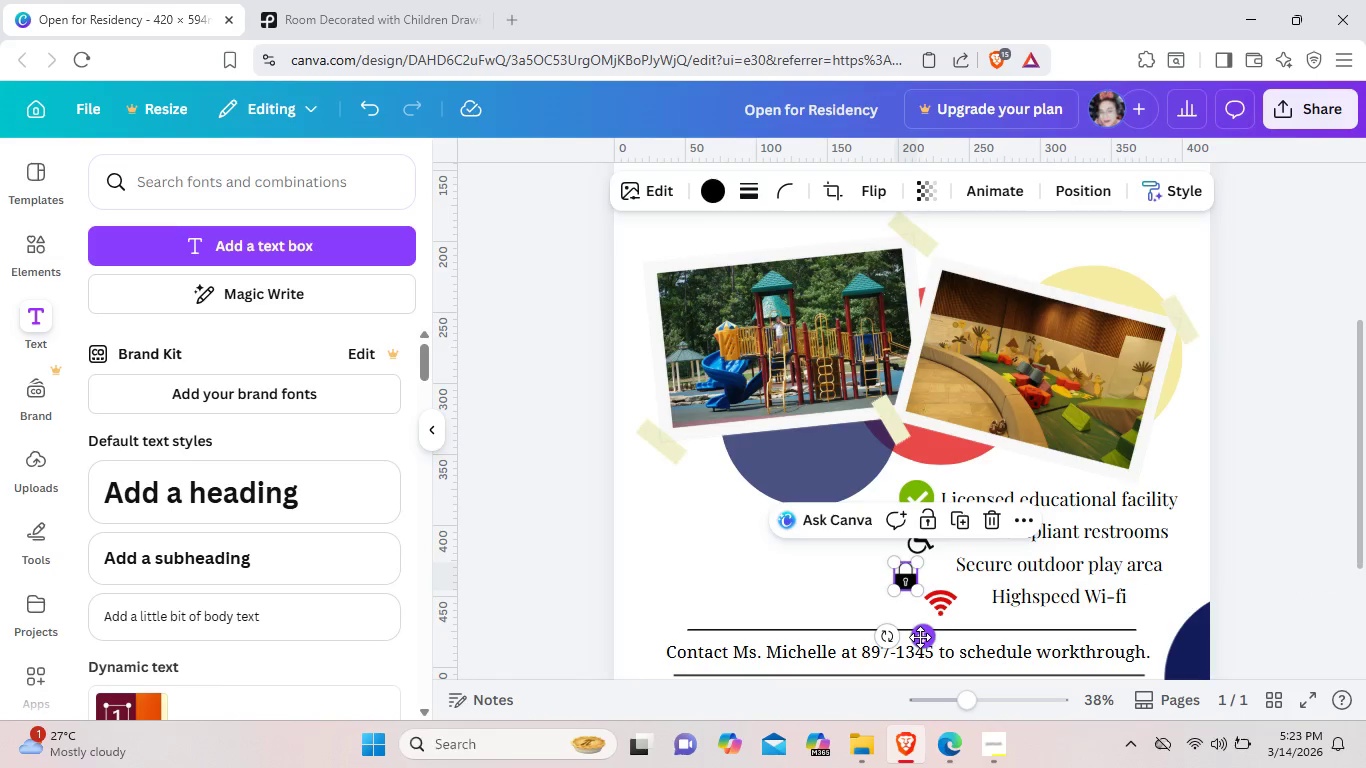 
left_click_drag(start_coordinate=[920, 637], to_coordinate=[932, 631])
 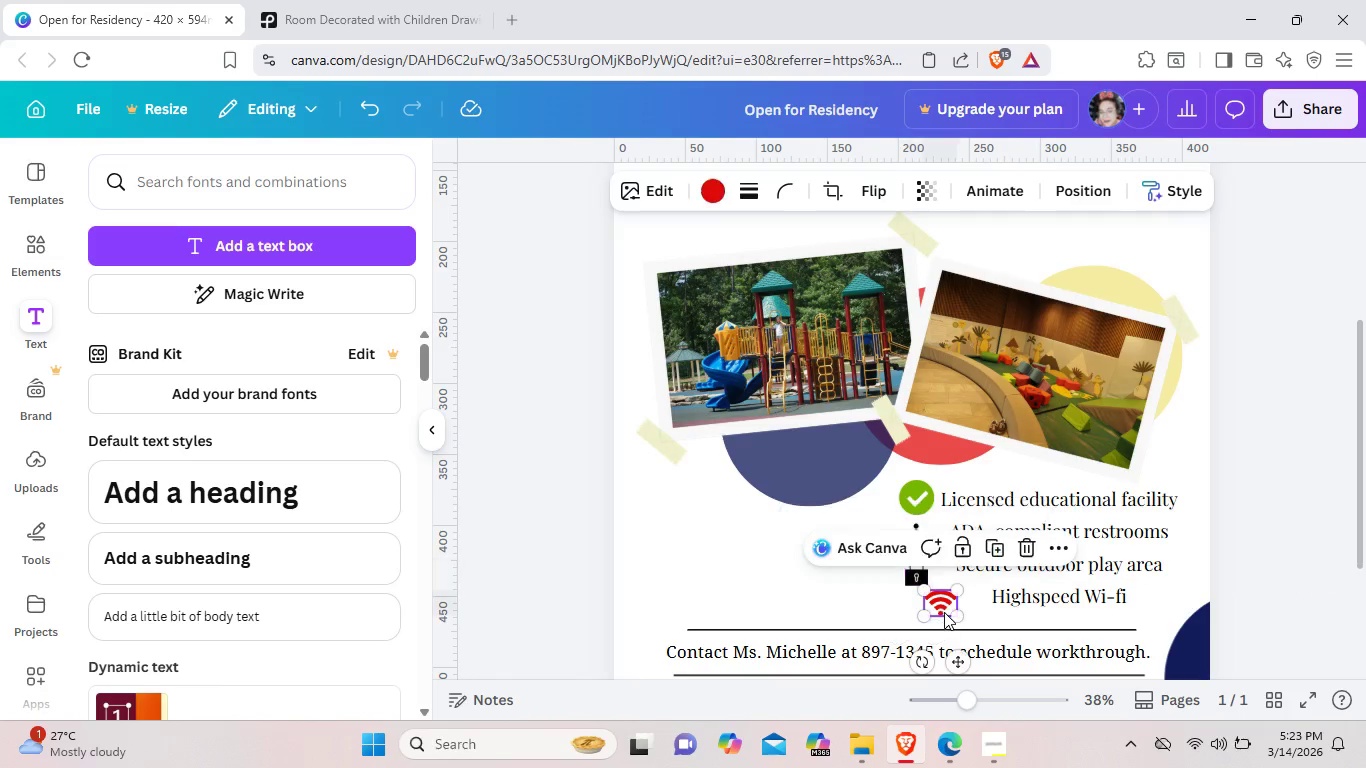 
left_click_drag(start_coordinate=[944, 612], to_coordinate=[922, 619])
 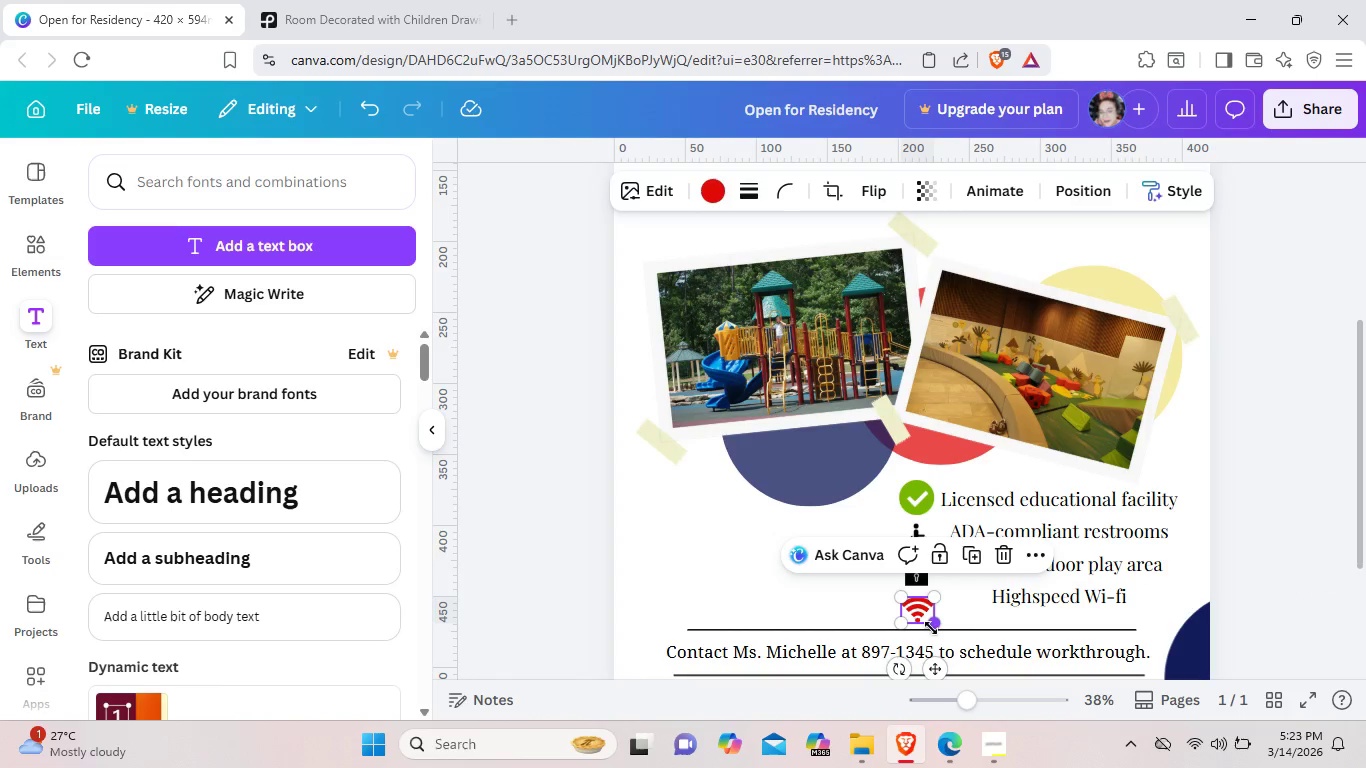 
left_click_drag(start_coordinate=[931, 628], to_coordinate=[929, 623])
 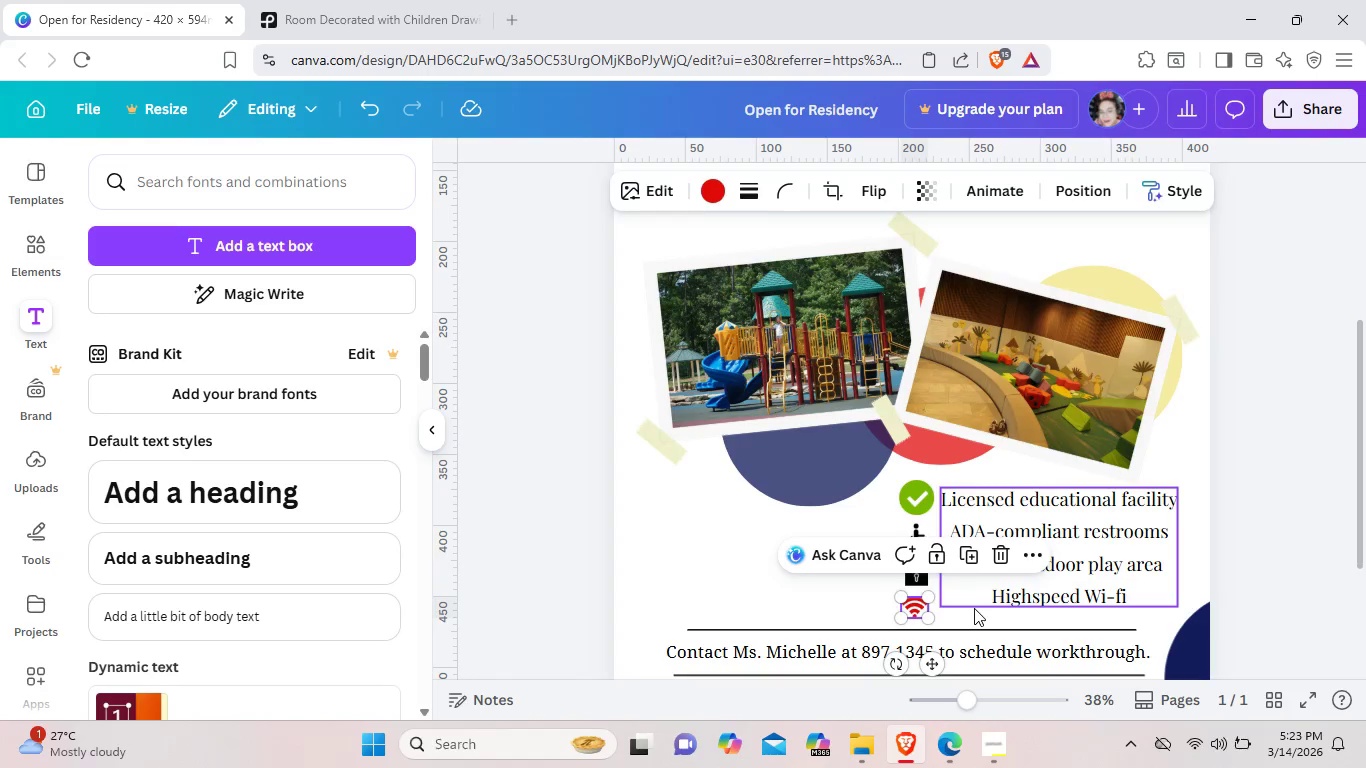 
left_click([974, 608])
 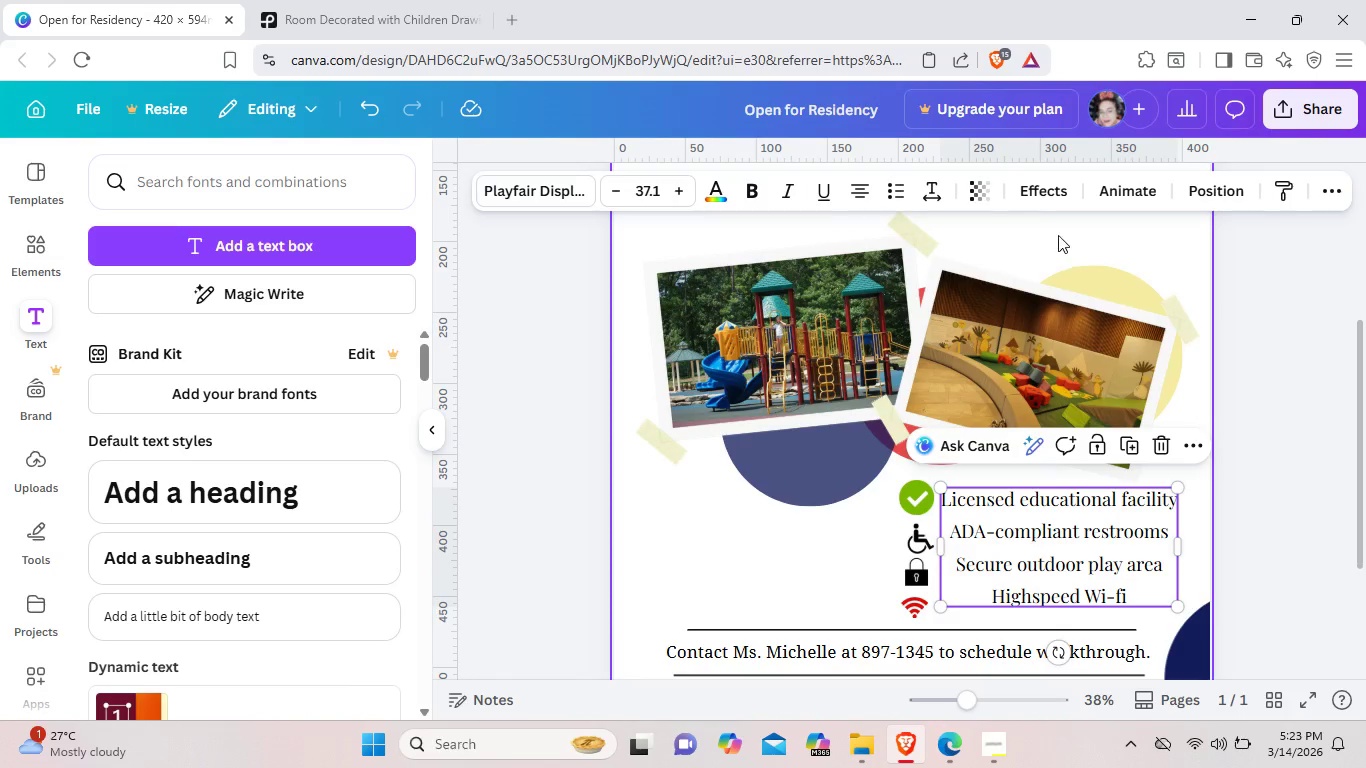 
left_click([938, 191])
 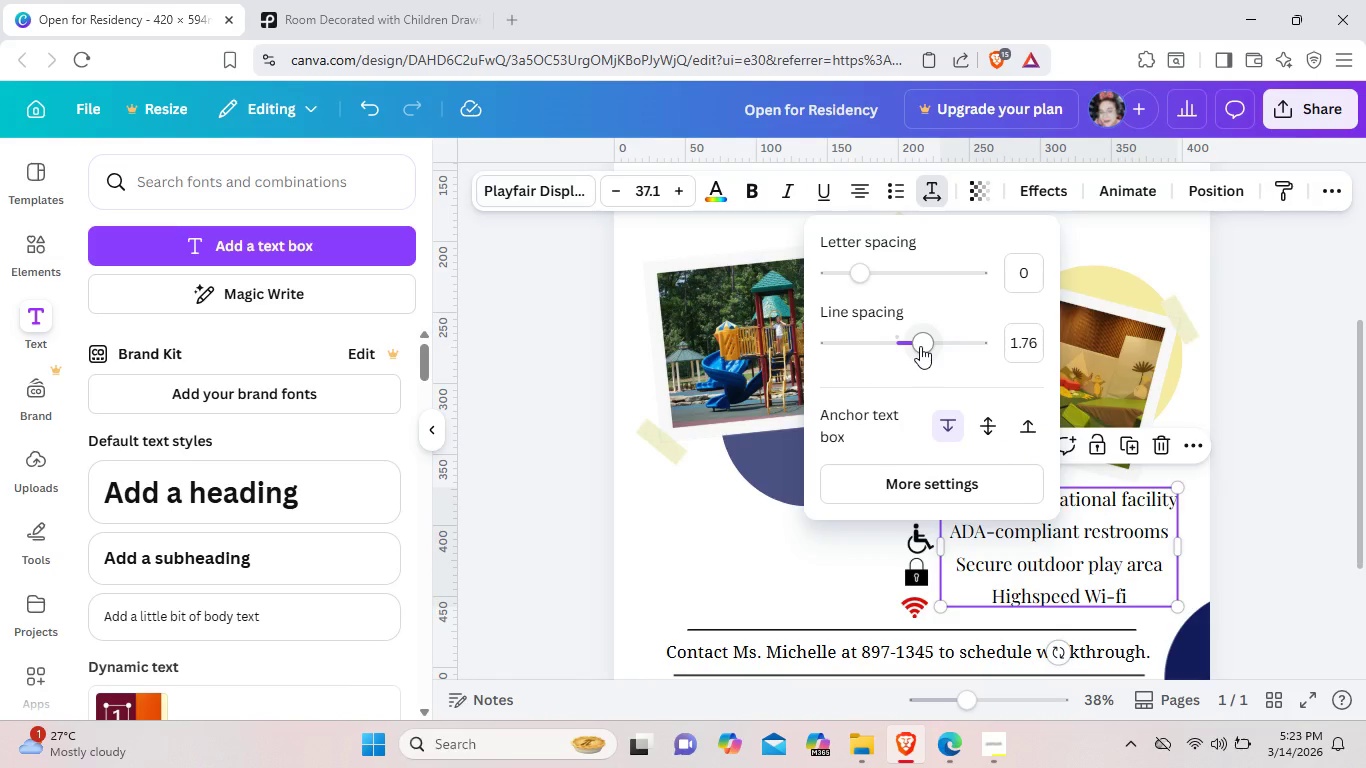 
left_click_drag(start_coordinate=[920, 346], to_coordinate=[940, 359])
 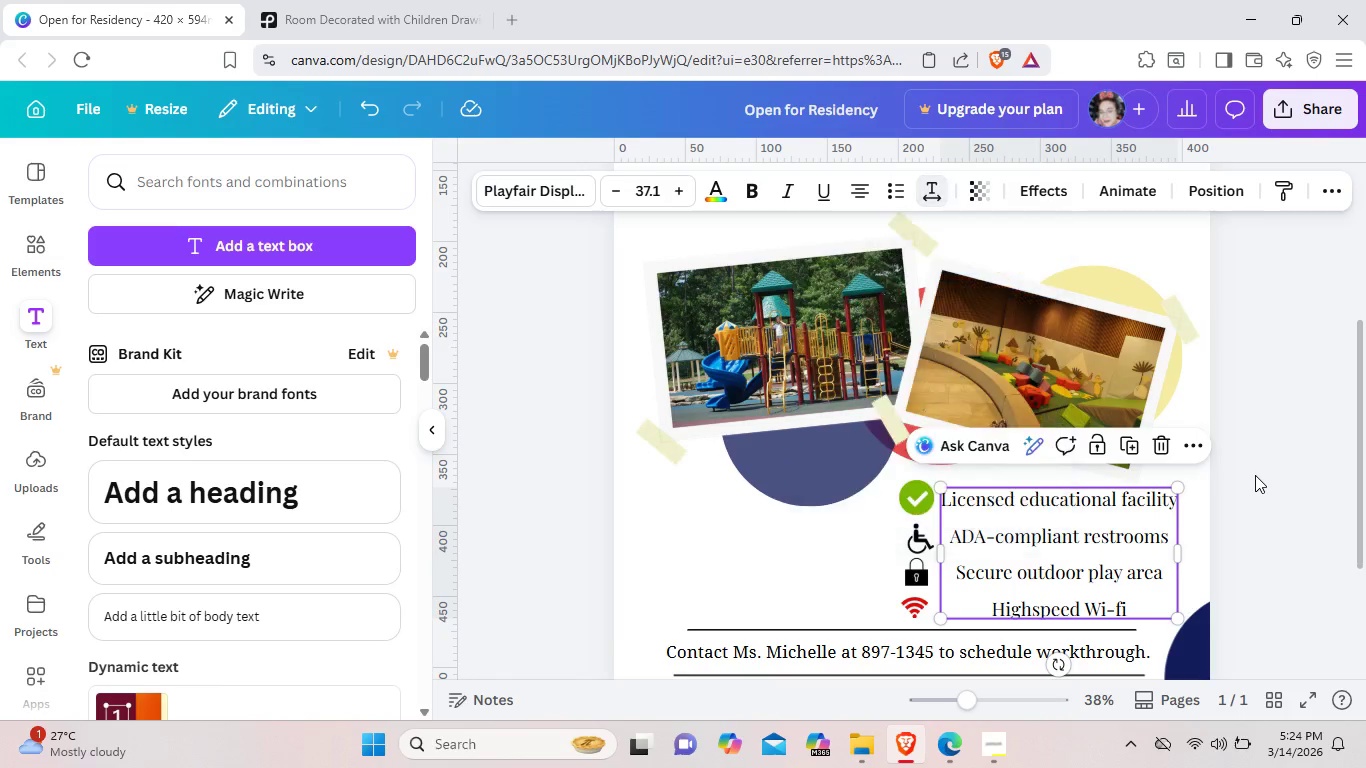 
left_click([1255, 475])
 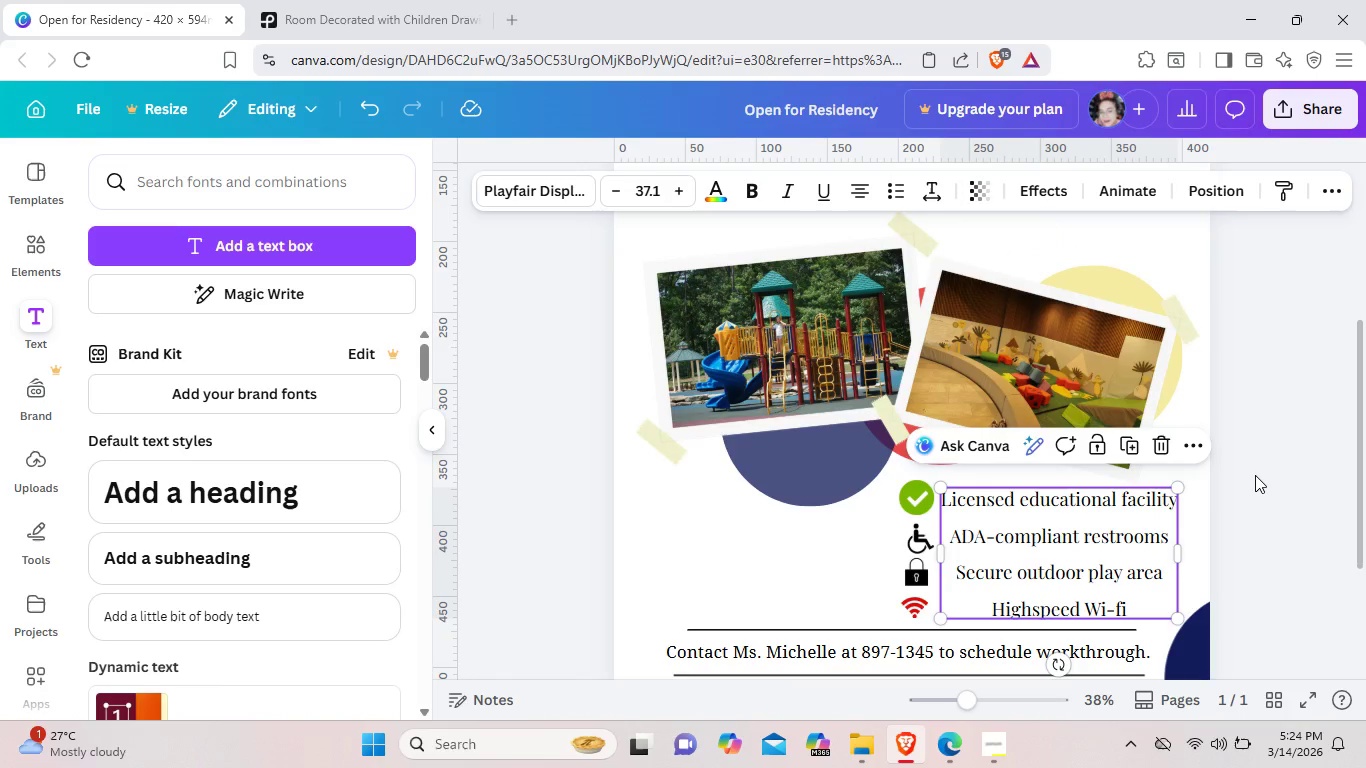 
left_click([1255, 475])
 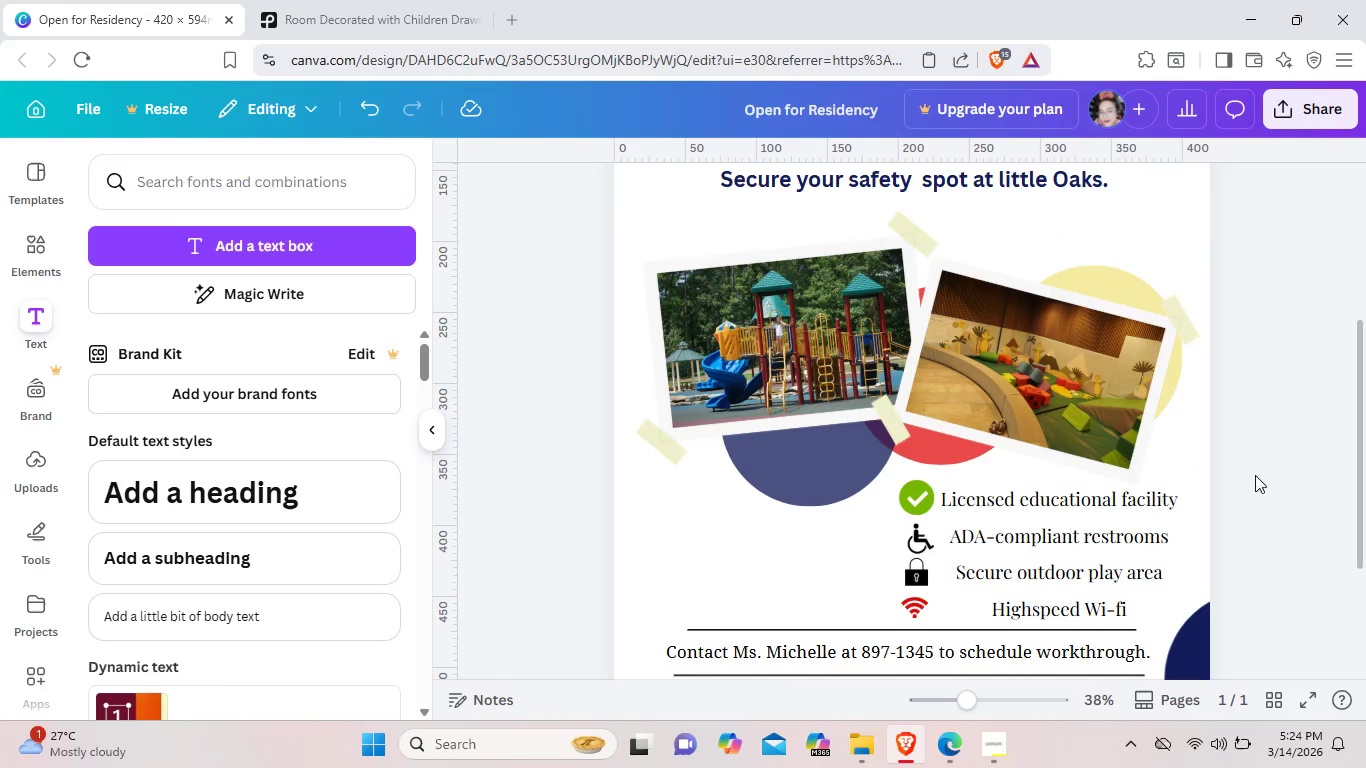 
scroll: coordinate [1255, 475], scroll_direction: up, amount: 1.0
 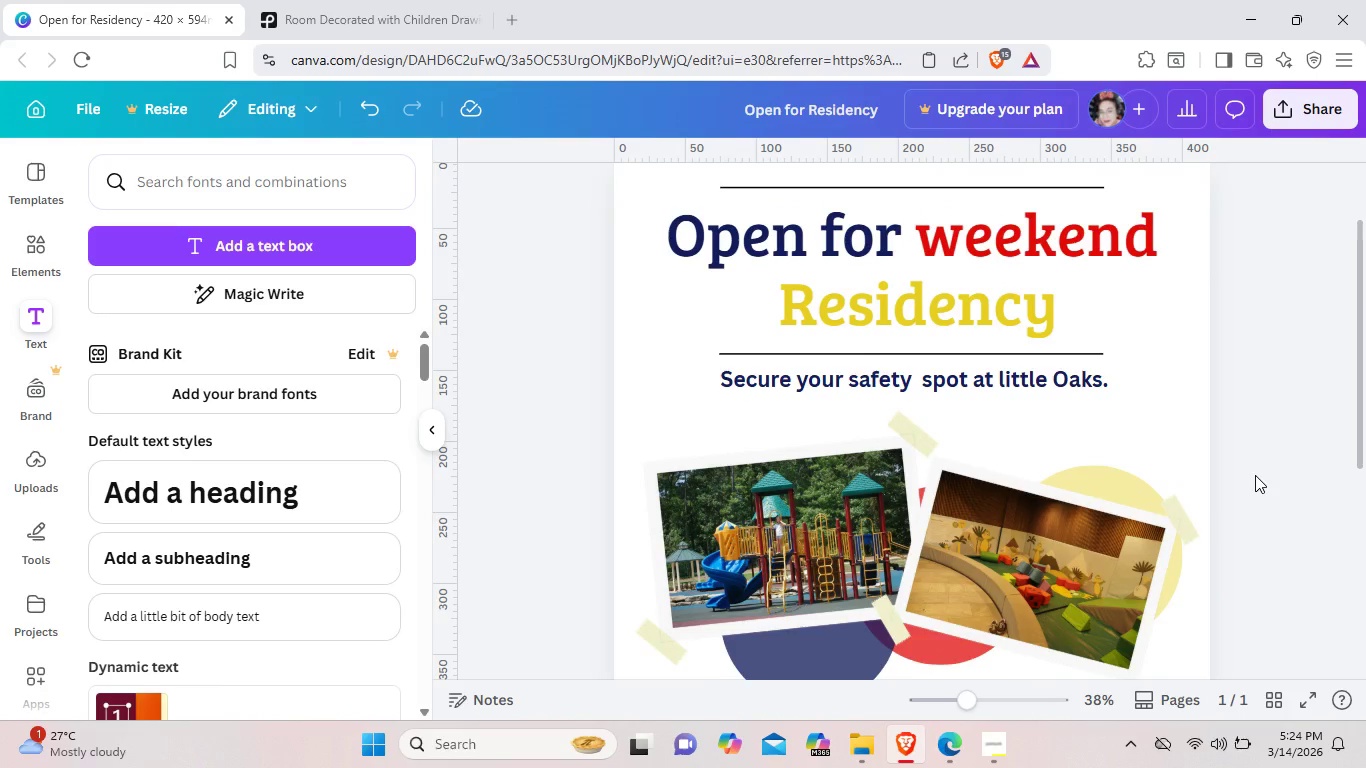 
scroll: coordinate [1255, 475], scroll_direction: none, amount: 0.0
 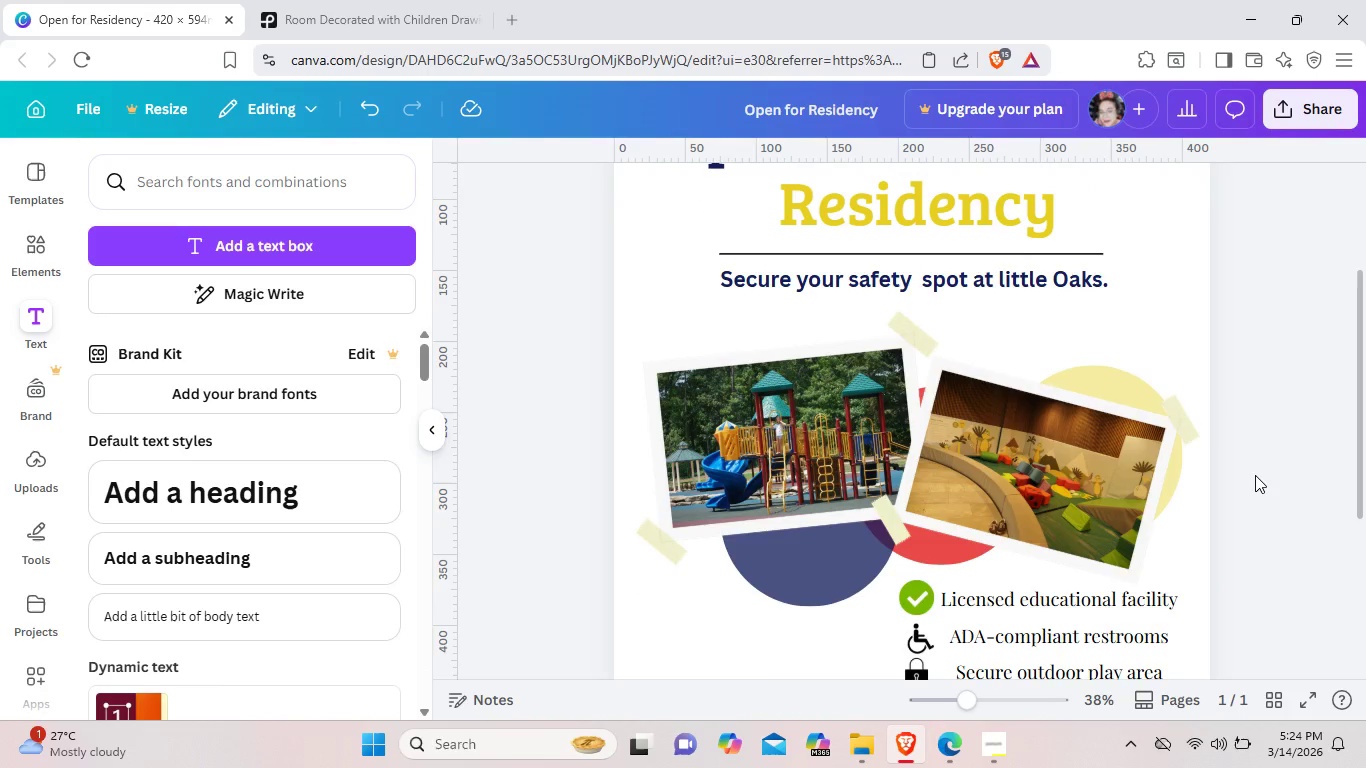 
scroll: coordinate [1255, 475], scroll_direction: down, amount: 2.0
 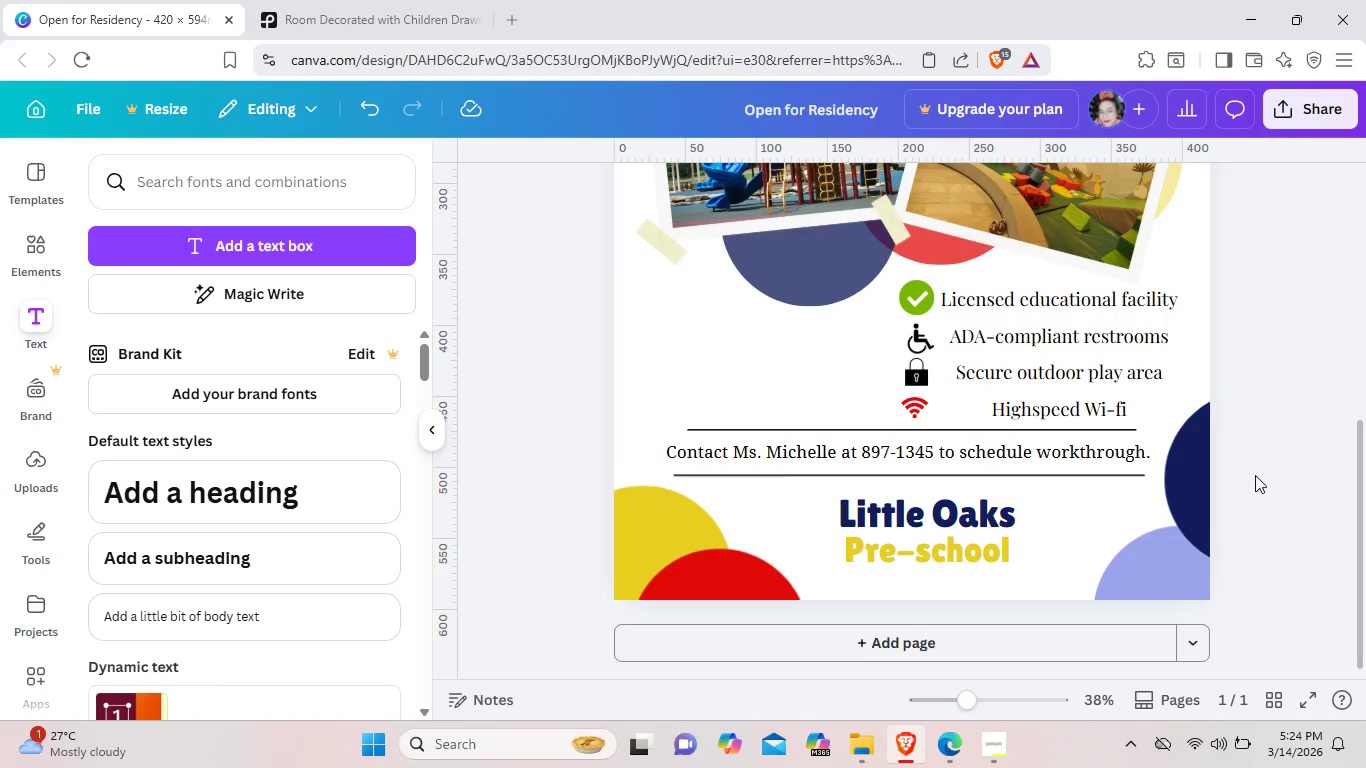 
scroll: coordinate [1255, 475], scroll_direction: up, amount: 4.0
 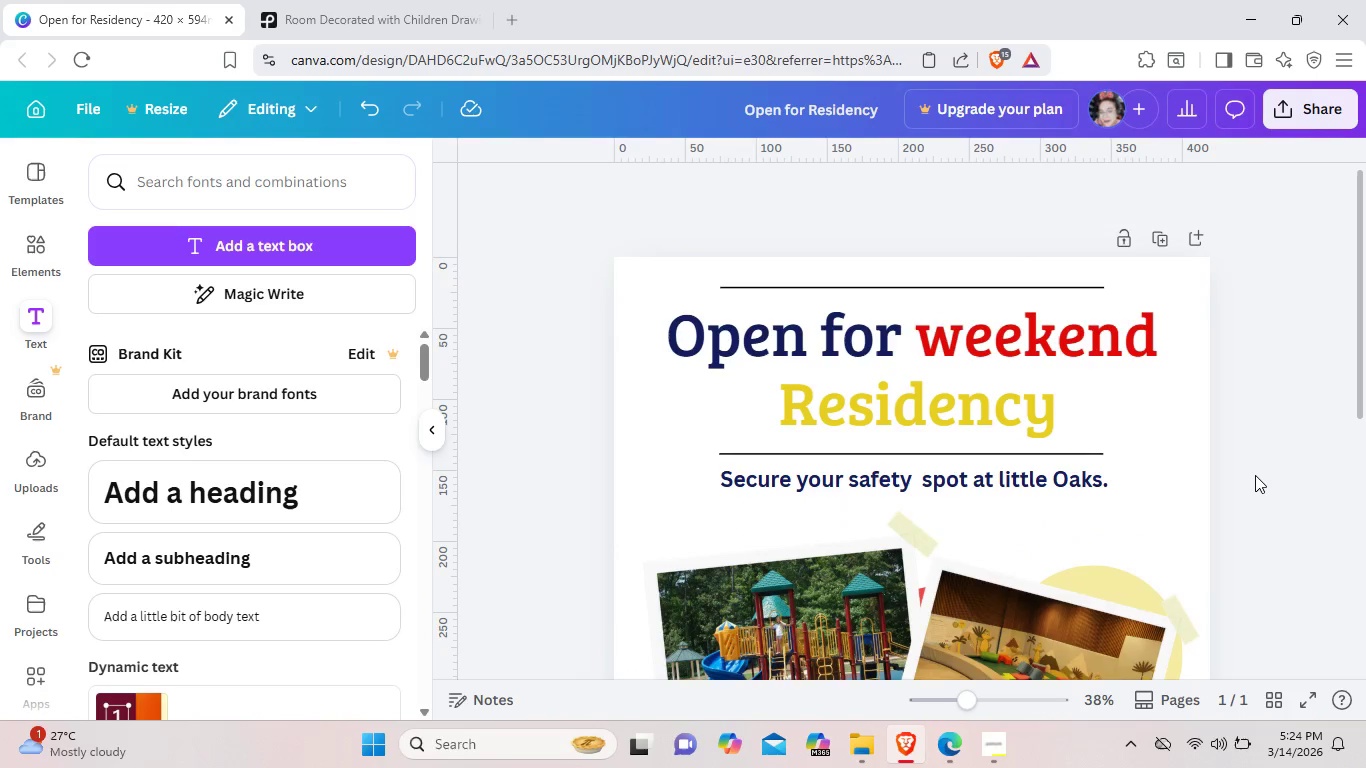 
scroll: coordinate [1255, 475], scroll_direction: down, amount: 1.0
 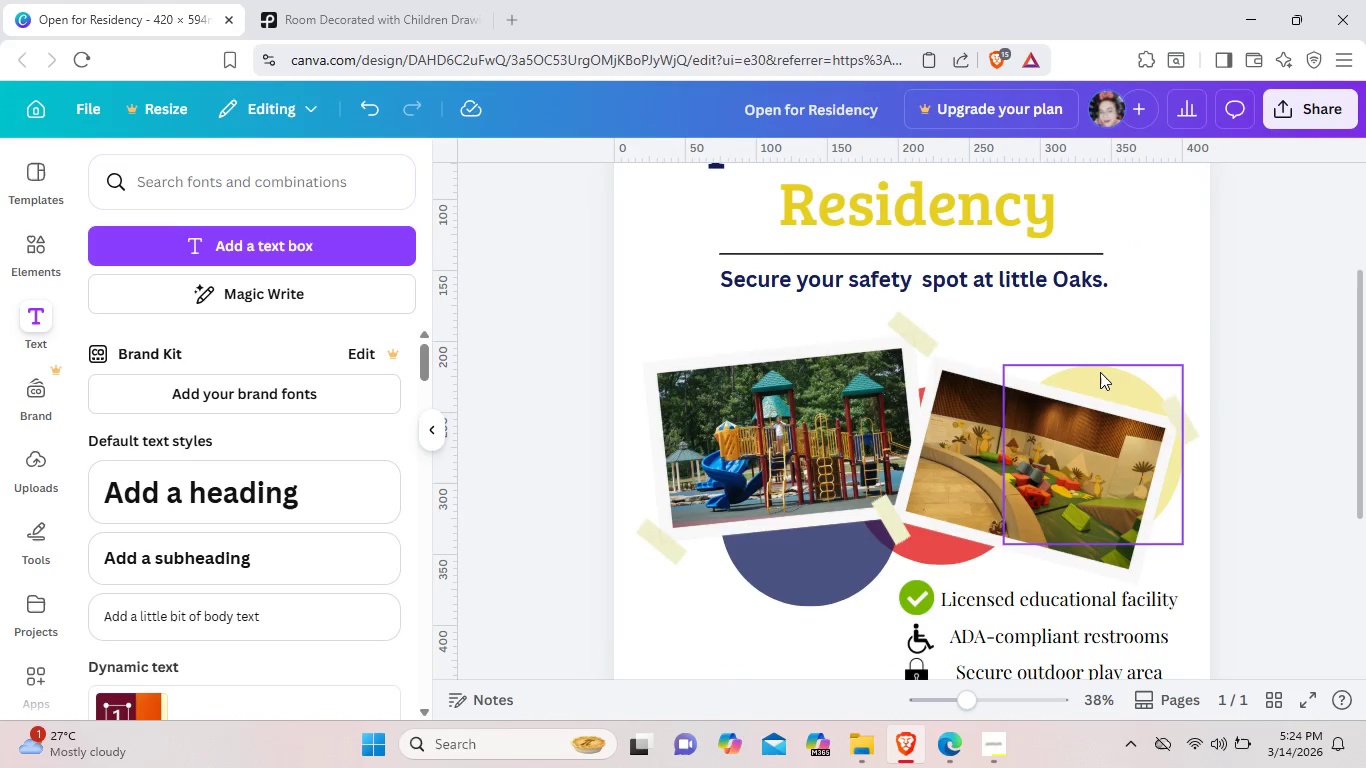 
left_click_drag(start_coordinate=[1100, 372], to_coordinate=[1033, 331])
 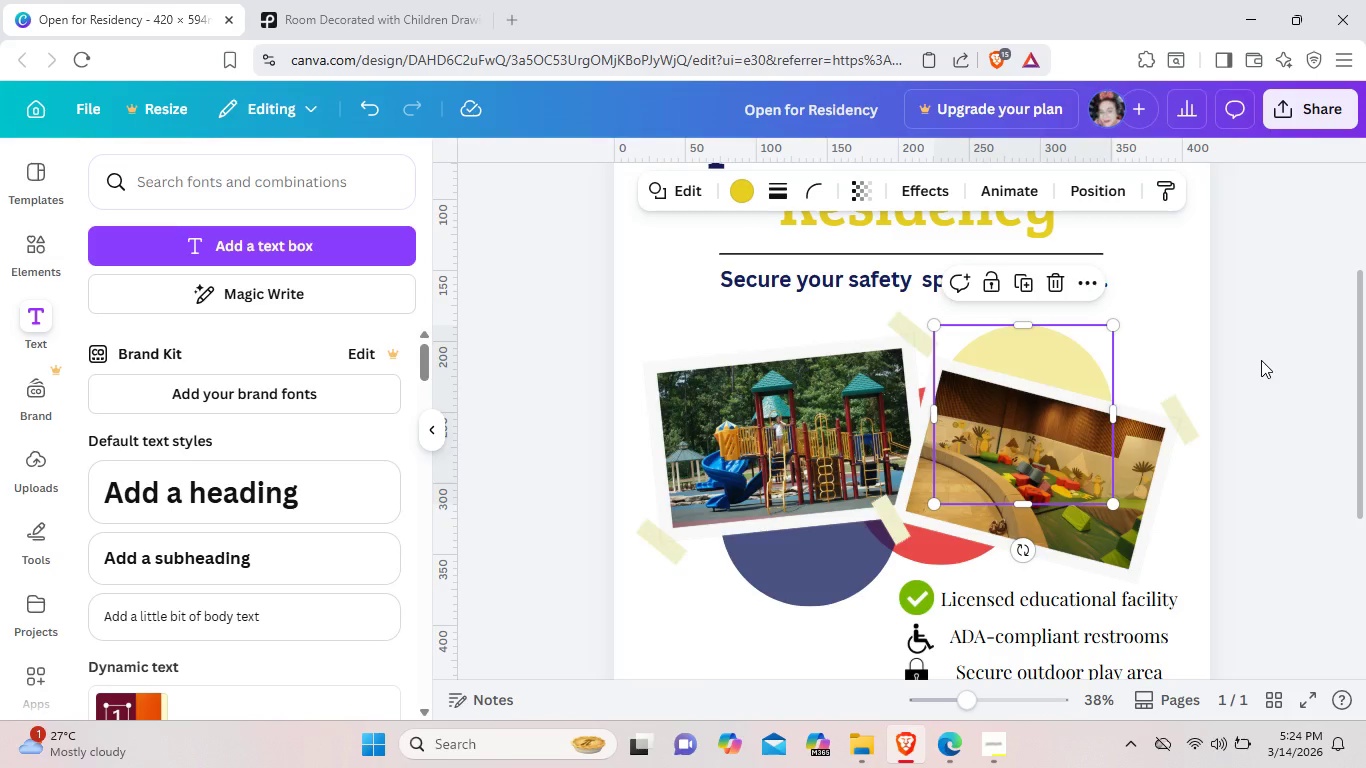 
left_click([1261, 362])
 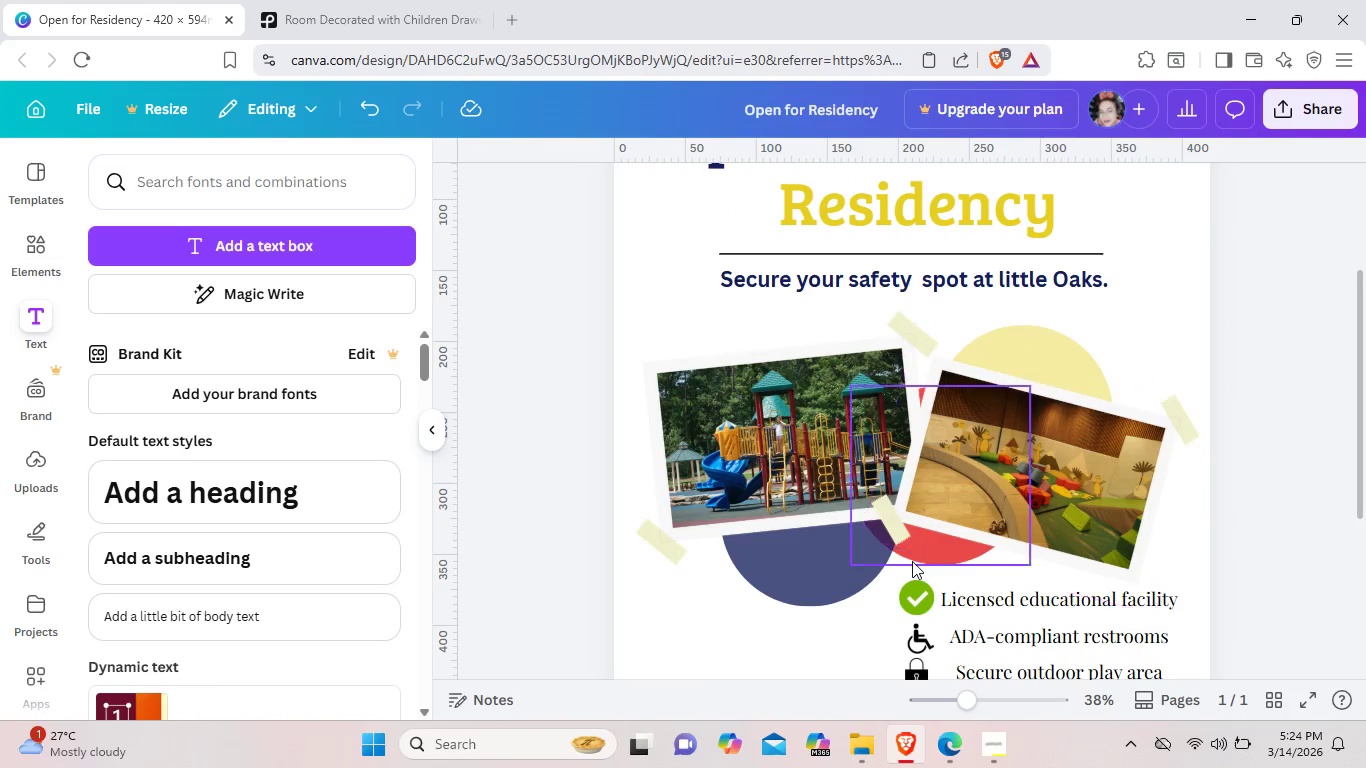 
left_click_drag(start_coordinate=[912, 561], to_coordinate=[946, 574])
 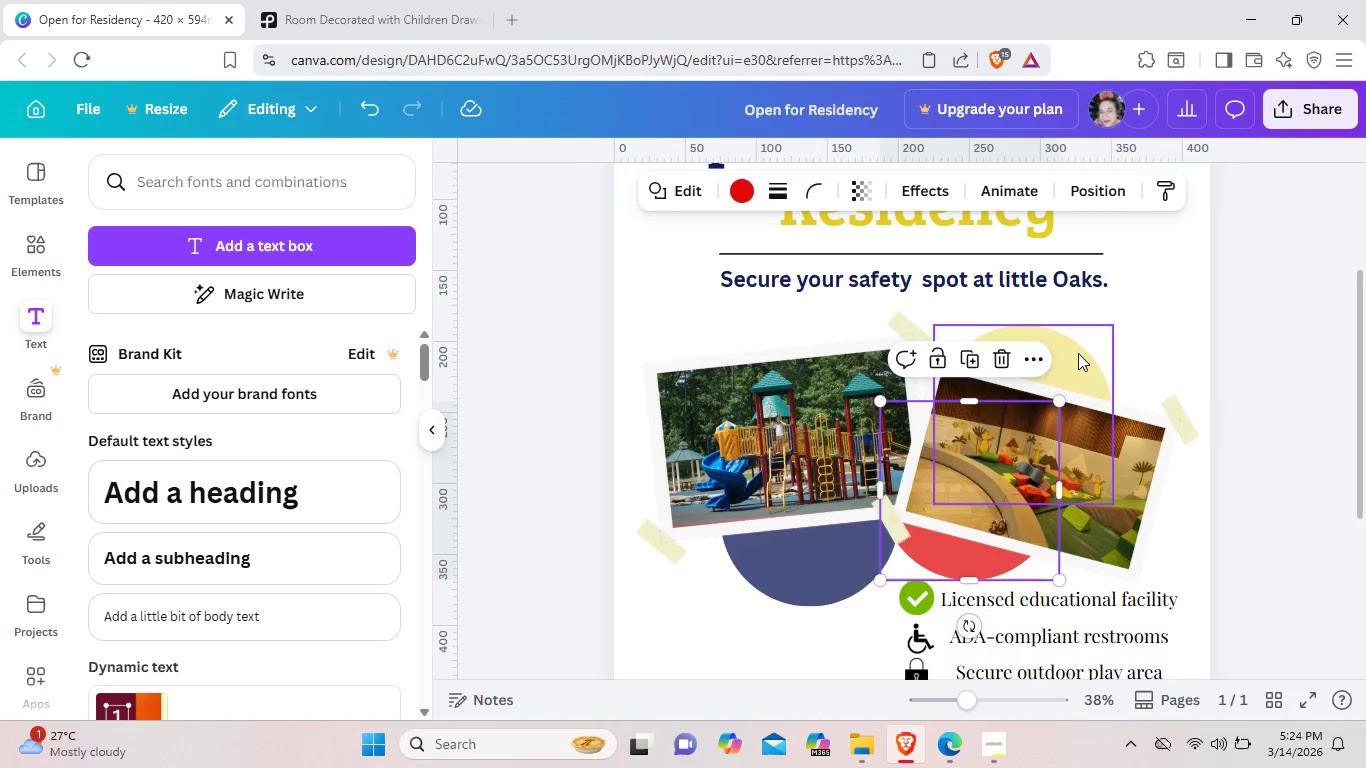 
left_click_drag(start_coordinate=[1077, 353], to_coordinate=[968, 334])
 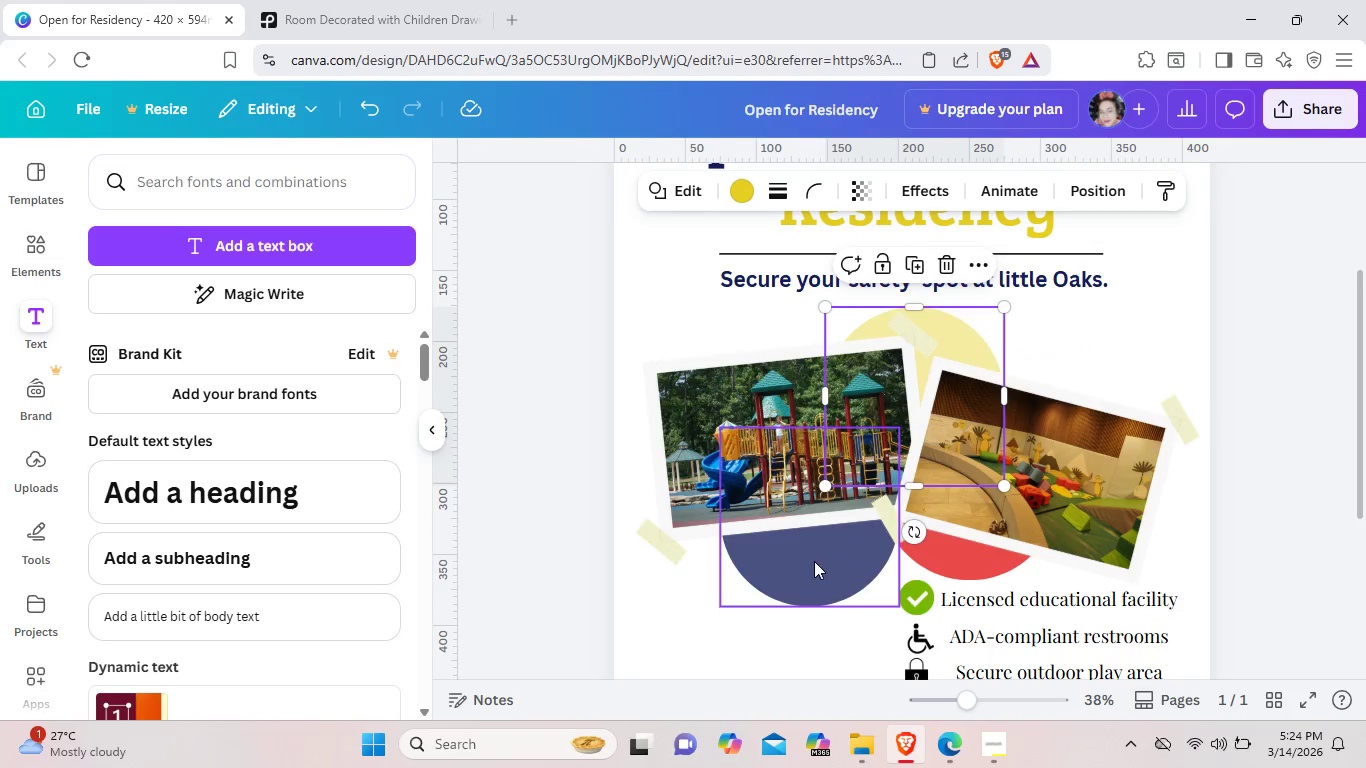 
left_click_drag(start_coordinate=[814, 561], to_coordinate=[831, 555])
 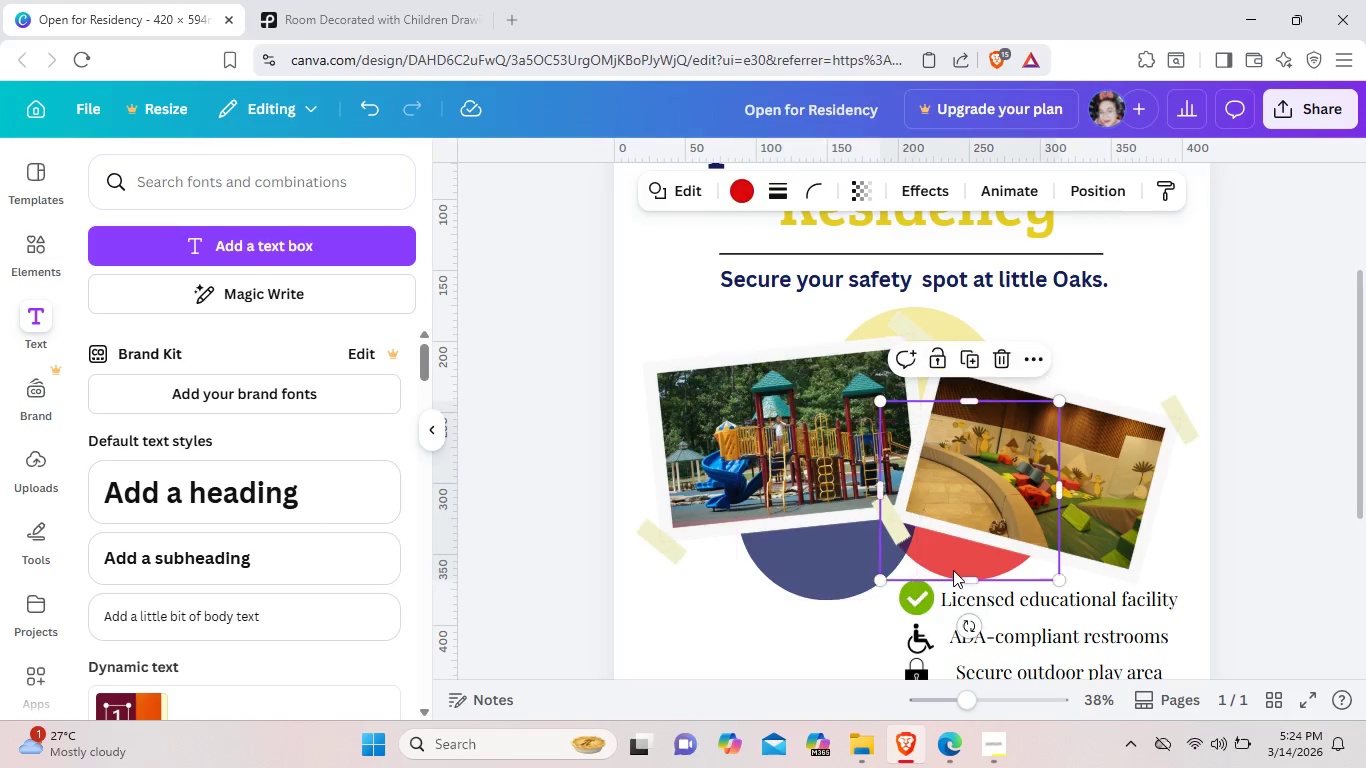 
left_click_drag(start_coordinate=[953, 570], to_coordinate=[978, 570])
 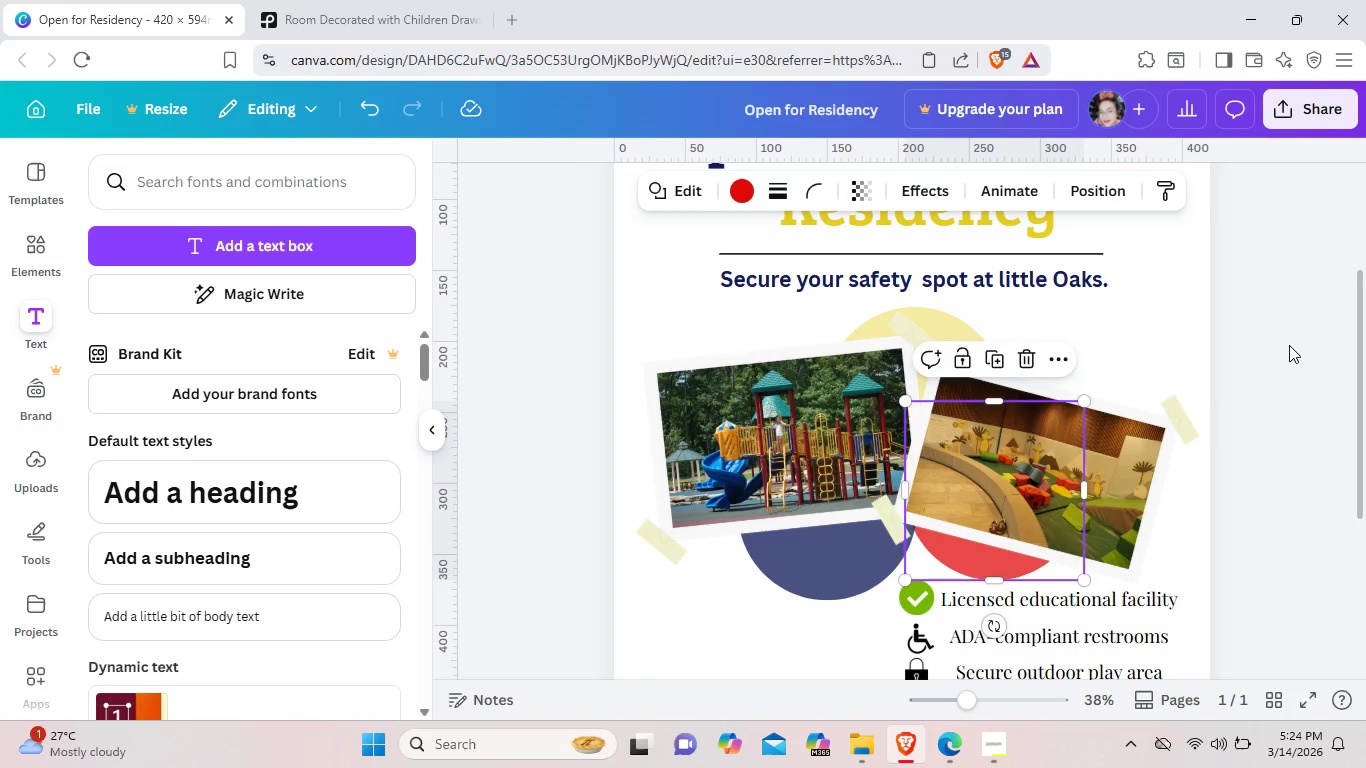 
left_click([1289, 345])
 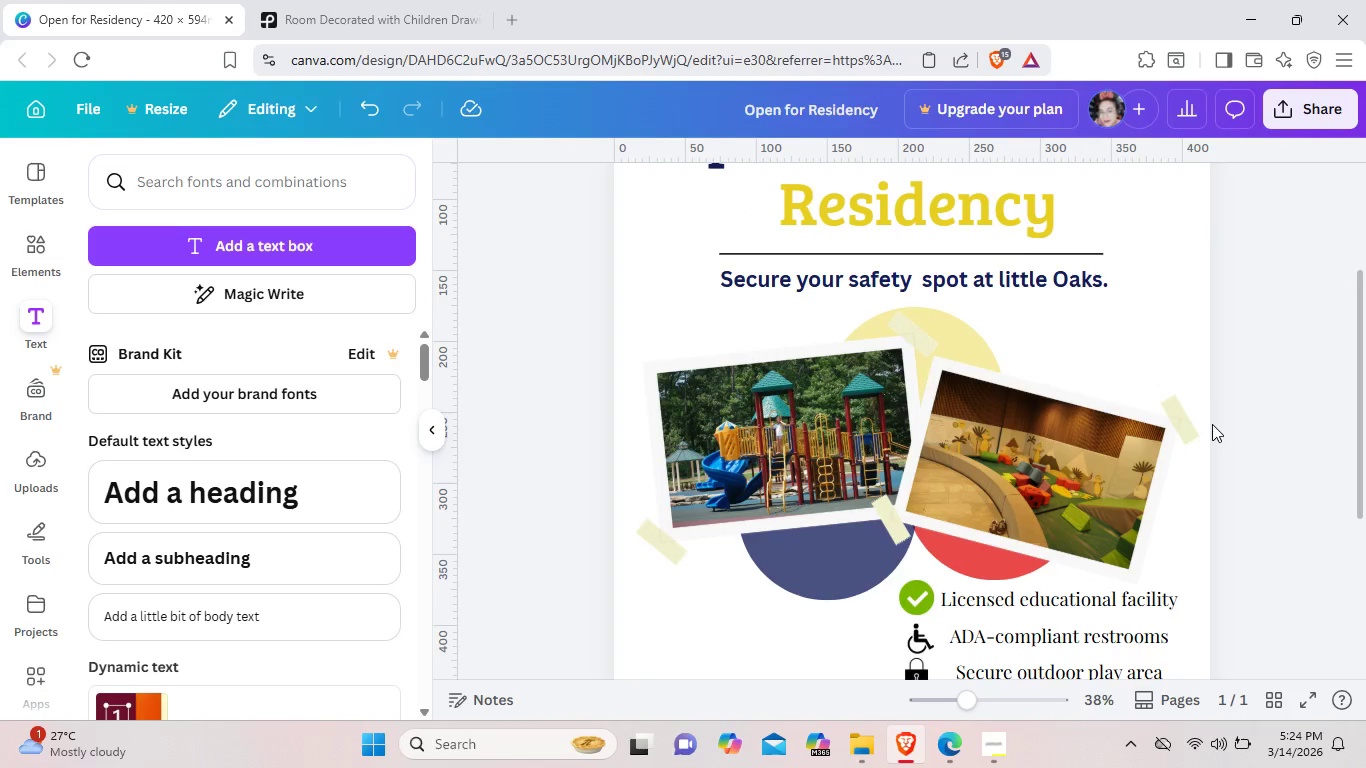 
scroll: coordinate [1212, 424], scroll_direction: down, amount: 3.0
 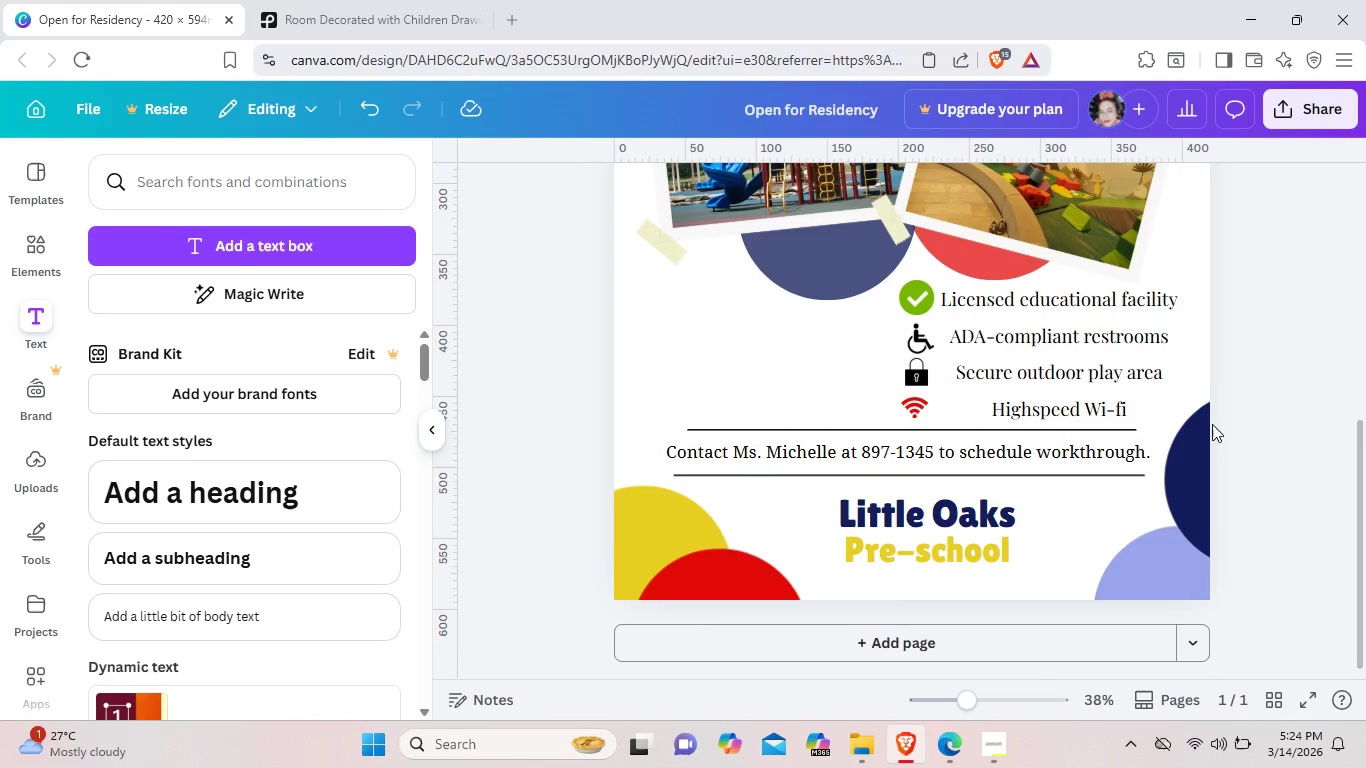 
scroll: coordinate [1212, 424], scroll_direction: up, amount: 4.0
 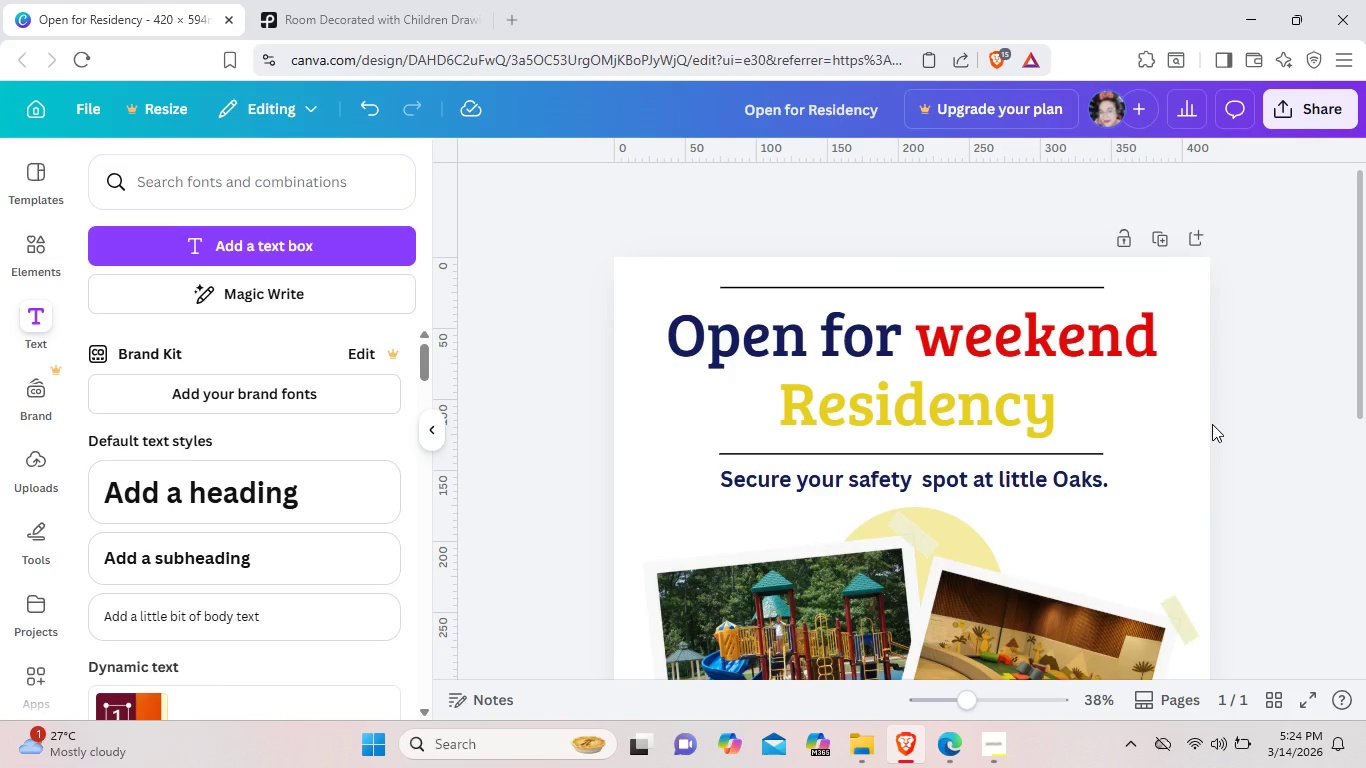 
wait(5.78)
 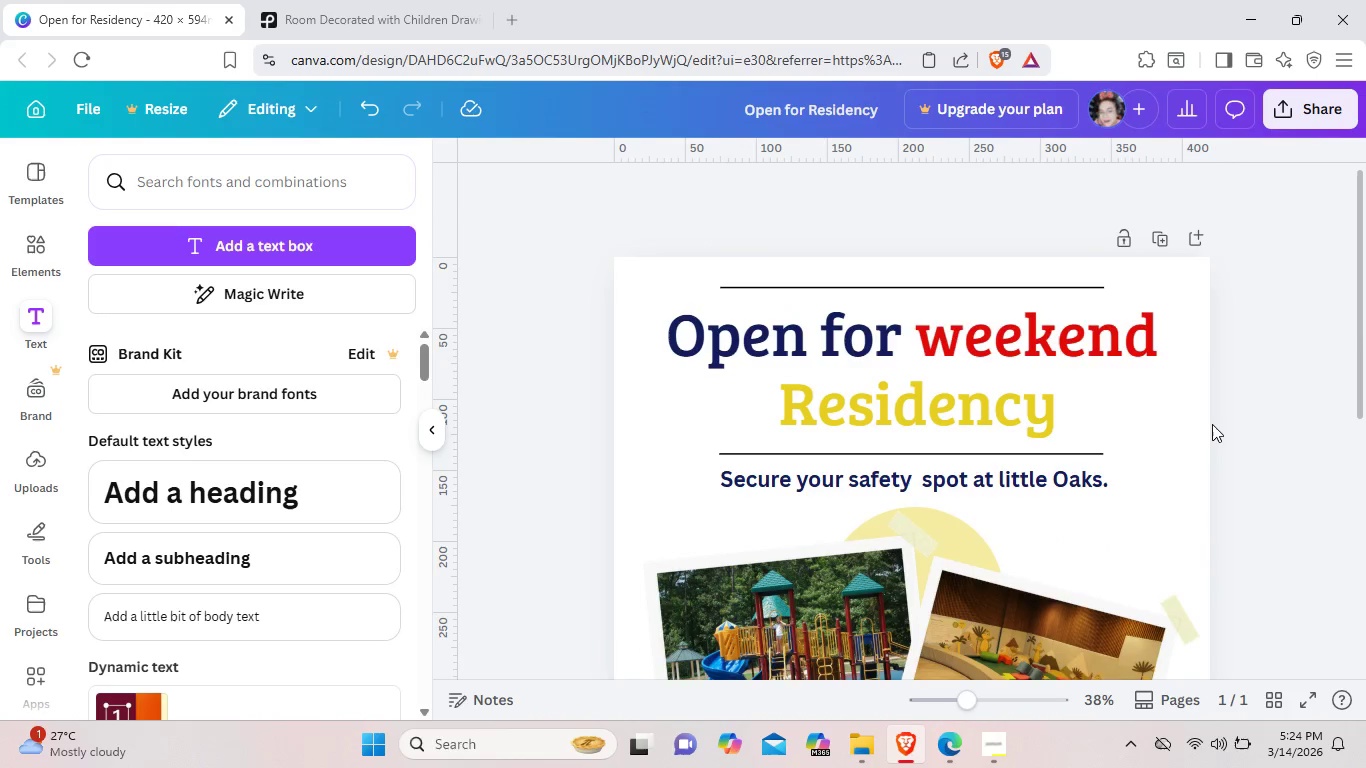 
scroll: coordinate [1212, 424], scroll_direction: down, amount: 5.0
 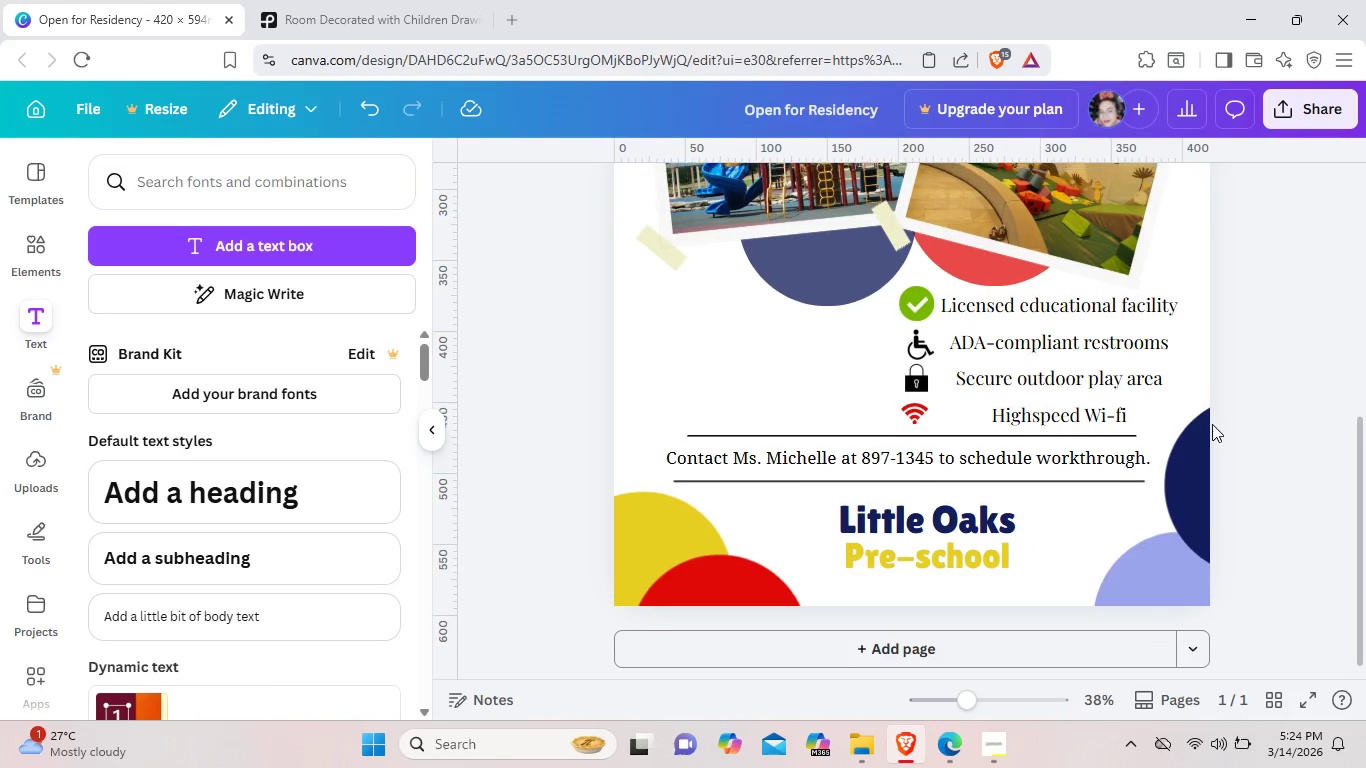 
scroll: coordinate [1212, 424], scroll_direction: up, amount: 3.0
 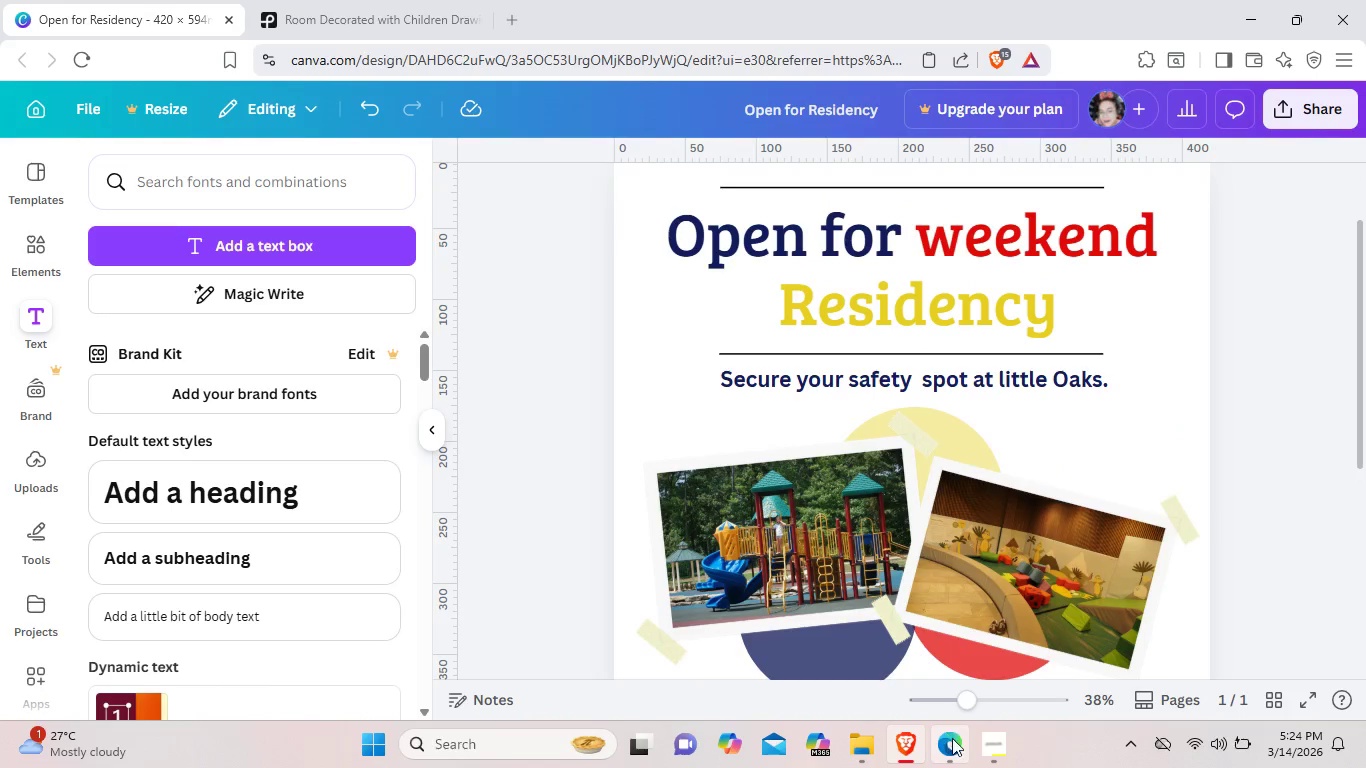 
left_click([982, 748])
 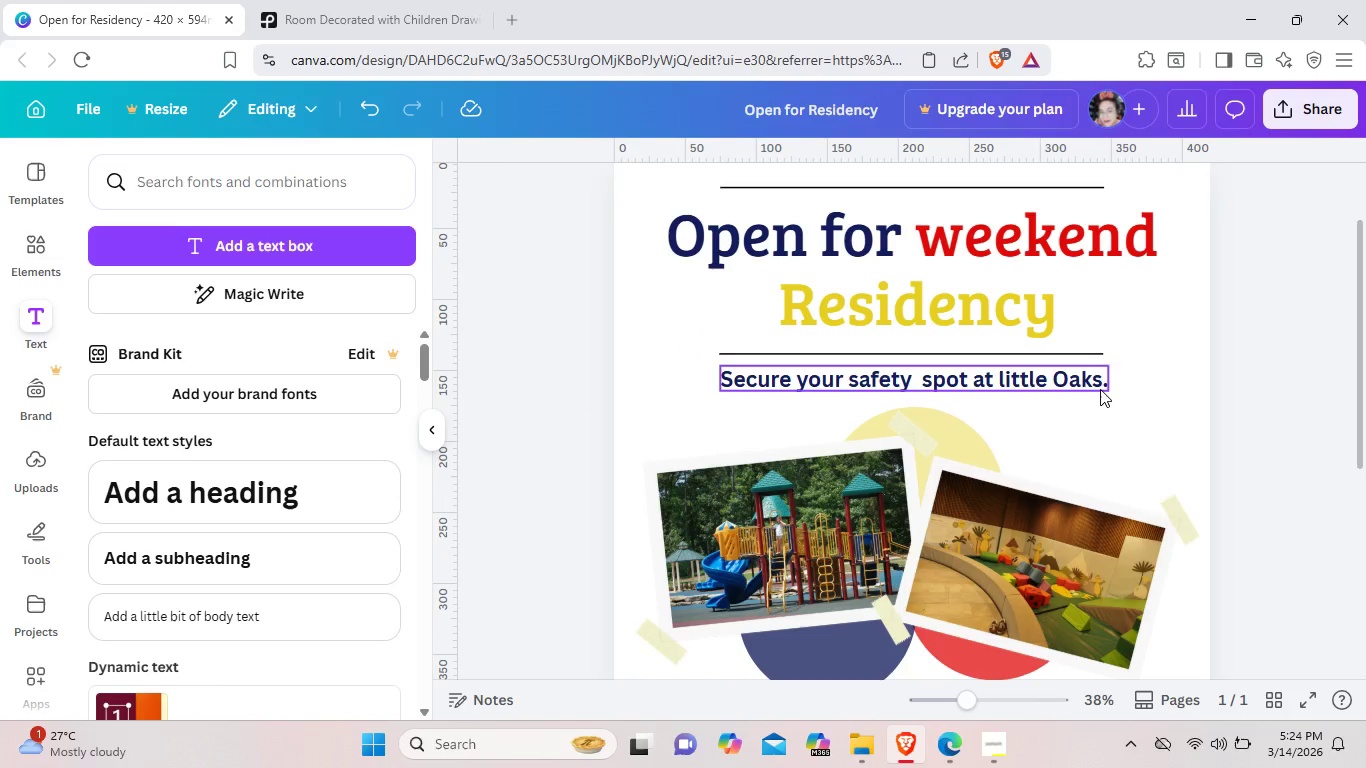 
wait(5.7)
 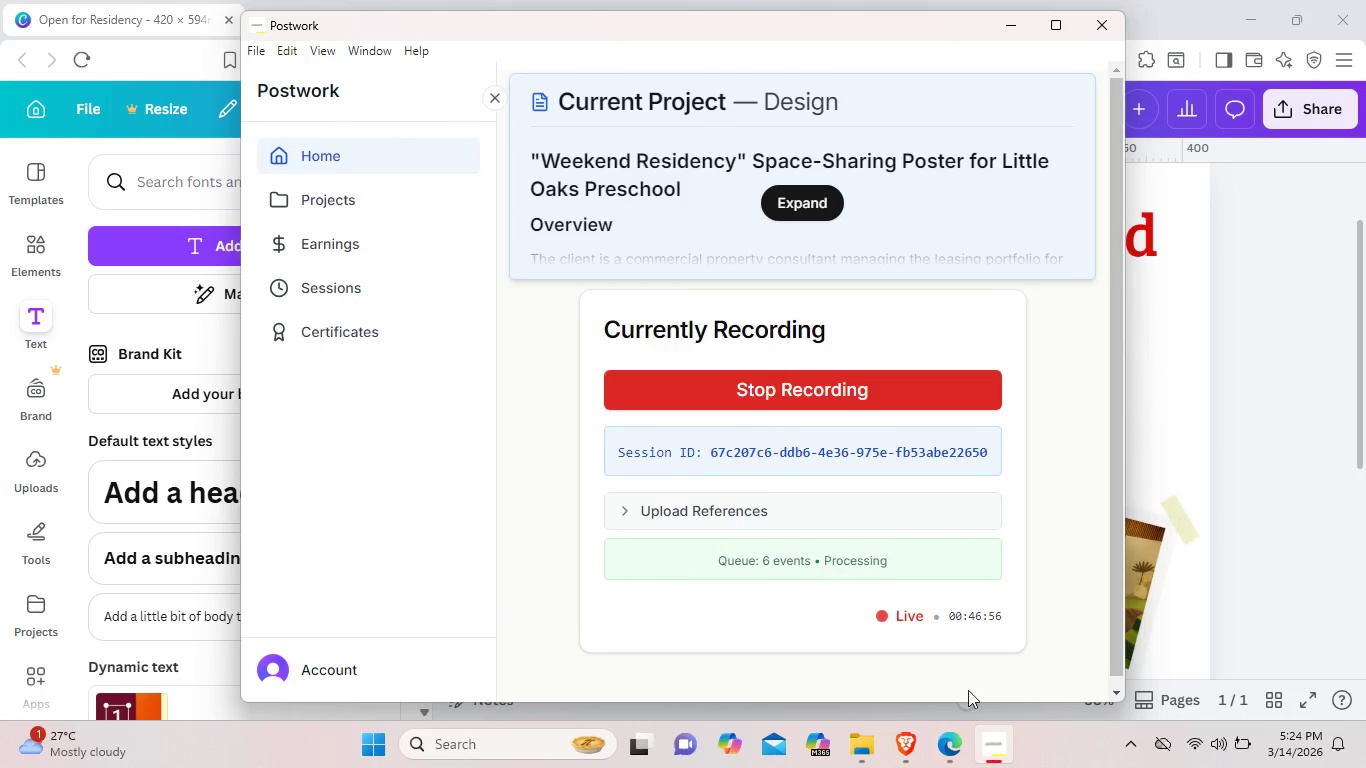 
scroll: coordinate [1079, 457], scroll_direction: down, amount: 1.0
 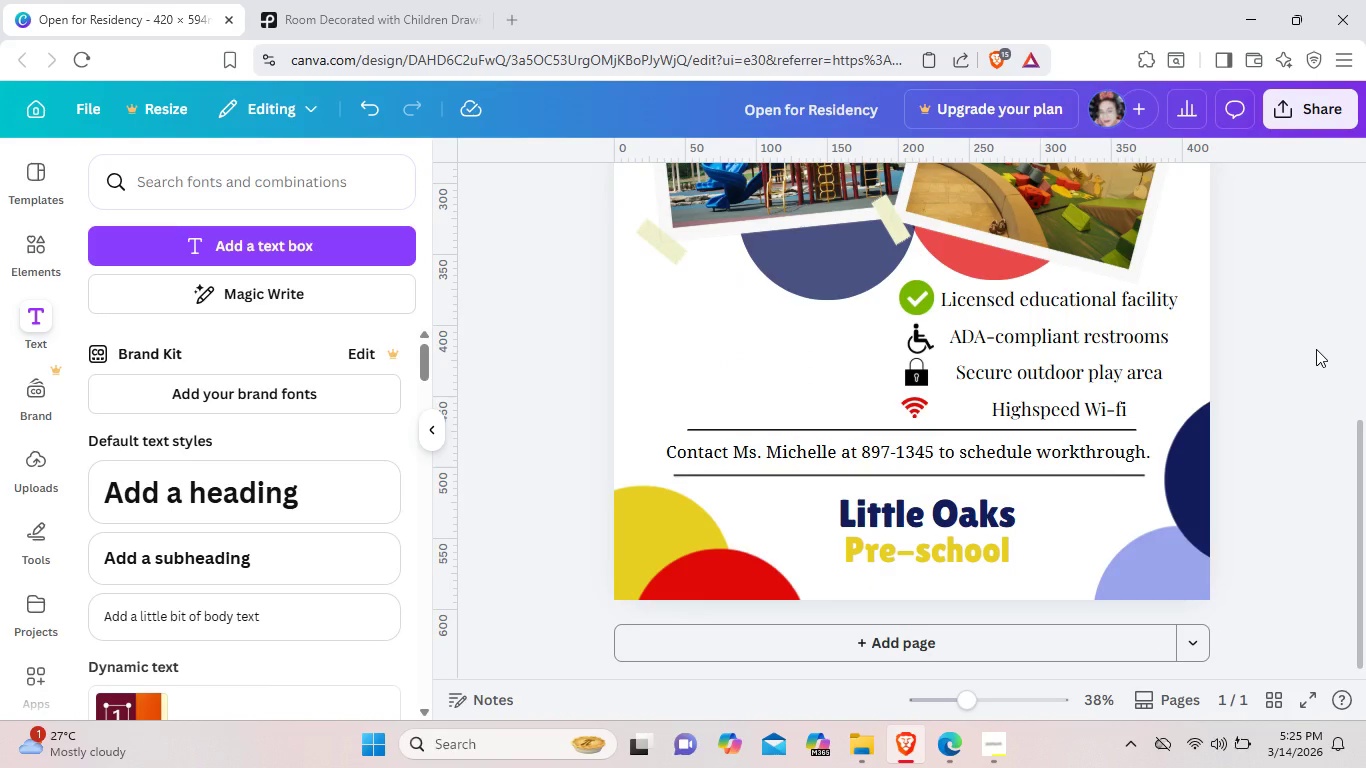 
wait(6.34)
 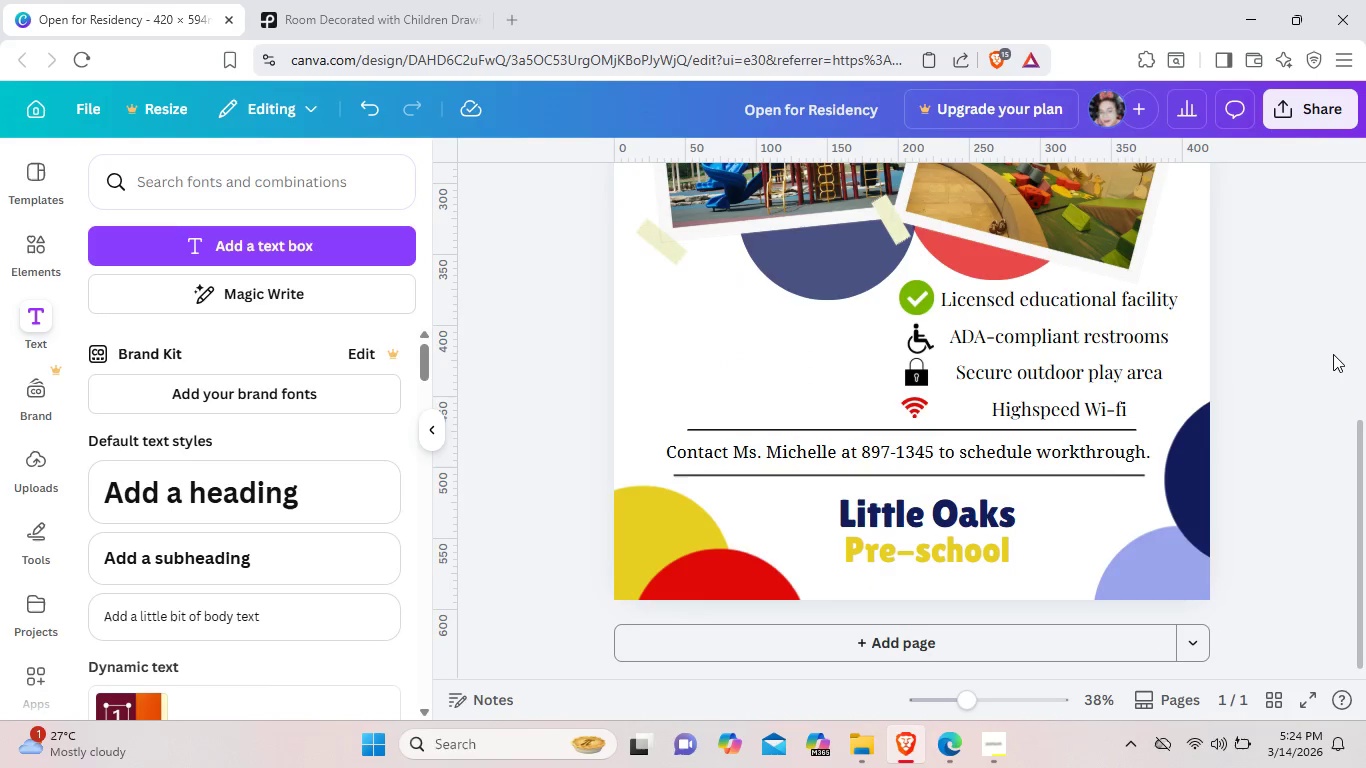 
scroll: coordinate [1075, 324], scroll_direction: up, amount: 3.0
 